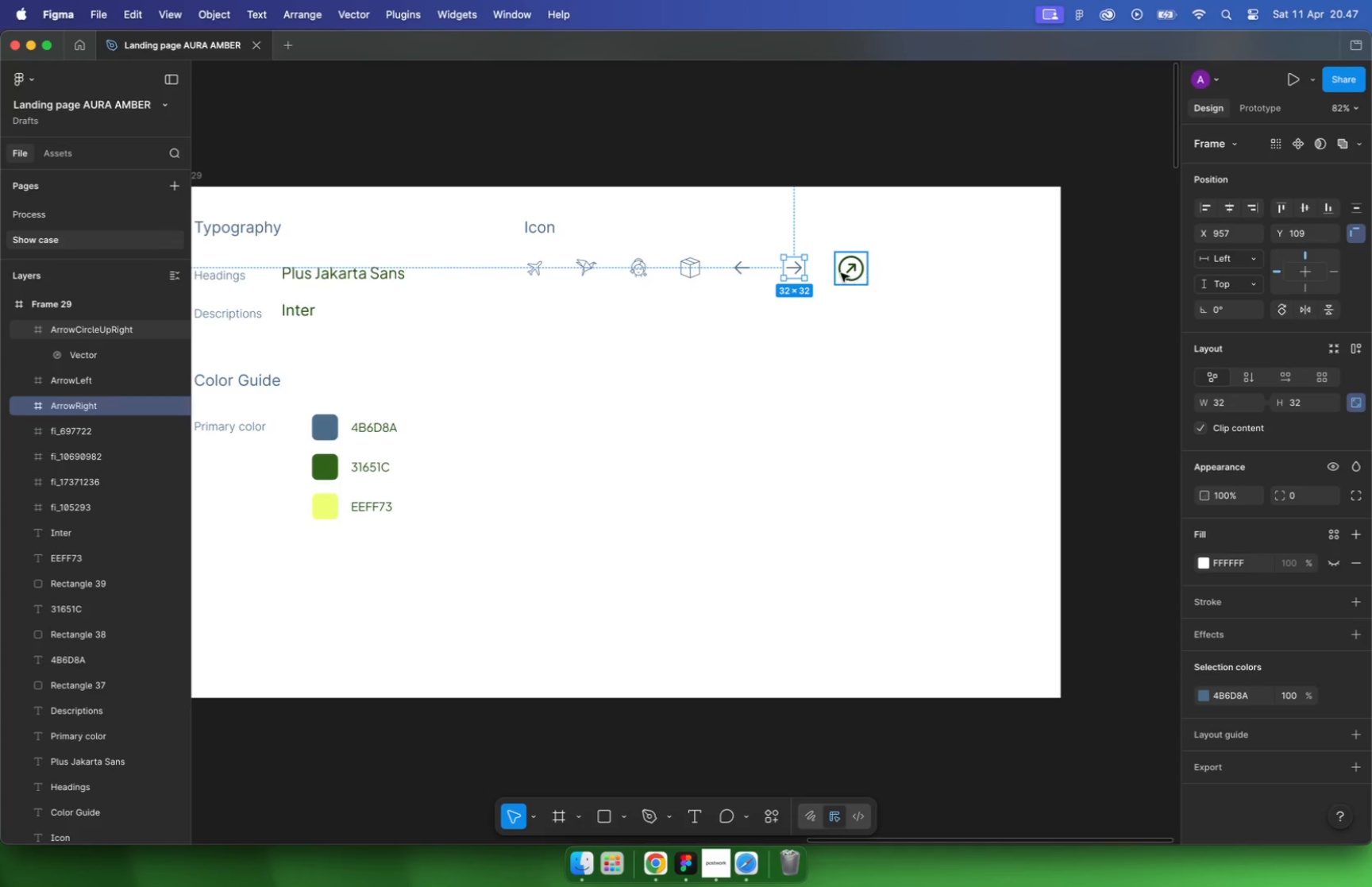 
left_click([1315, 403])
 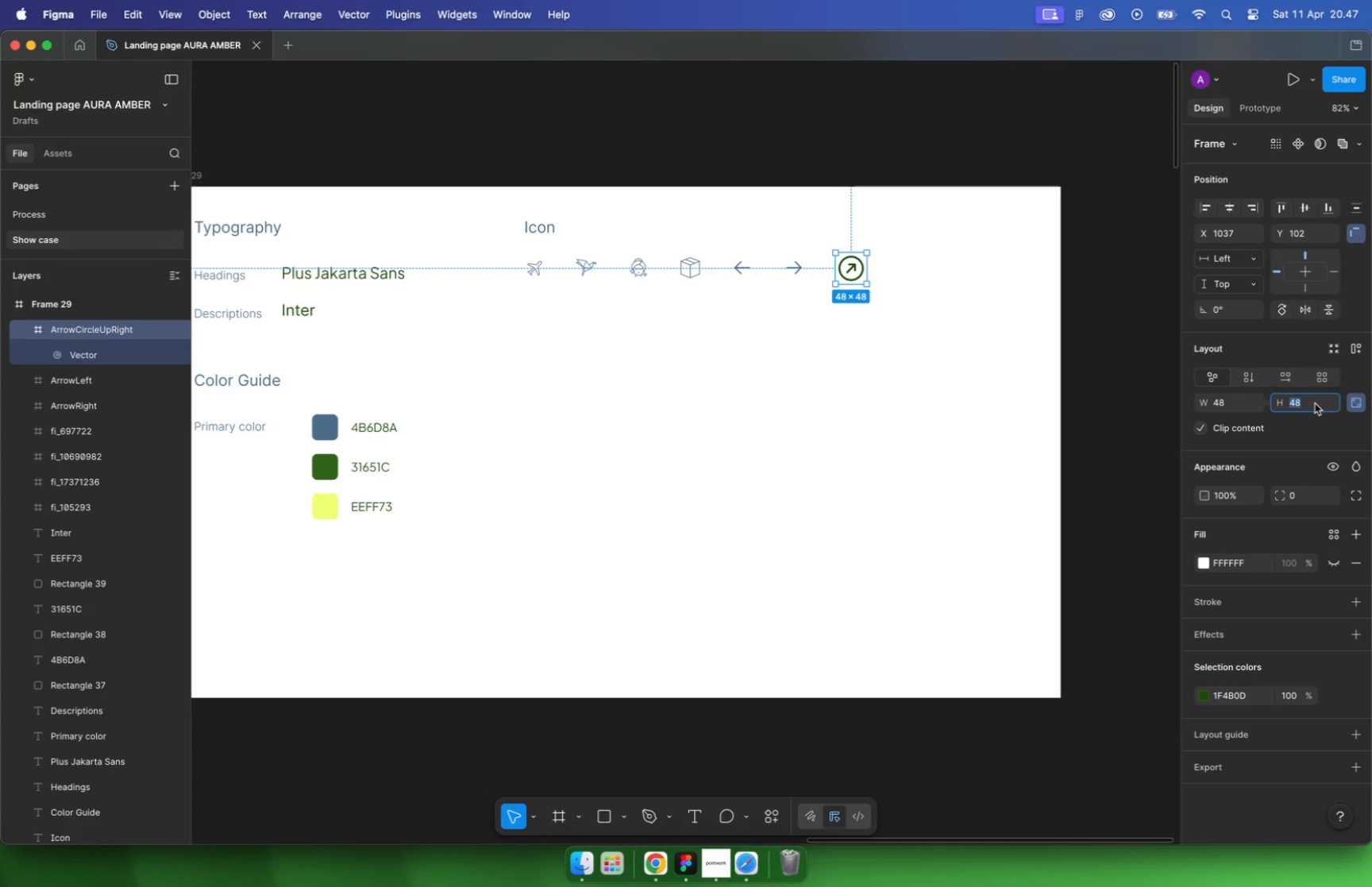 
type(32)
 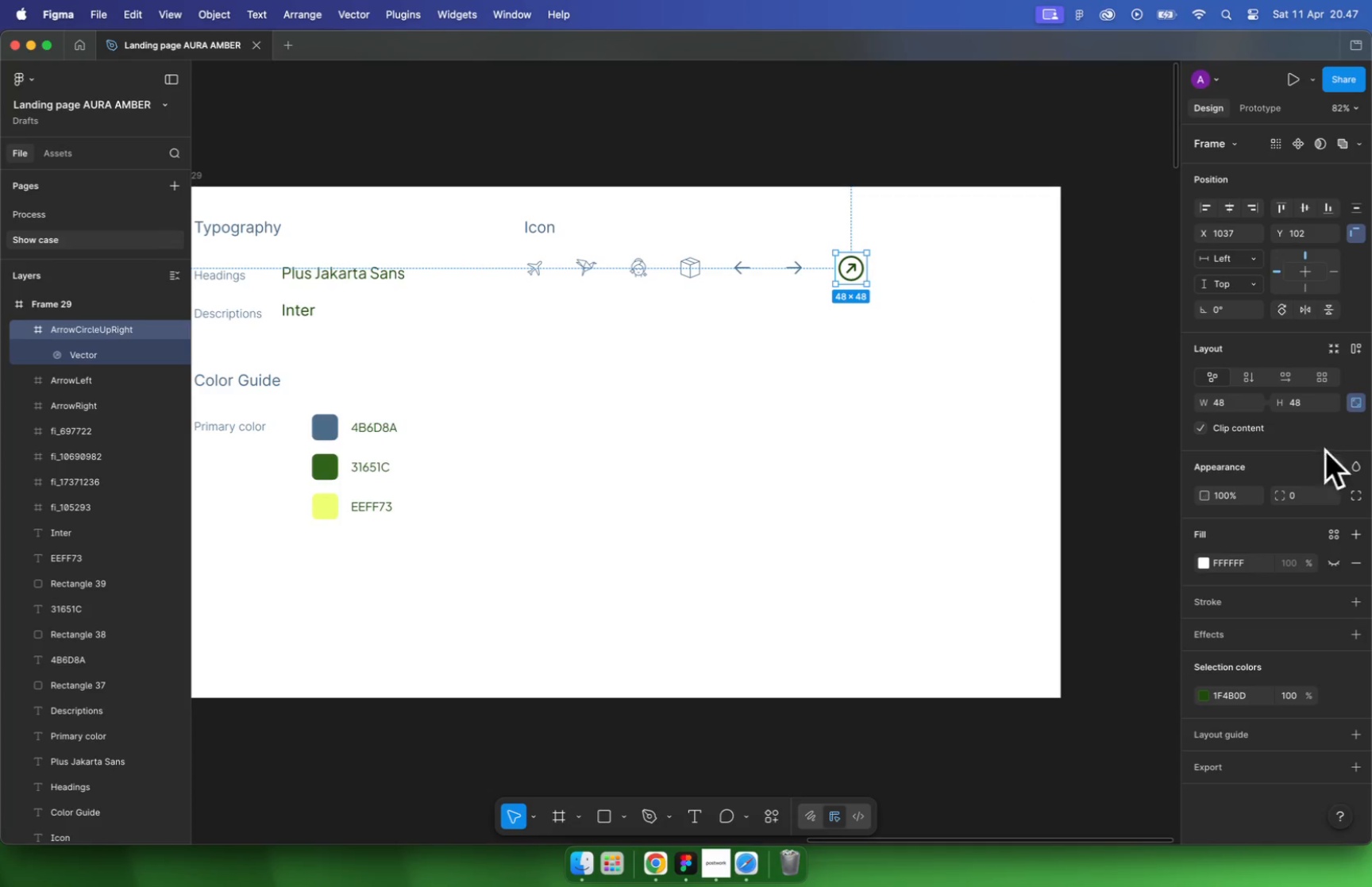 
key(Enter)
 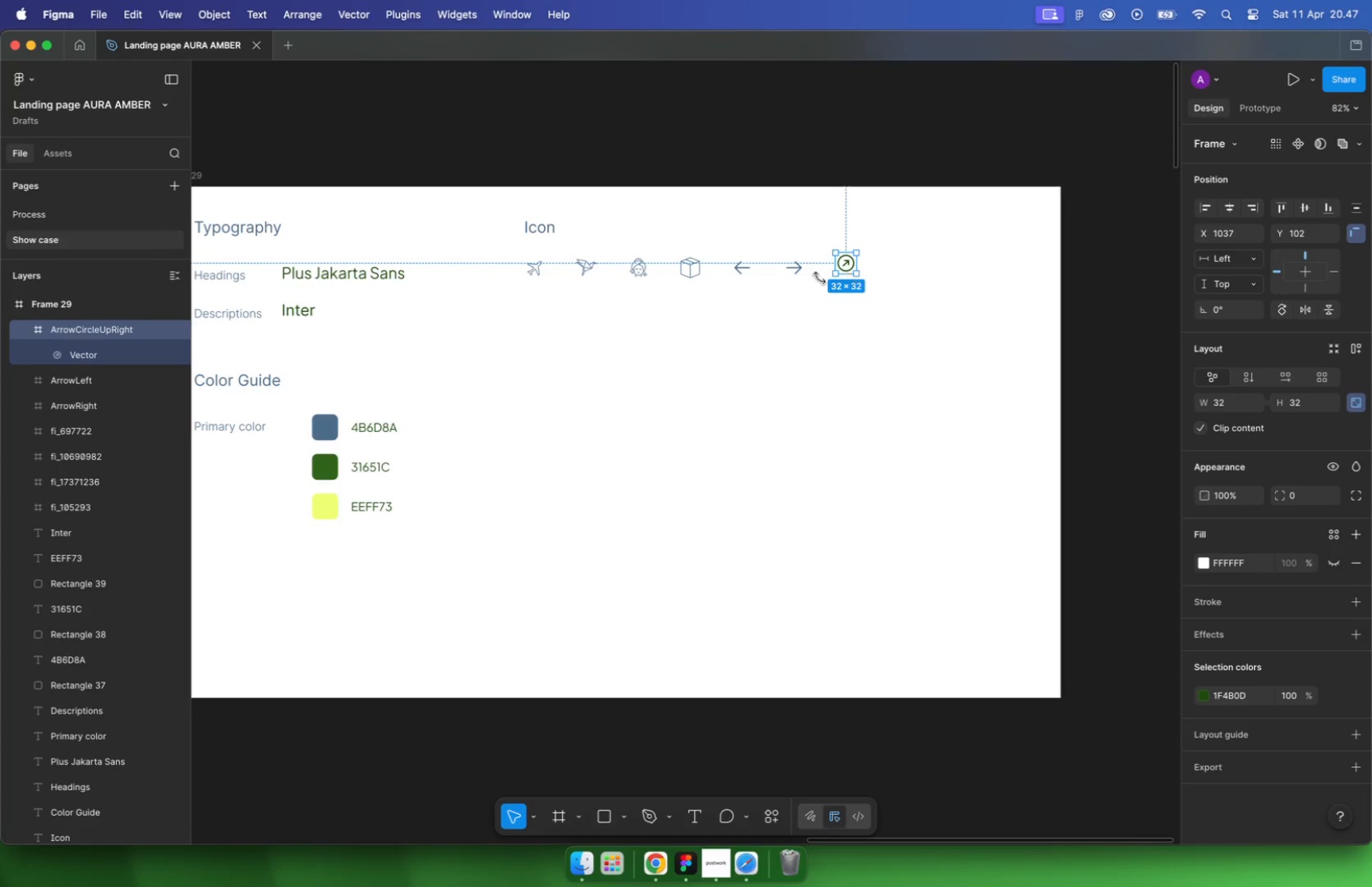 
hold_key(key=ShiftLeft, duration=0.61)
left_click([800, 274])
 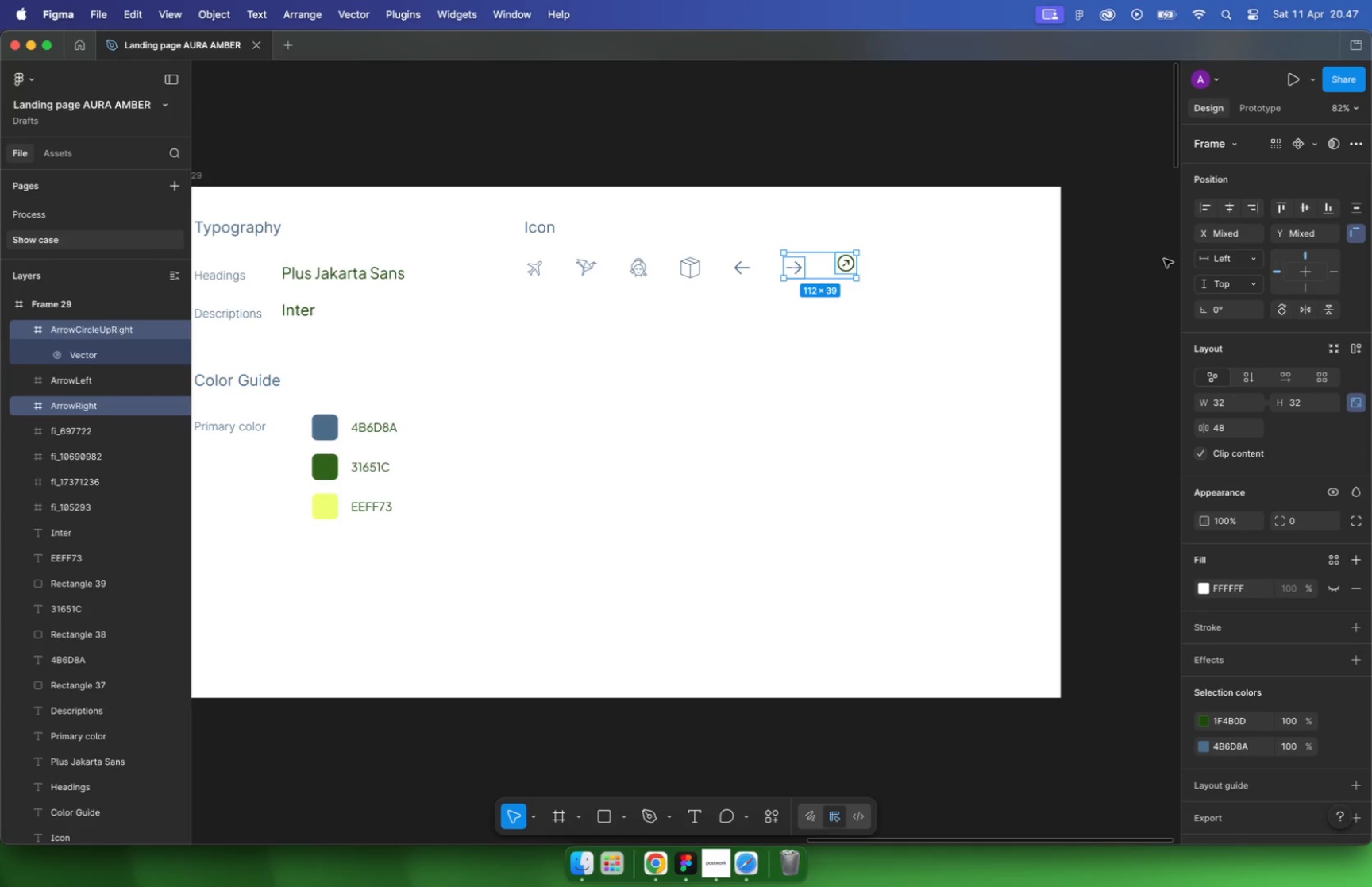 
left_click([852, 271])
 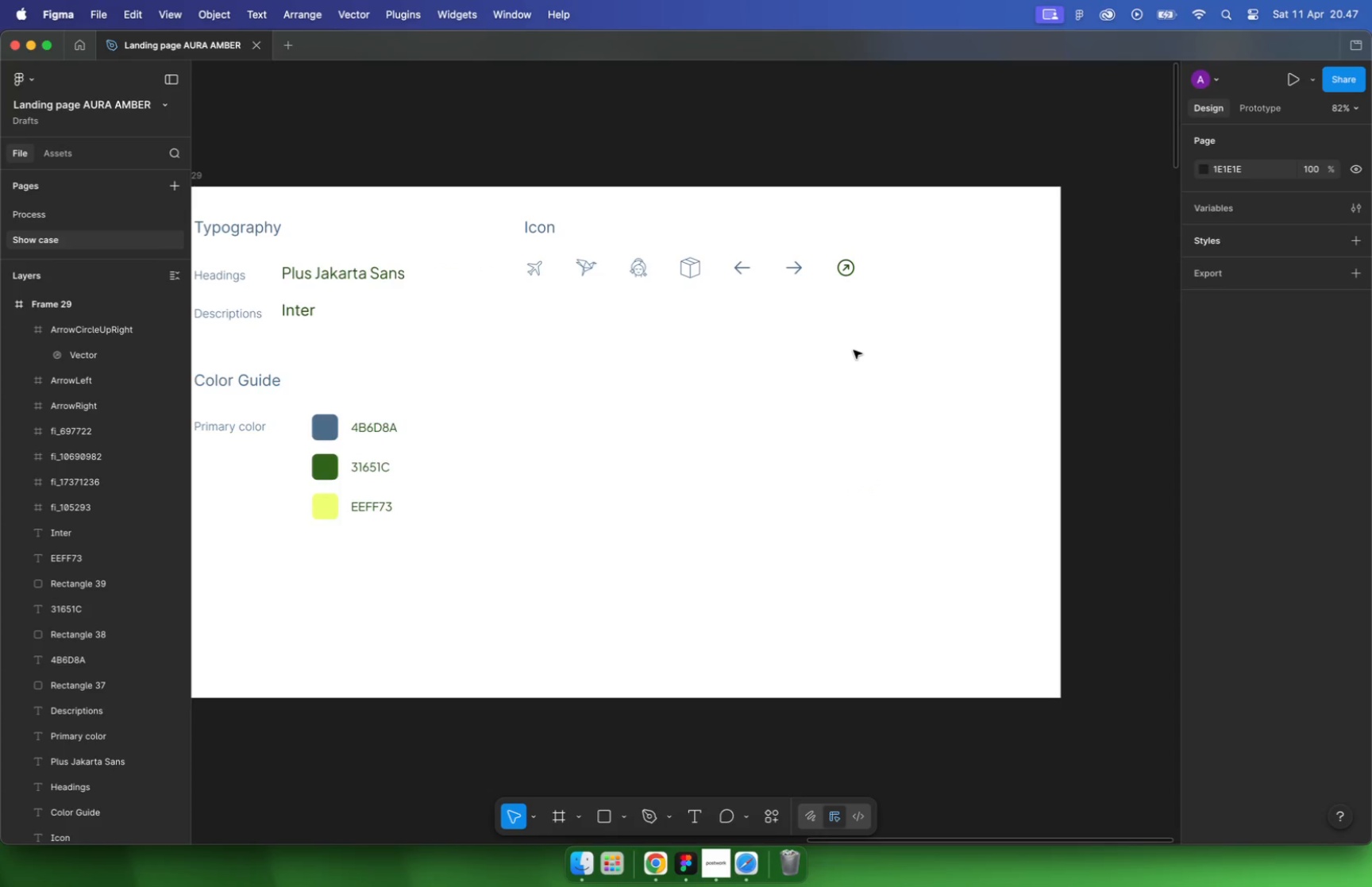 
hold_key(key=OptionLeft, duration=0.92)
 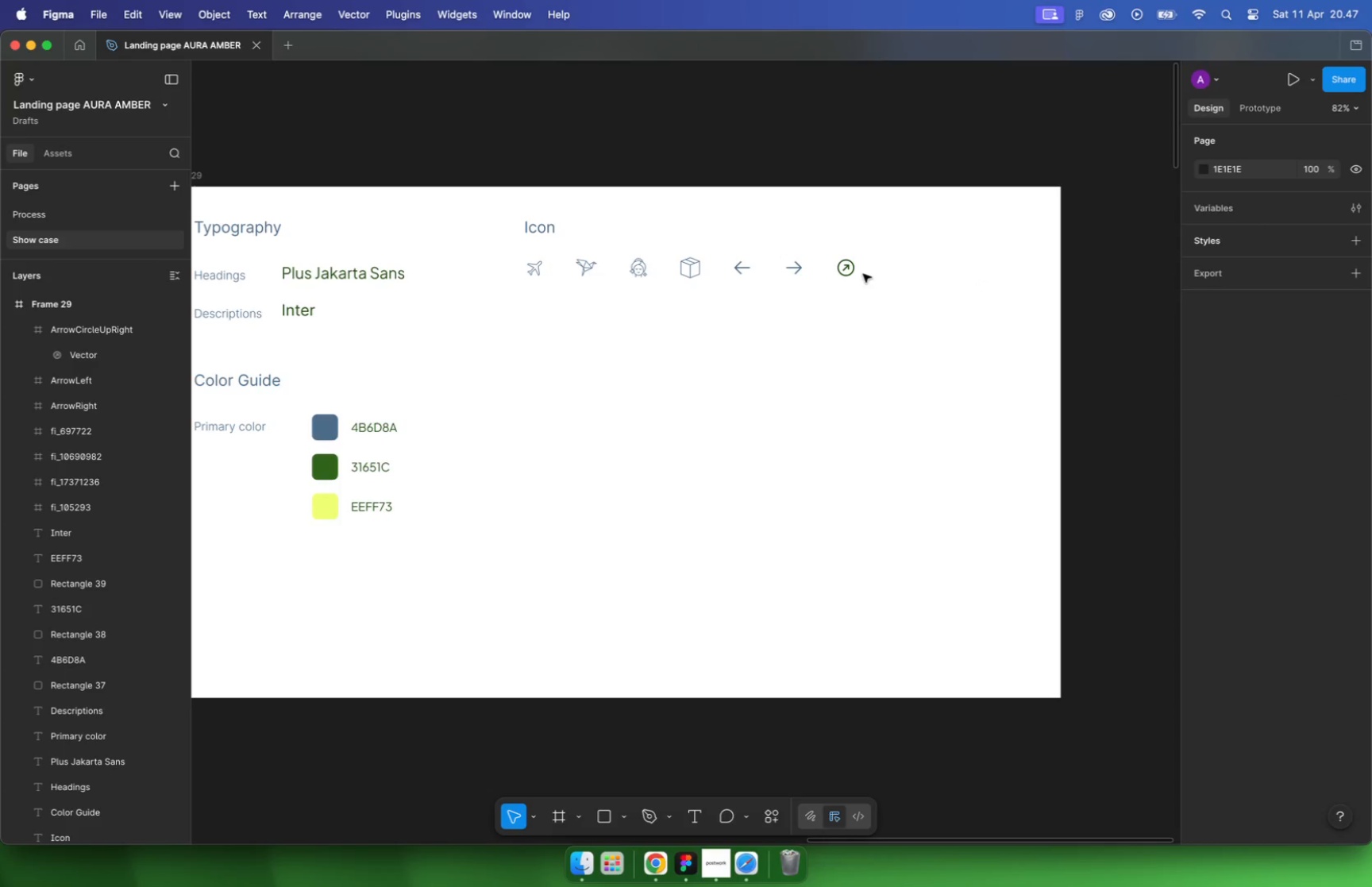 
left_click([840, 264])
 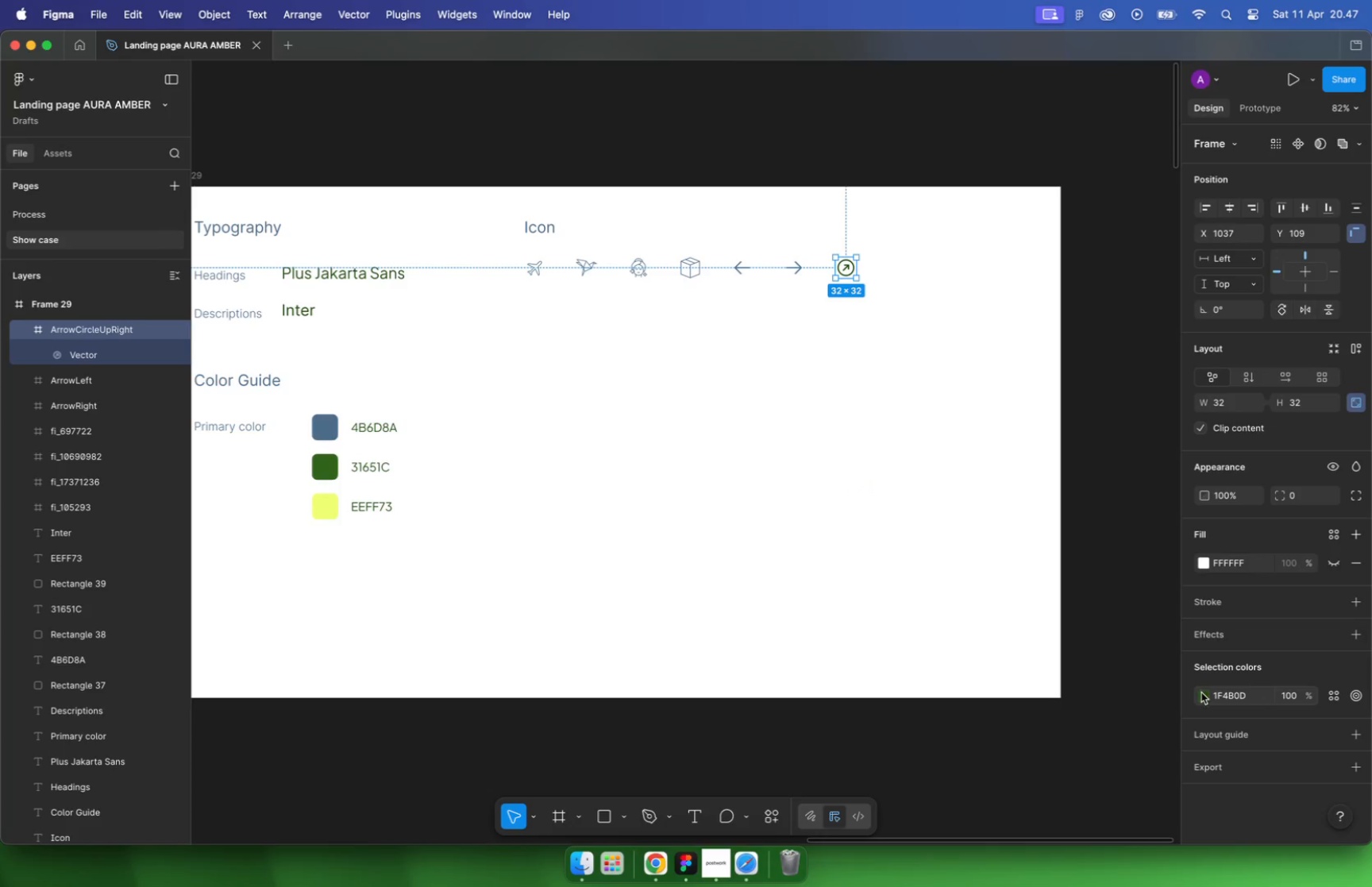 
hold_key(key=CommandLeft, duration=1.72)
scroll: coordinate [689, 444], scroll_direction: down, amount: 25.0
 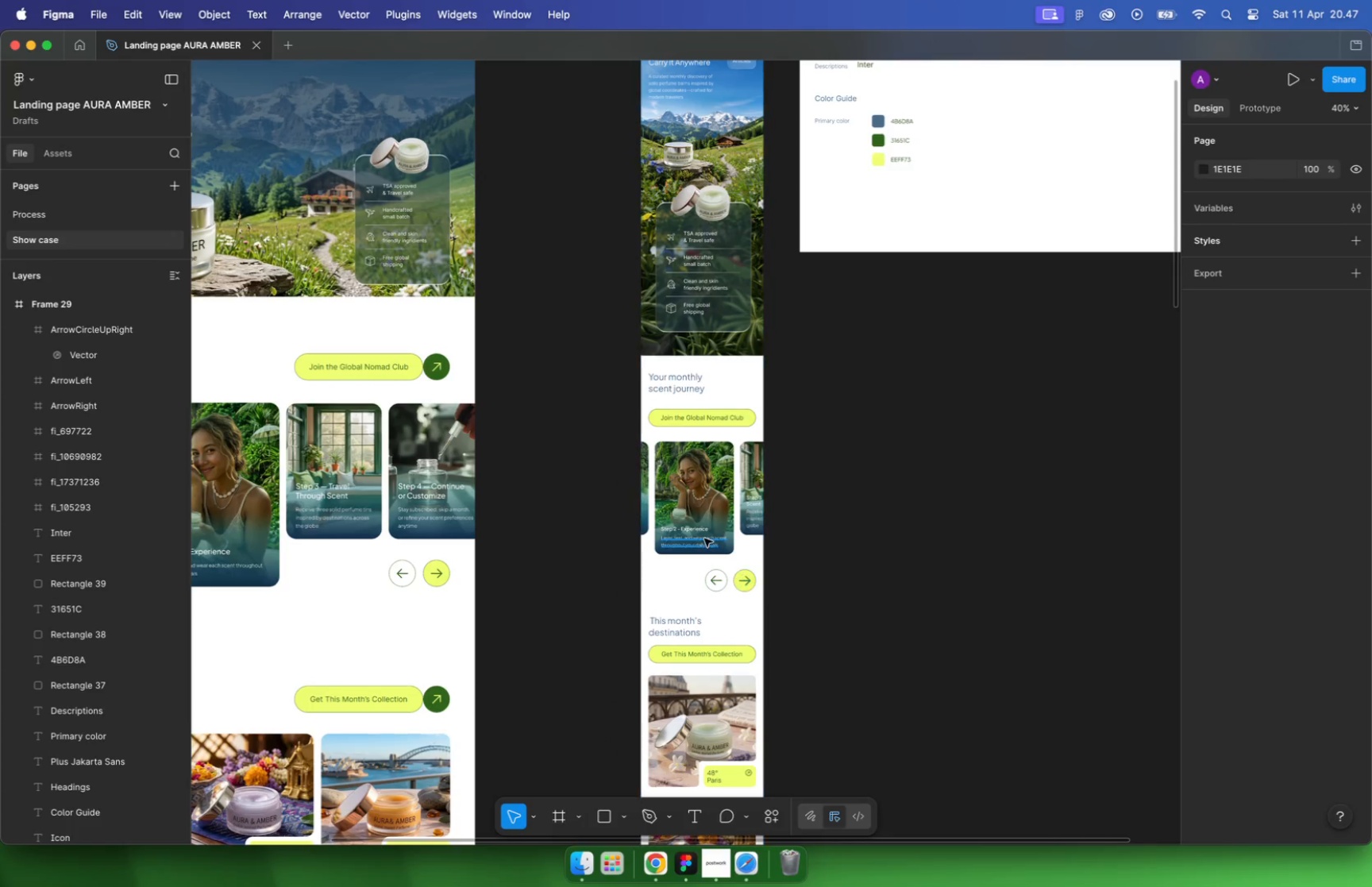 
hold_key(key=CommandLeft, duration=1.93)
scroll: coordinate [701, 486], scroll_direction: down, amount: 10.0
 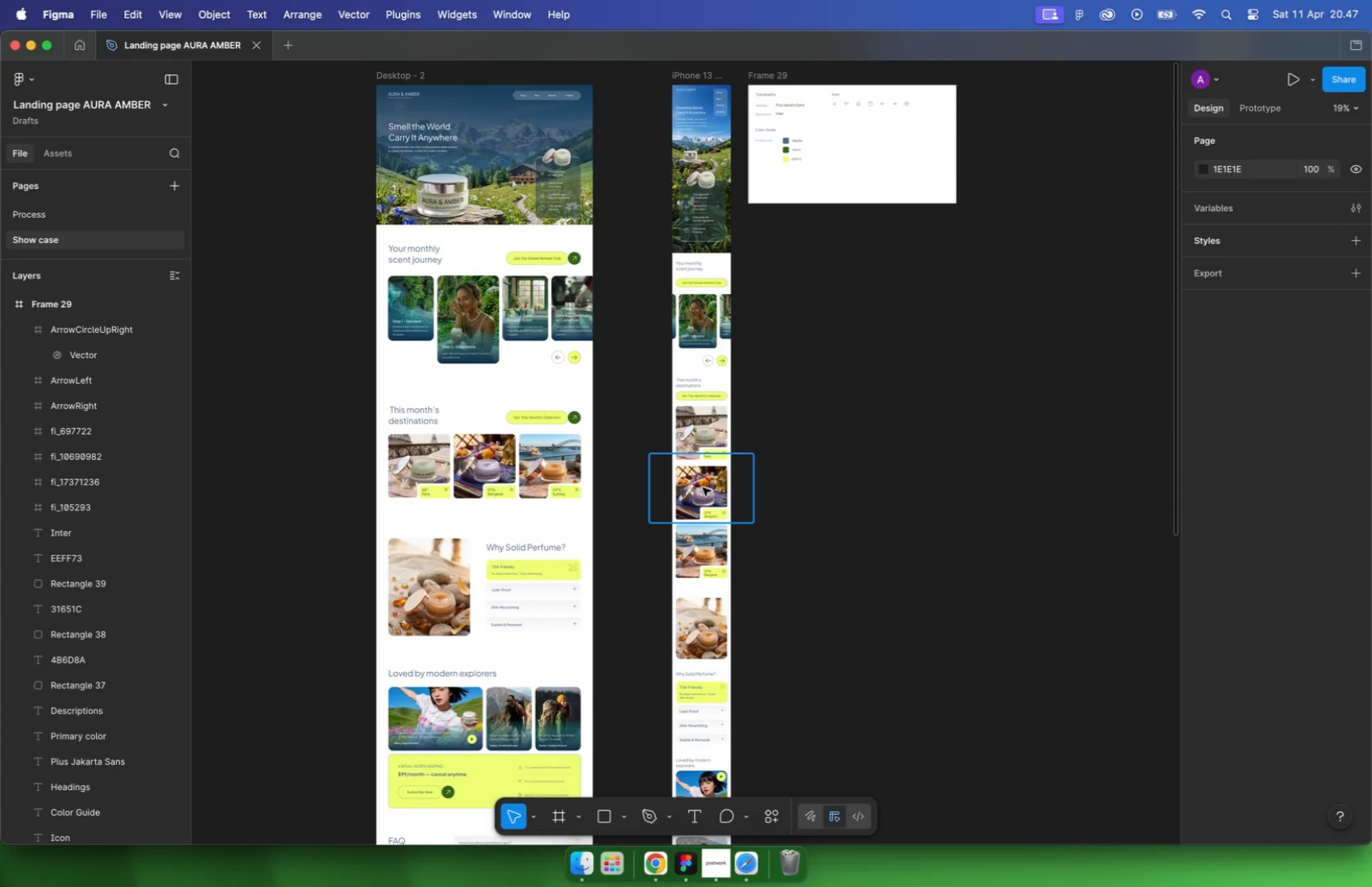 
hold_key(key=CommandLeft, duration=0.52)
 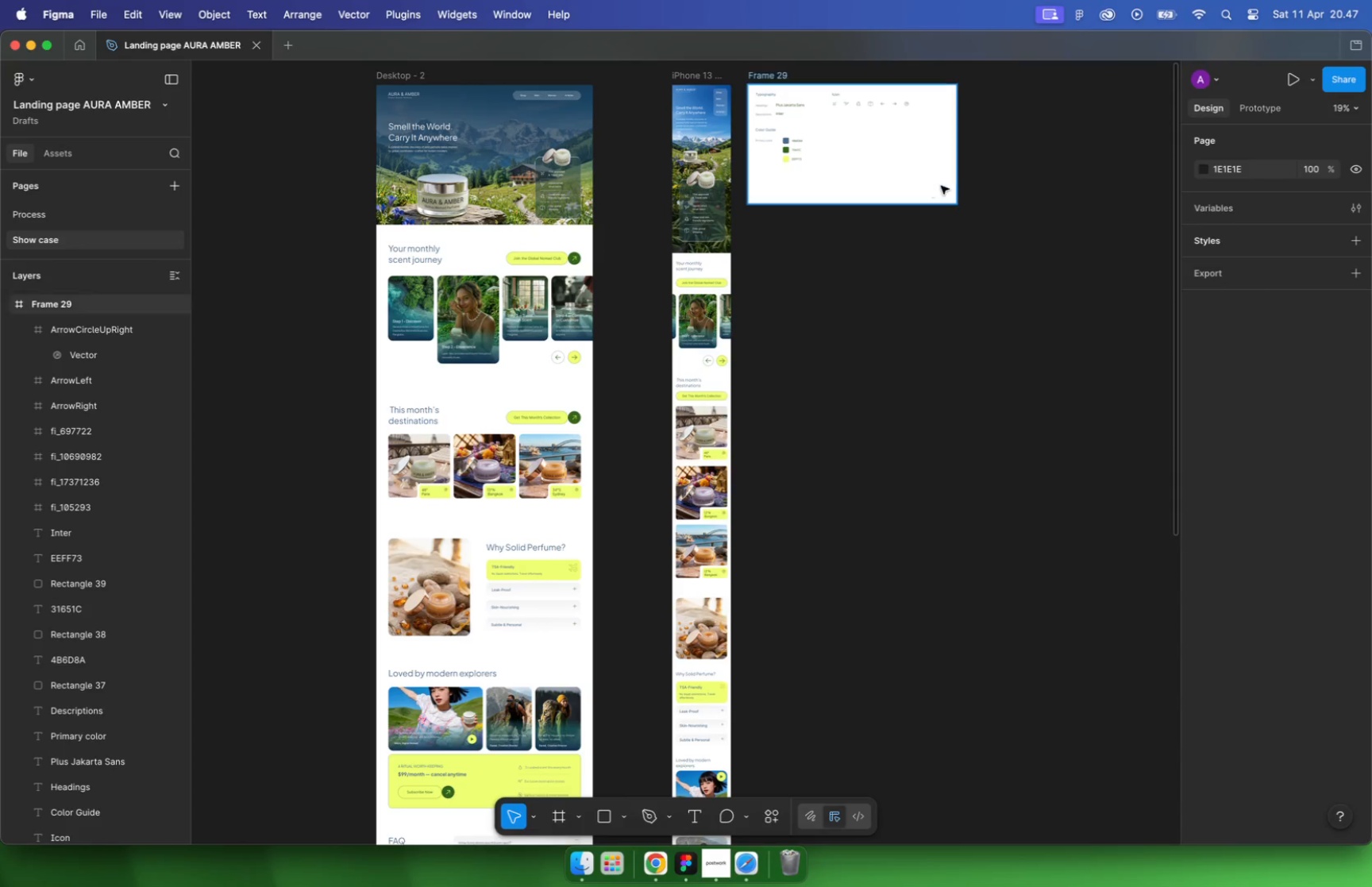 
left_click([1172, 4])
 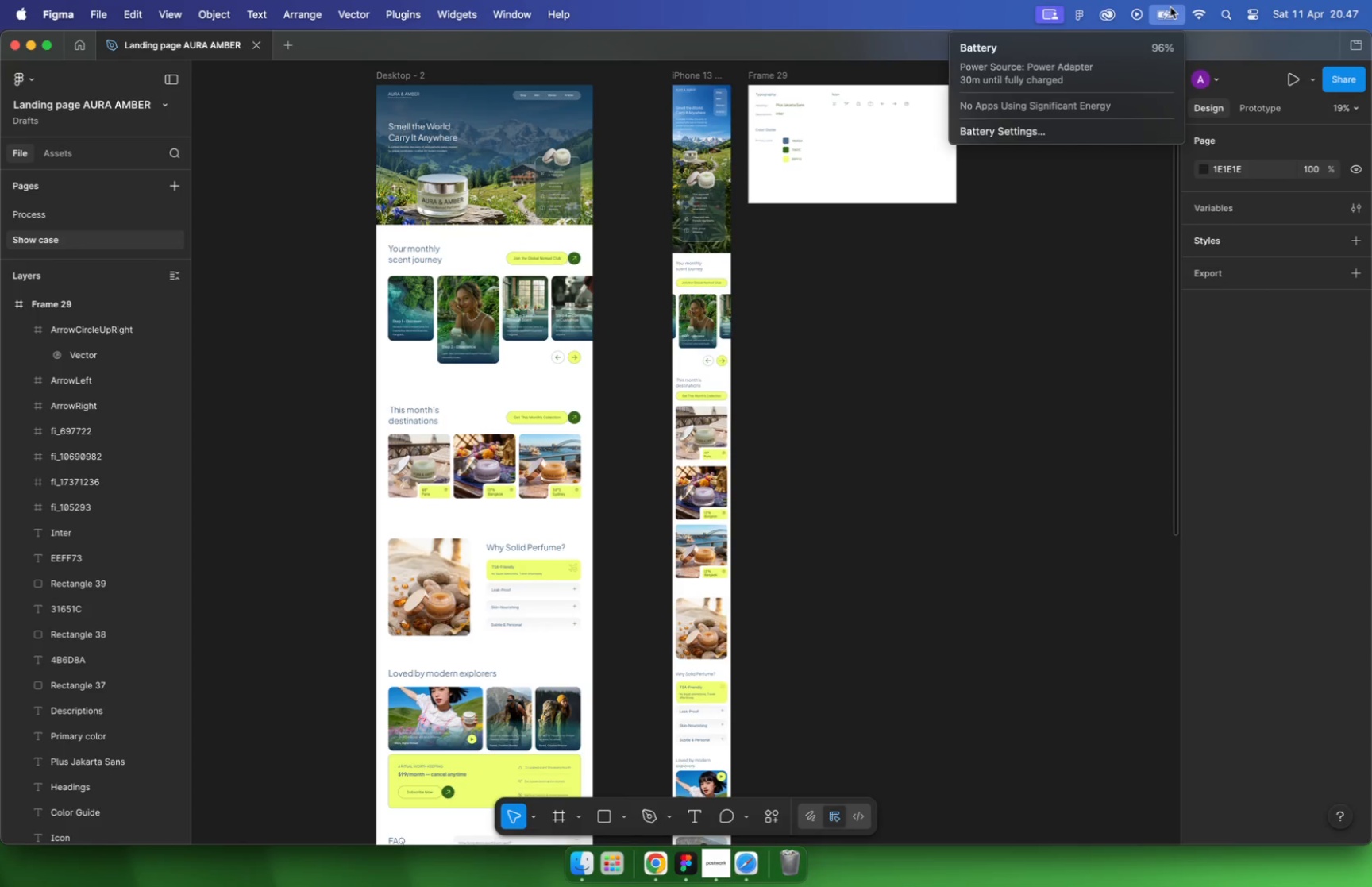 
hold_key(key=CommandLeft, duration=5.29)
scroll: coordinate [793, 221], scroll_direction: up, amount: 17.0
 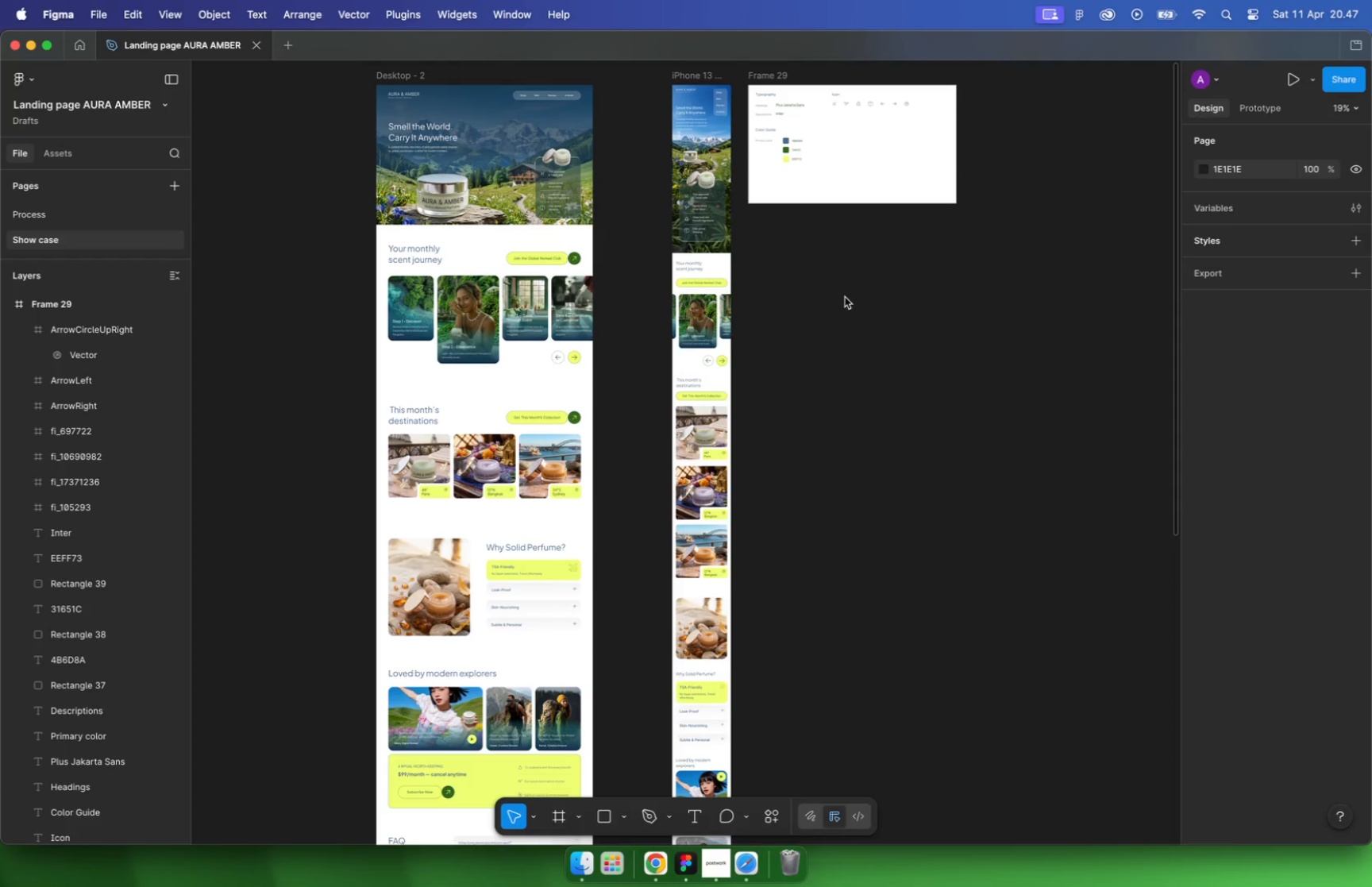 
scroll: coordinate [720, 324], scroll_direction: down, amount: 21.0
 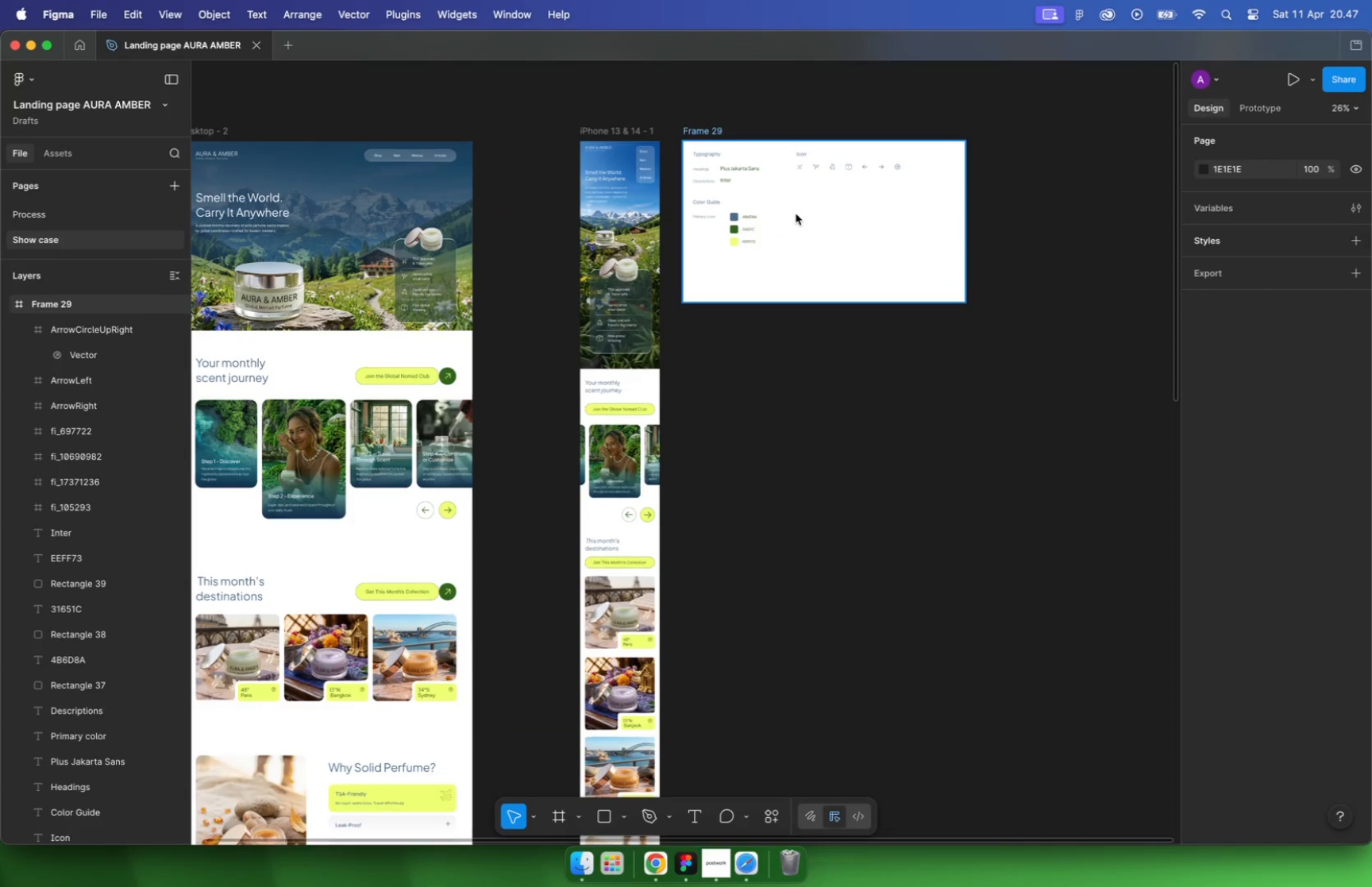 
scroll: coordinate [680, 578], scroll_direction: up, amount: 21.0
 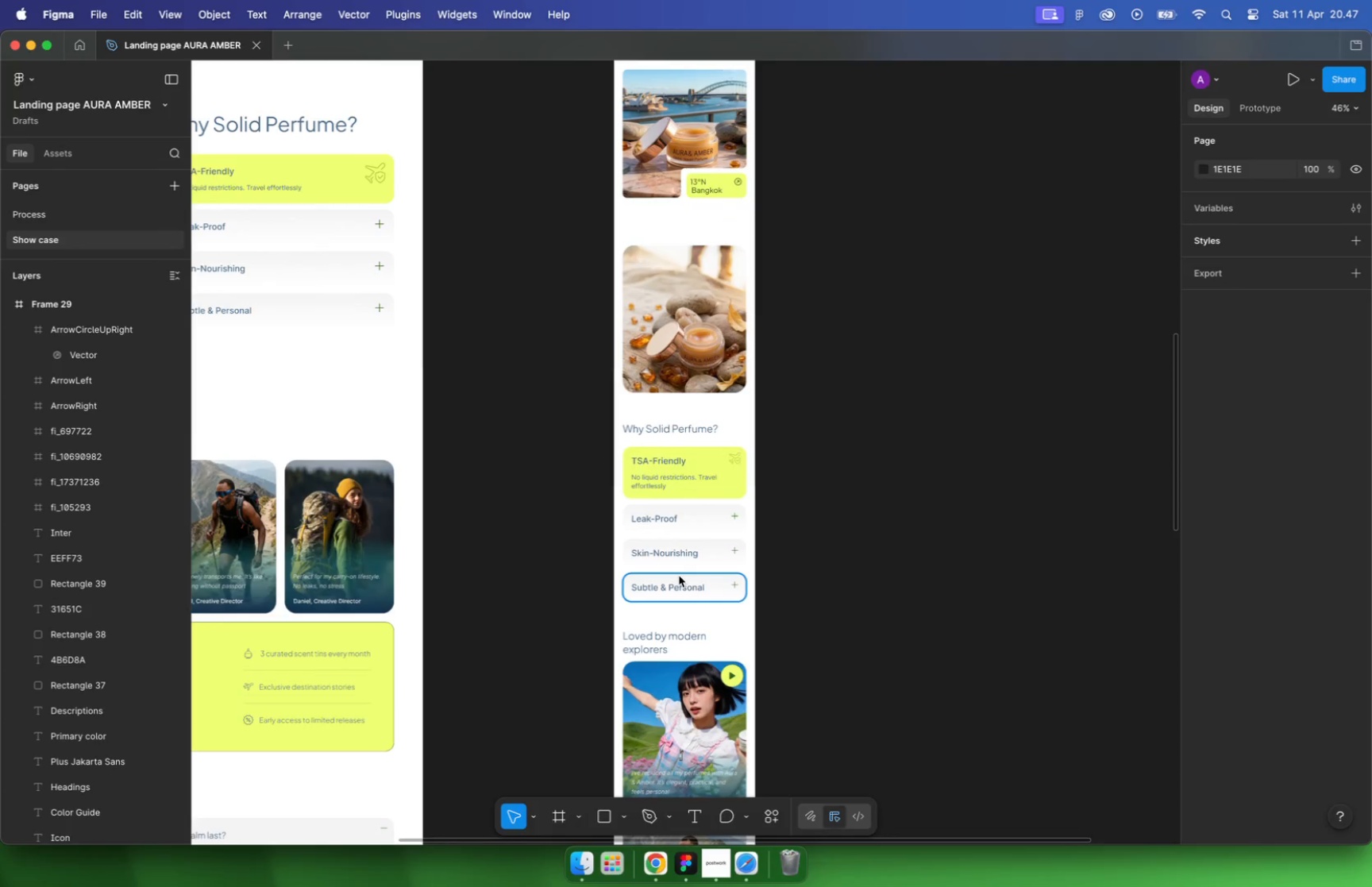 
key(Meta+C)
 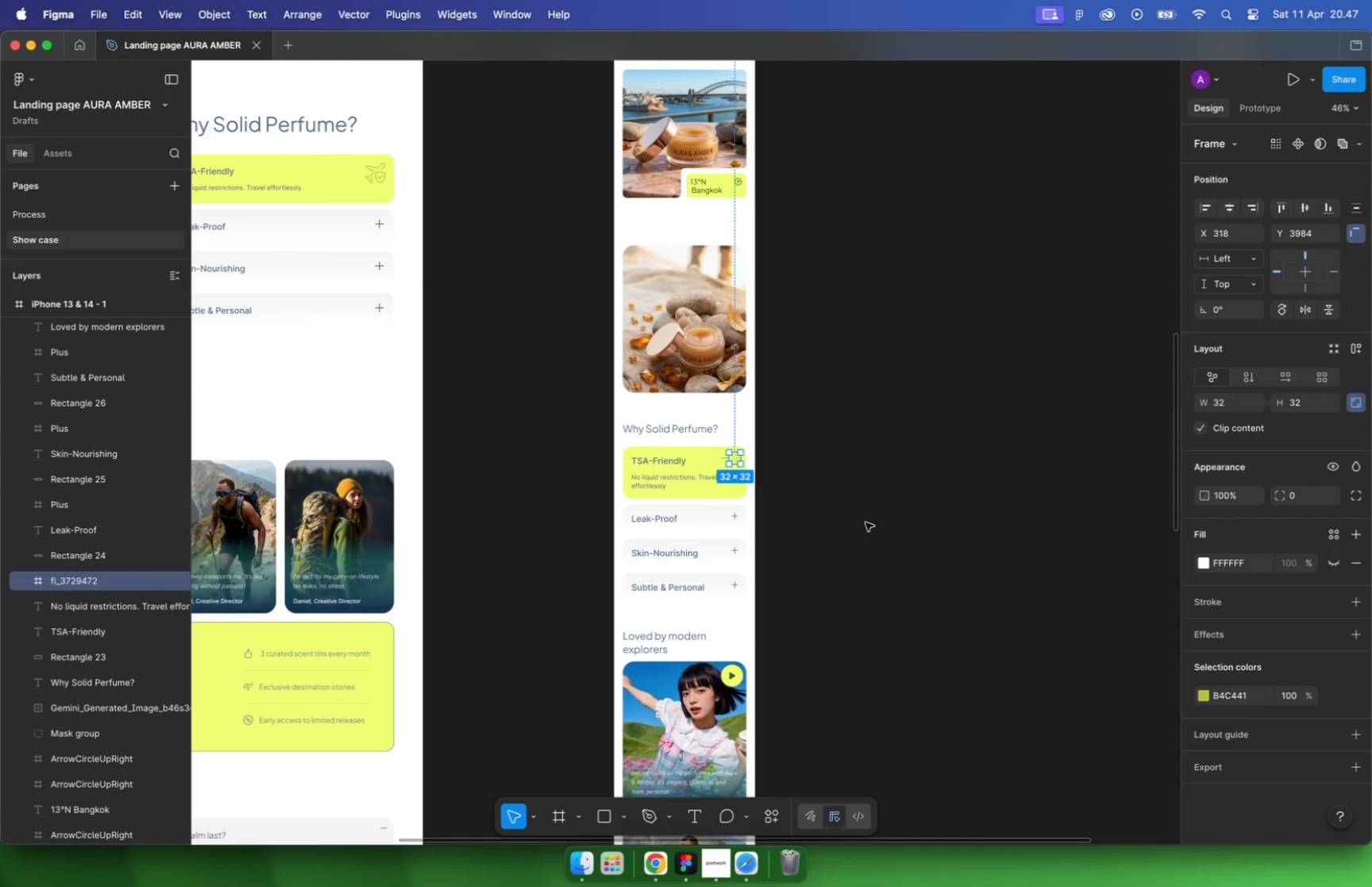 
hold_key(key=CommandLeft, duration=3.97)
scroll: coordinate [658, 405], scroll_direction: down, amount: 10.0
 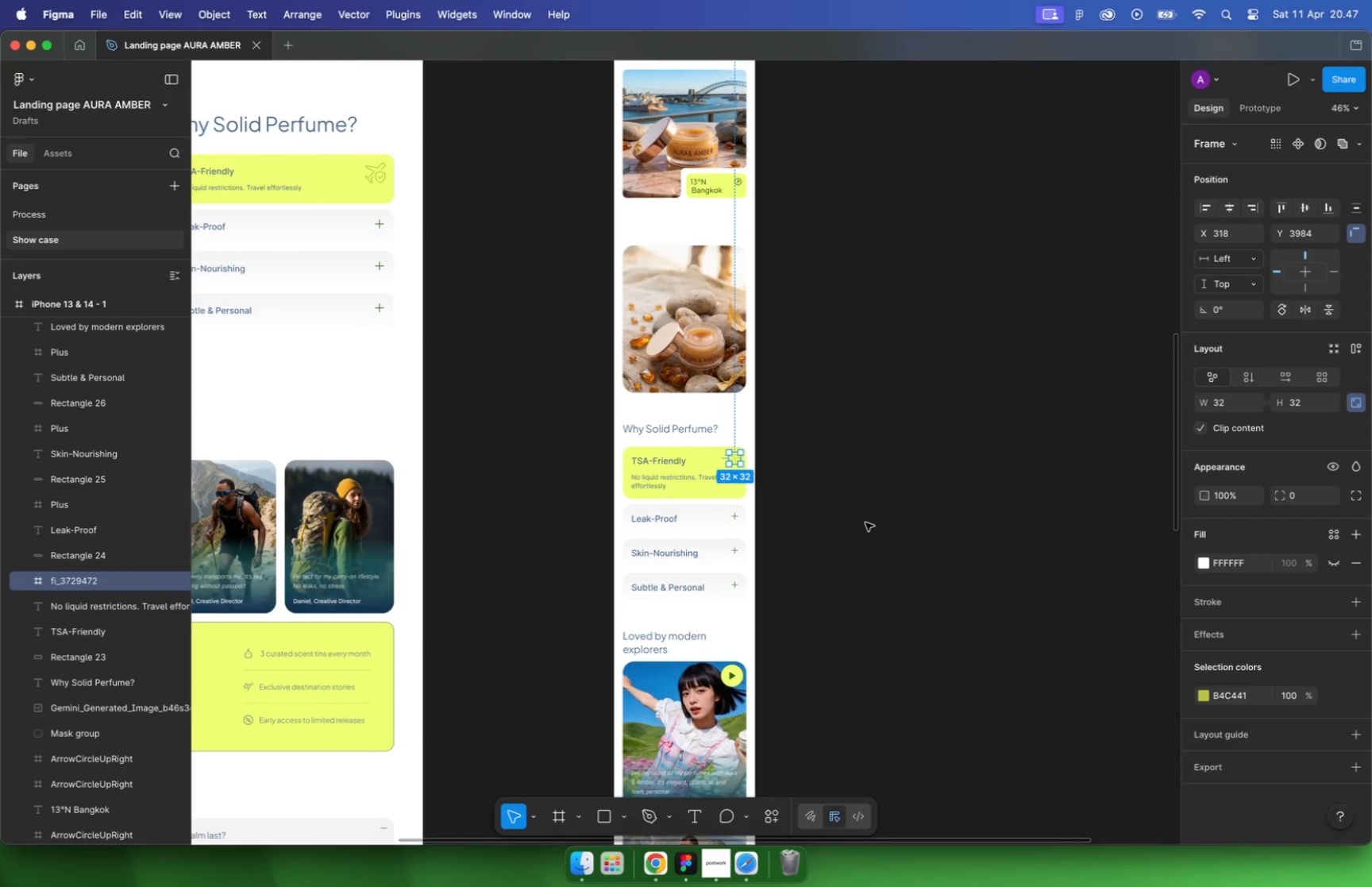 
left_click([668, 517])
 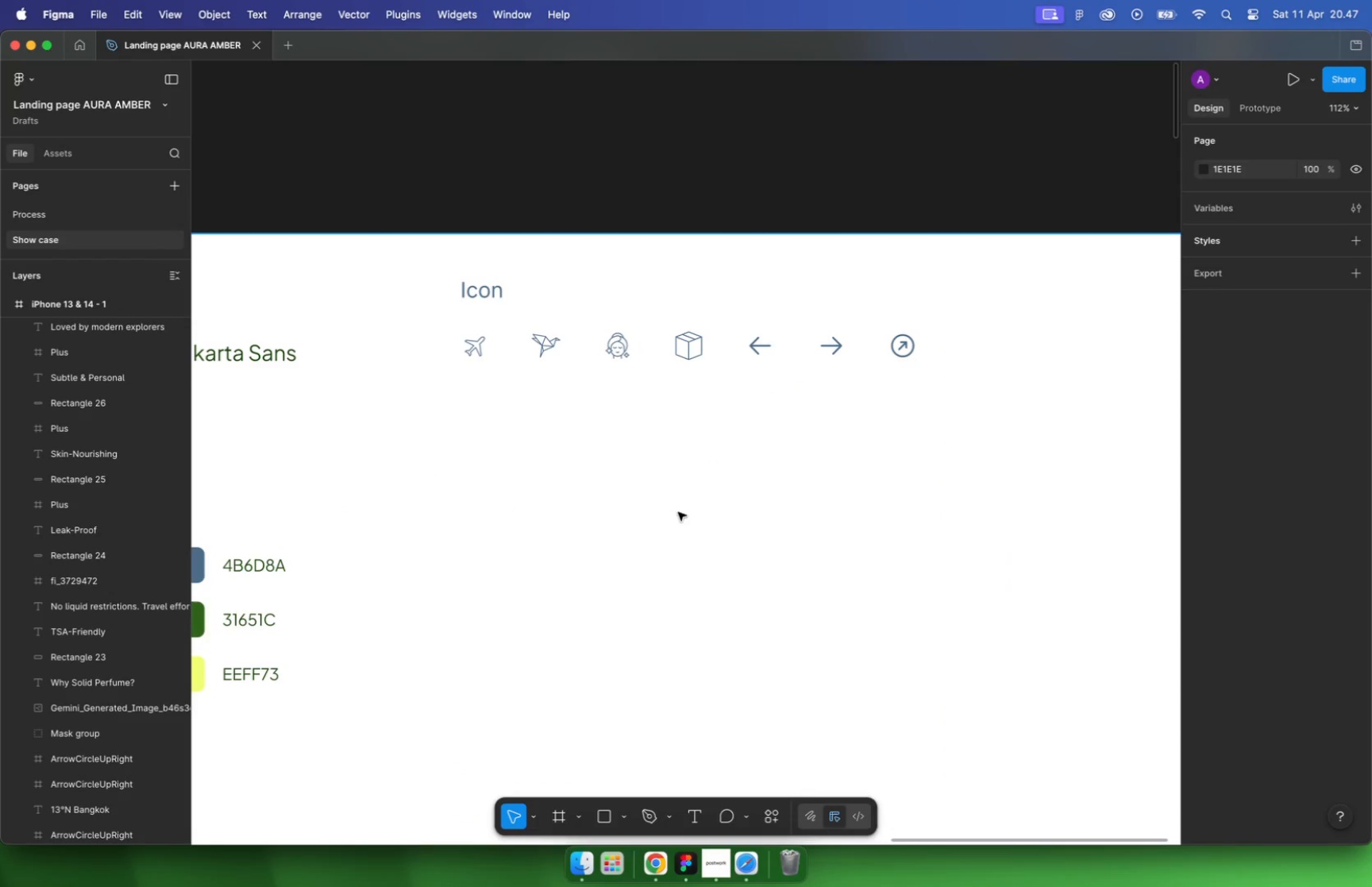 
scroll: coordinate [711, 456], scroll_direction: up, amount: 27.0
 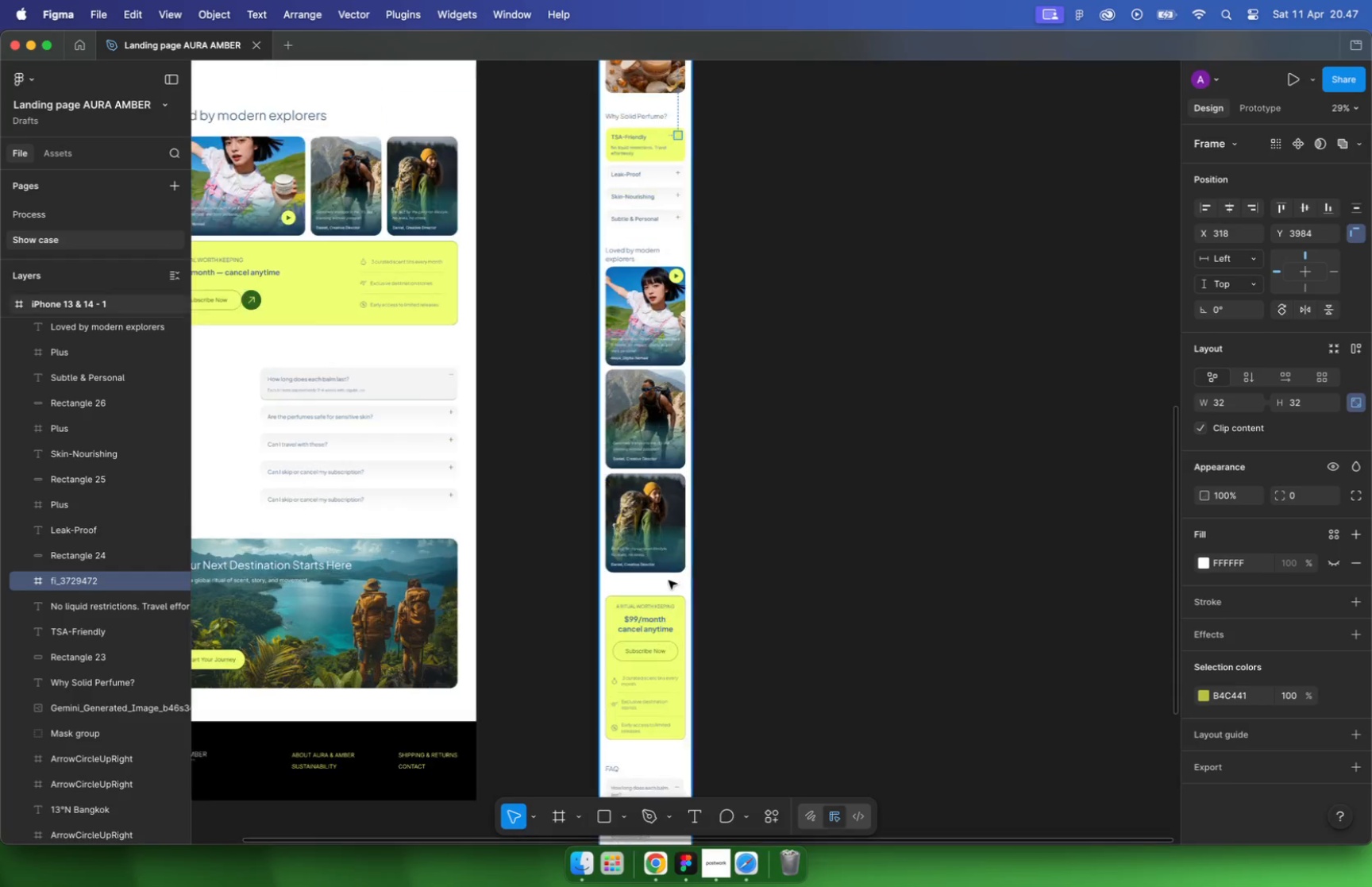 
key(Meta+V)
 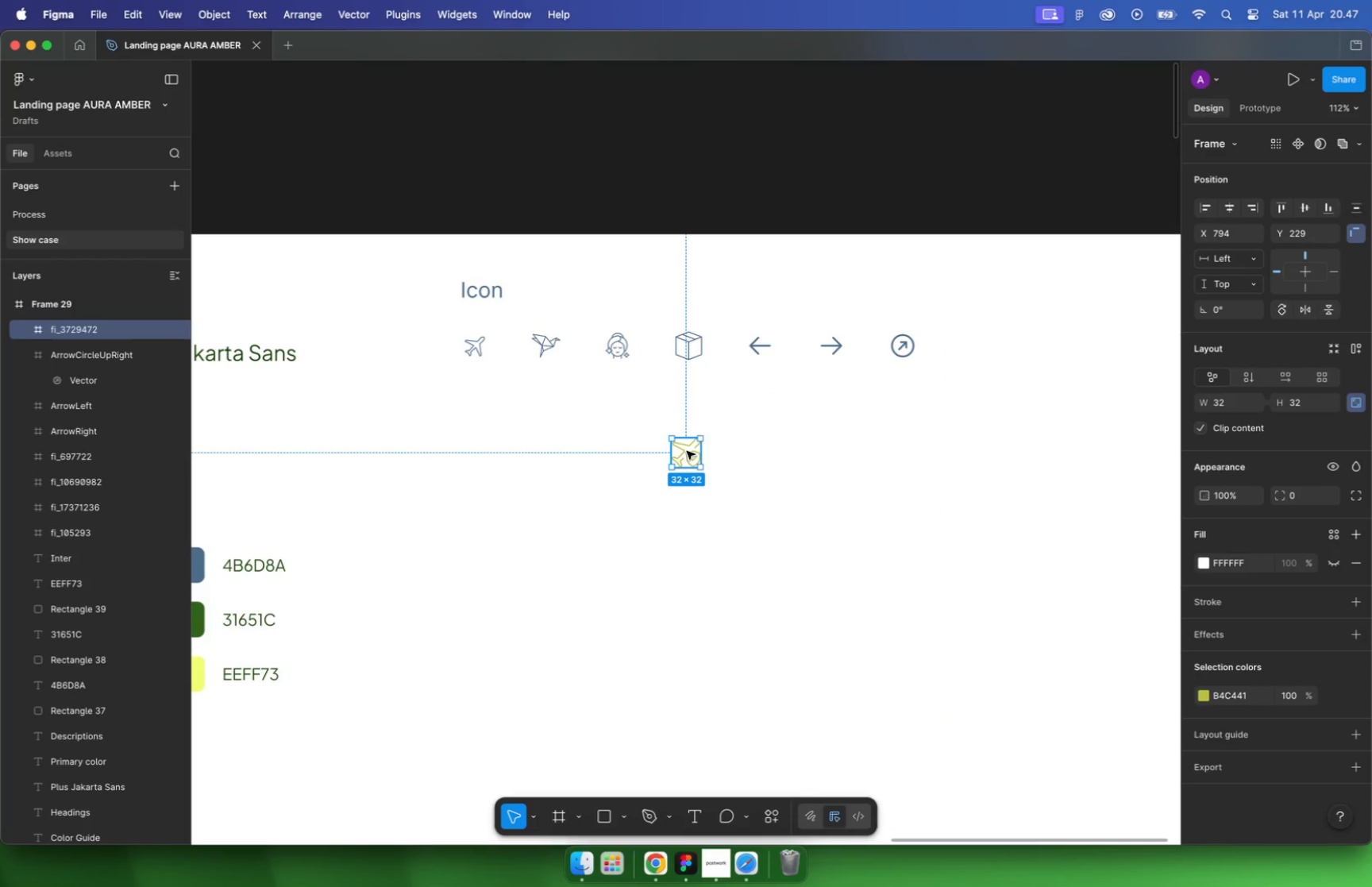 
left_click_drag(start_coordinate=[686, 455], to_coordinate=[474, 418])
 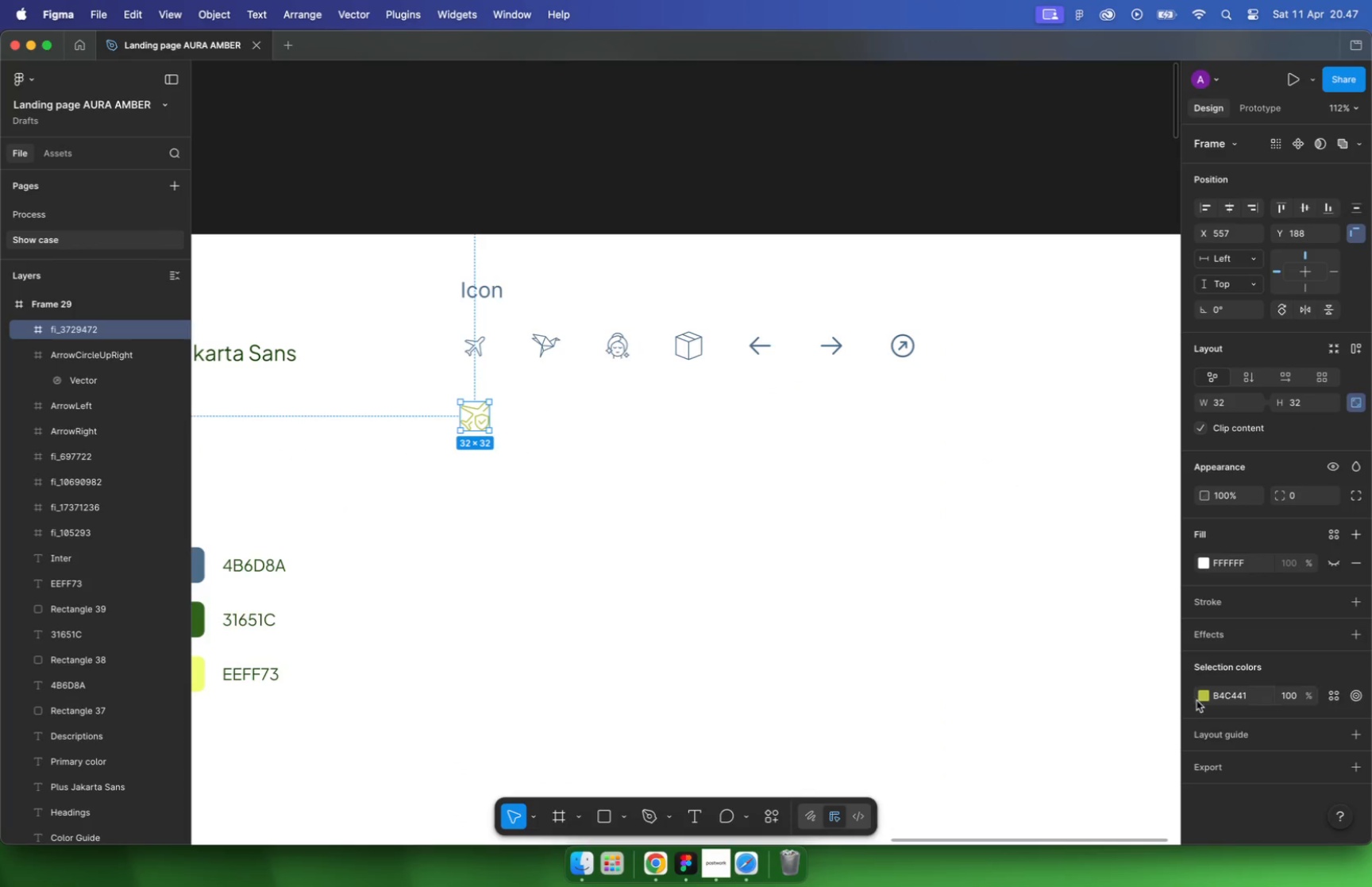 
double_click([529, 434])
 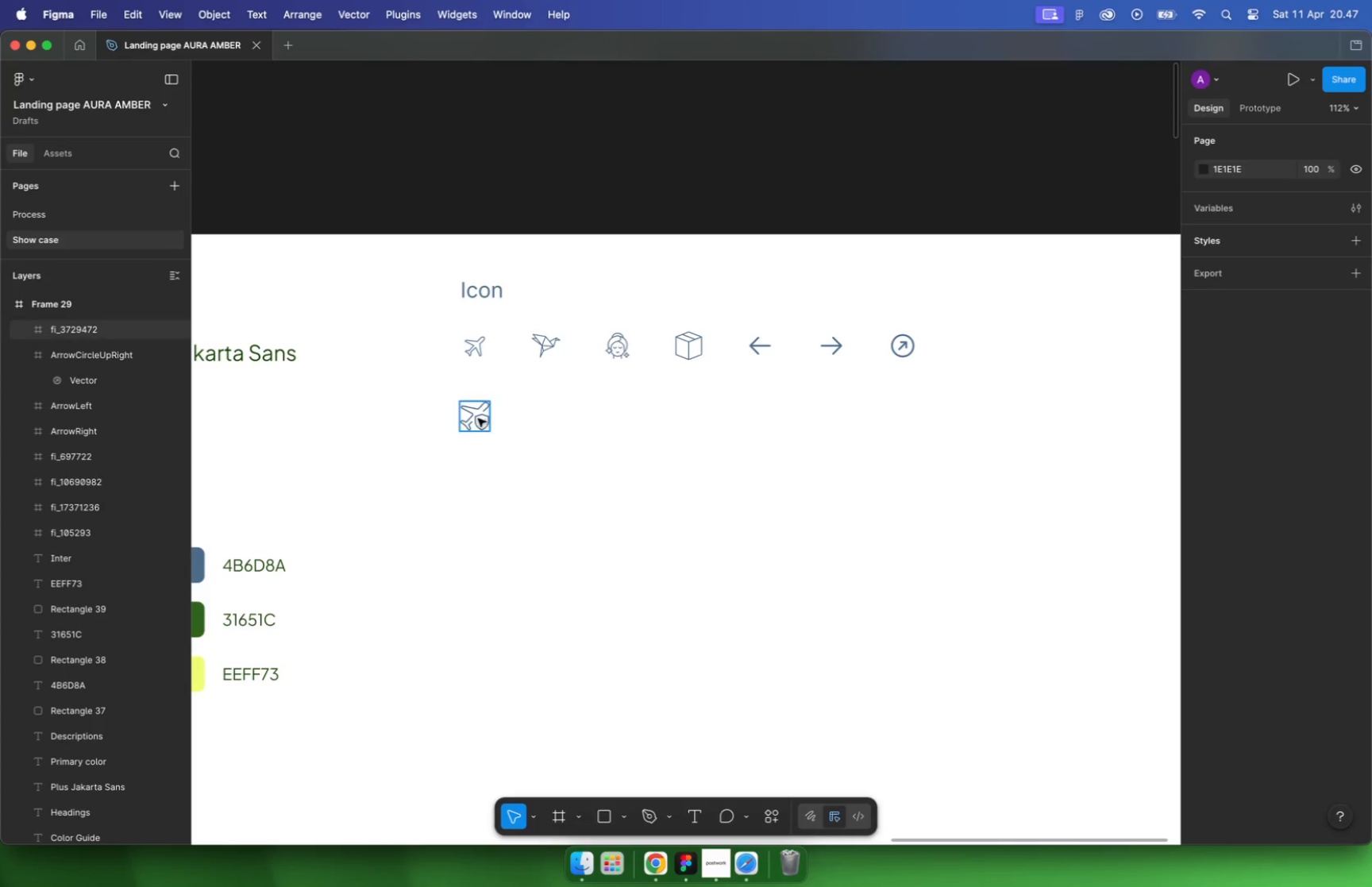 
left_click([476, 417])
 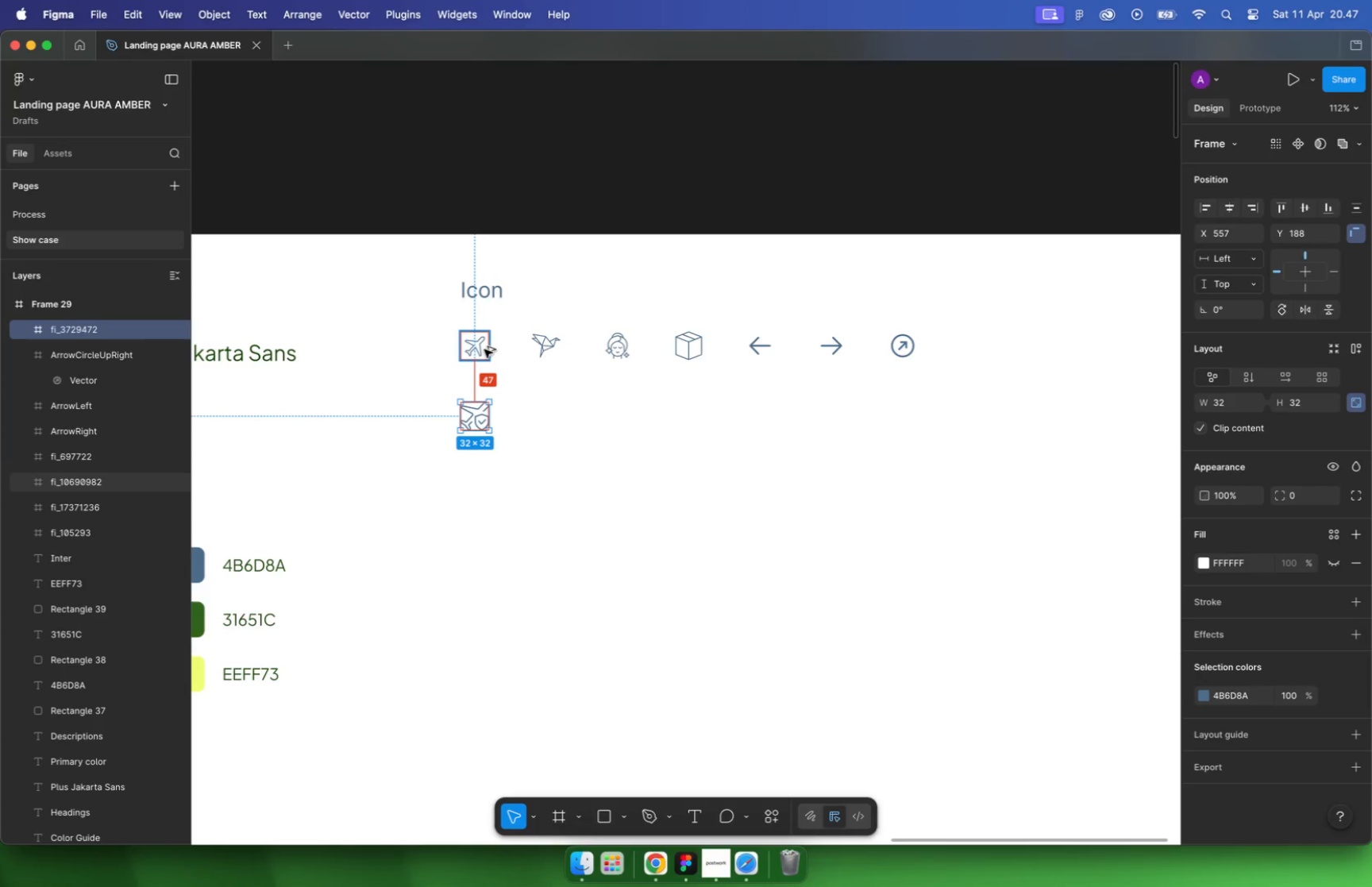 
key(Alt+ArrowDown)
 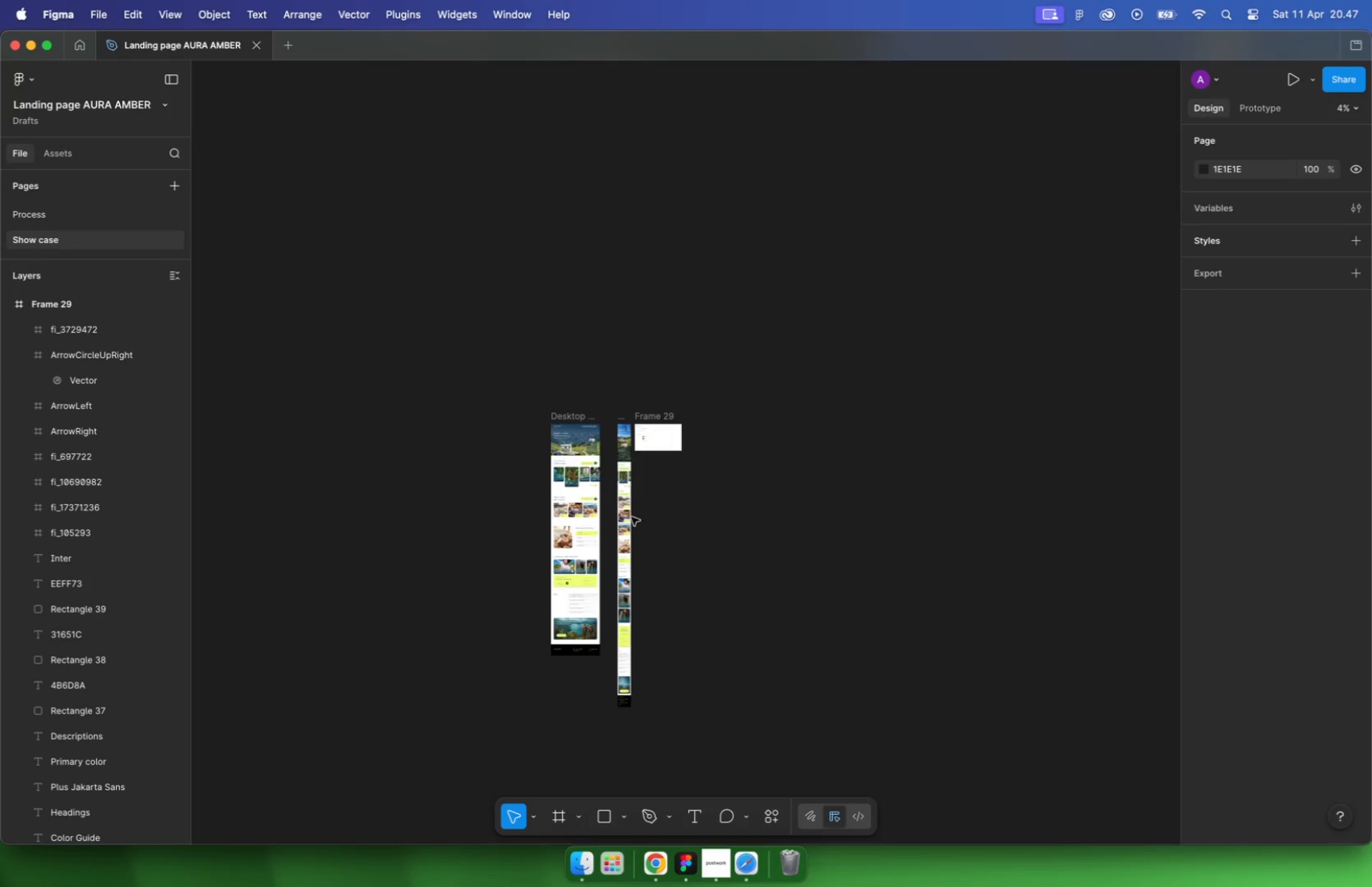 
hold_key(key=CommandLeft, duration=3.54)
scroll: coordinate [704, 493], scroll_direction: down, amount: 3.0
 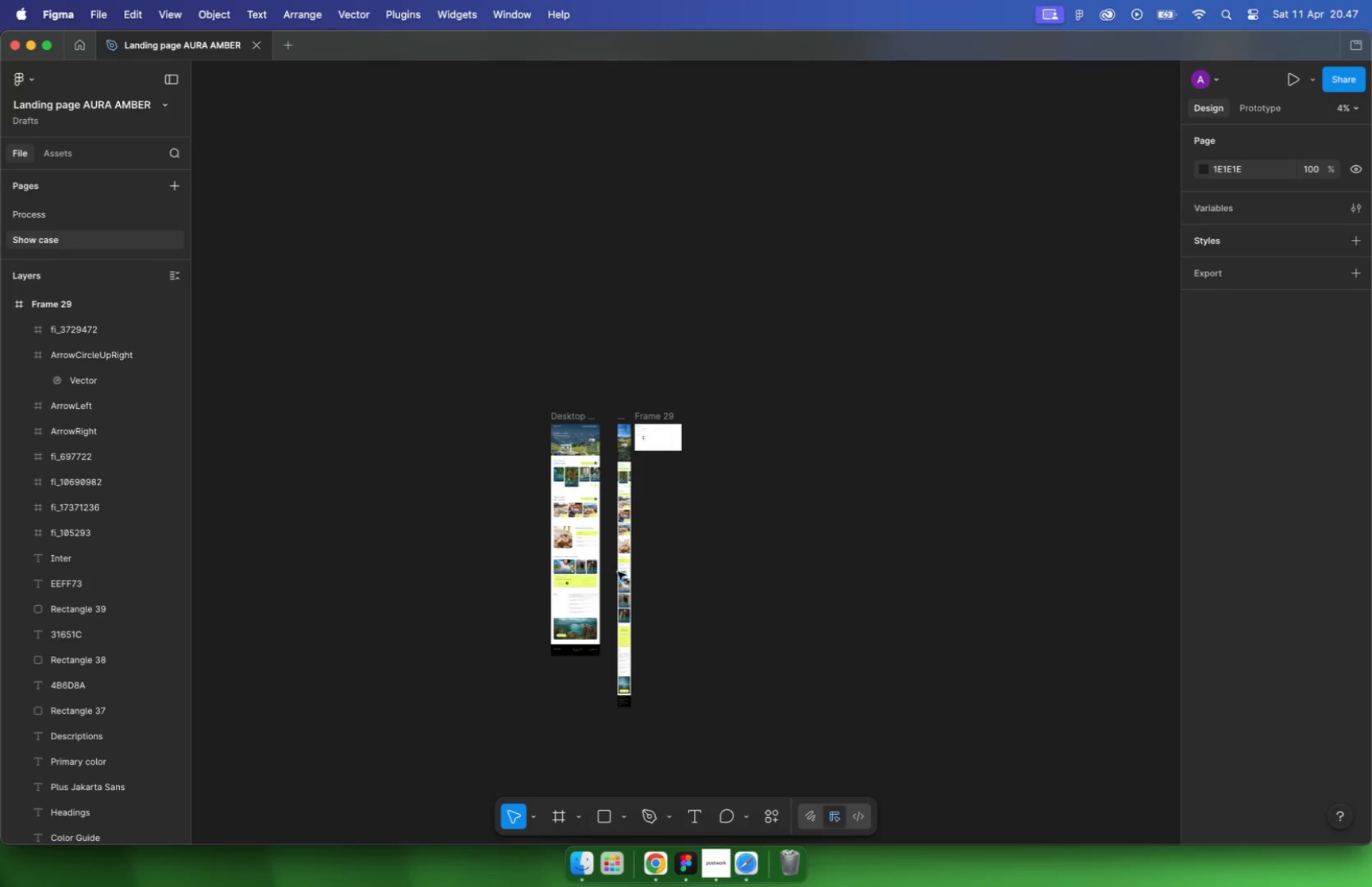 
left_click([784, 395])
 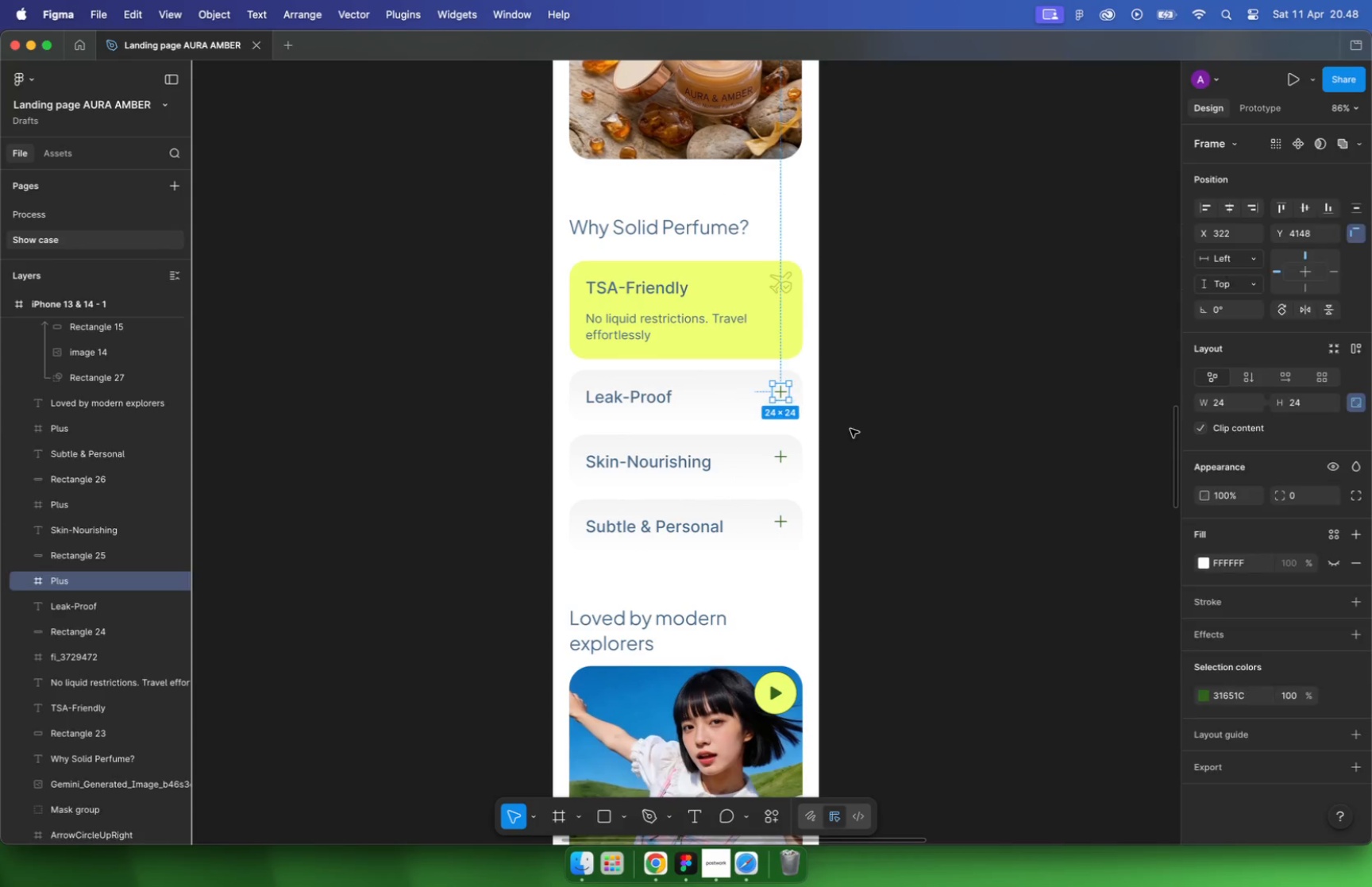 
key(Meta+X)
 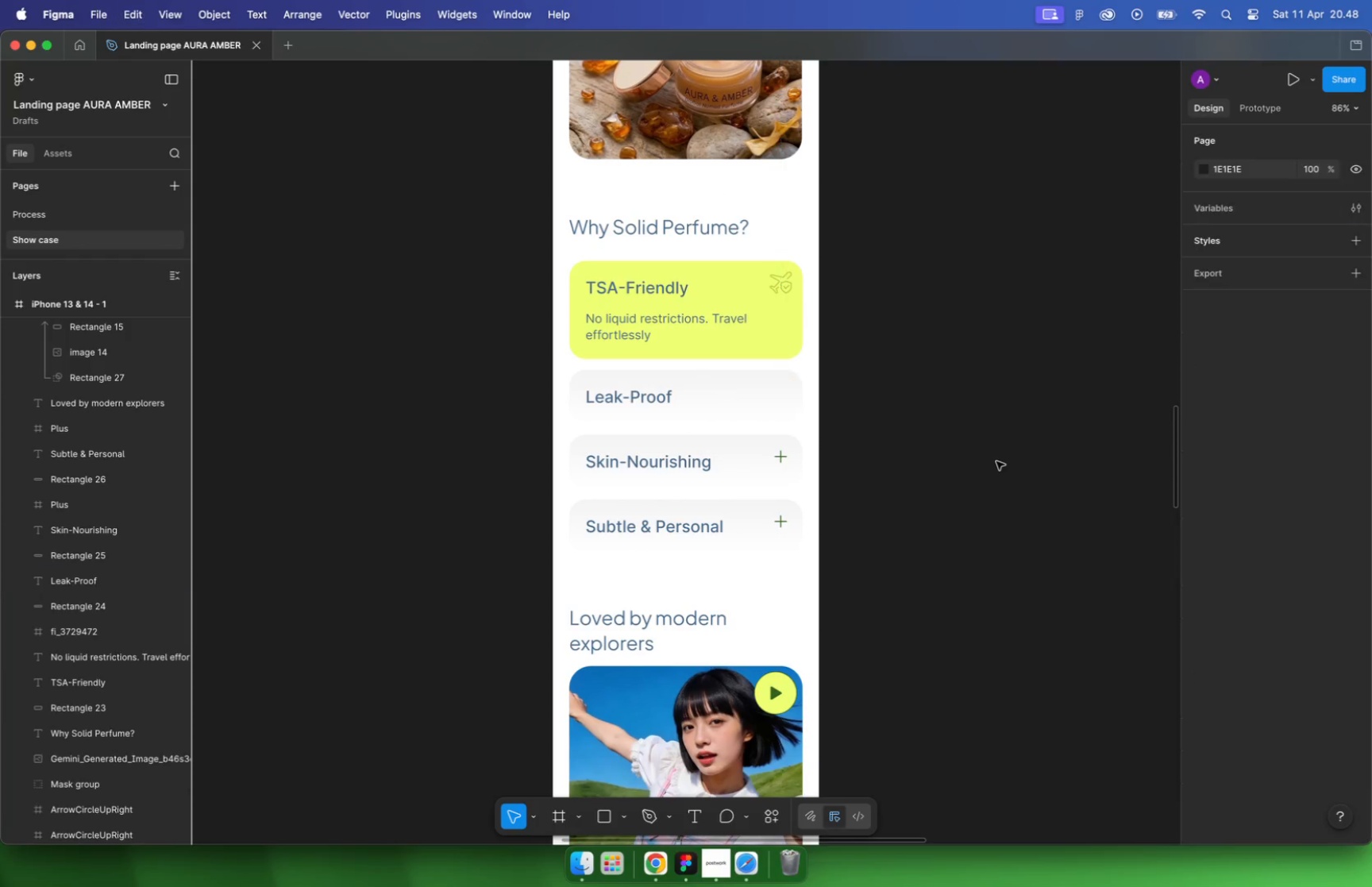 
key(Meta+Z)
 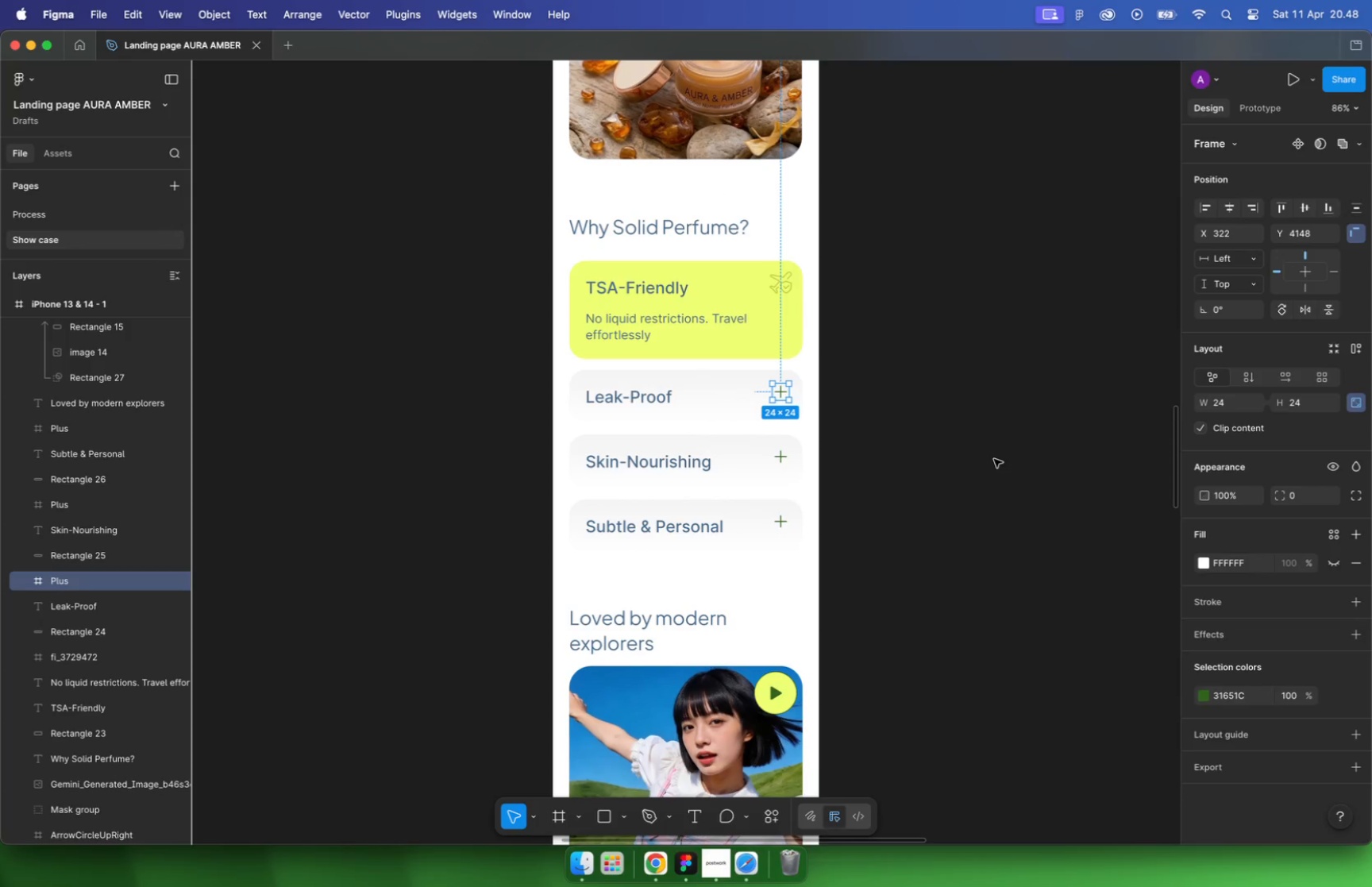 
key(Meta+C)
 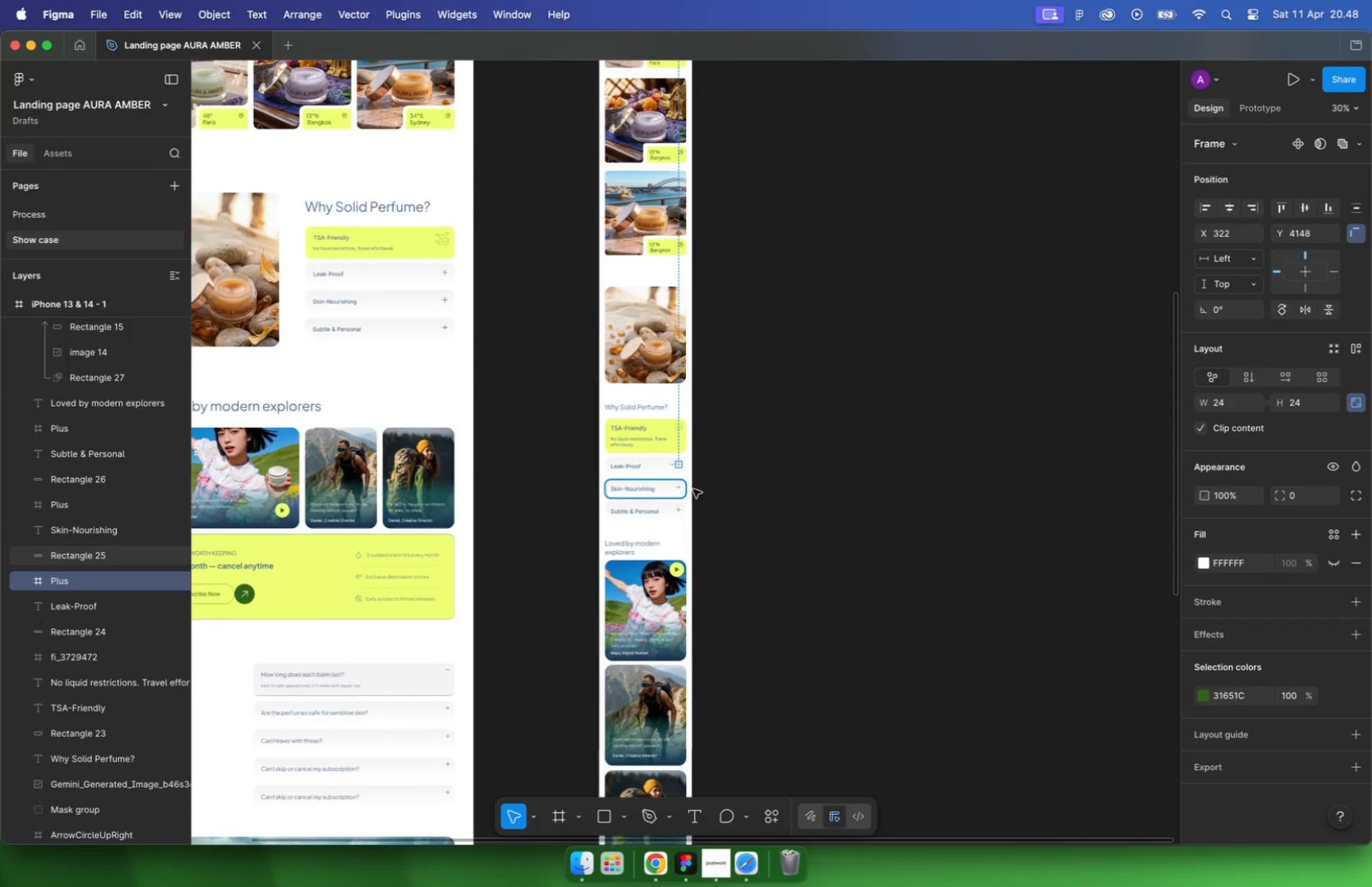 
hold_key(key=CommandLeft, duration=2.01)
scroll: coordinate [777, 320], scroll_direction: up, amount: 4.0
 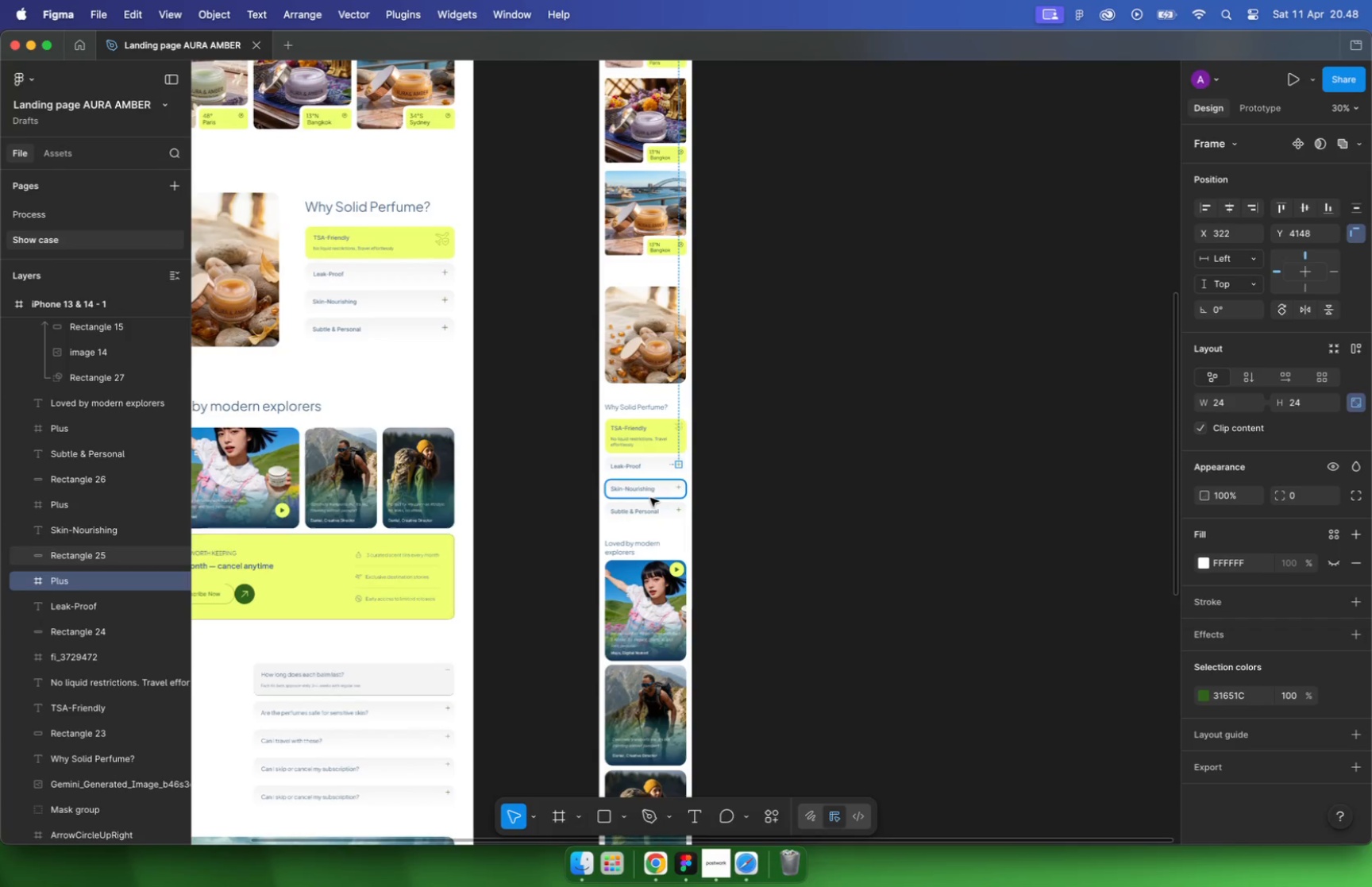 
left_click([765, 339])
 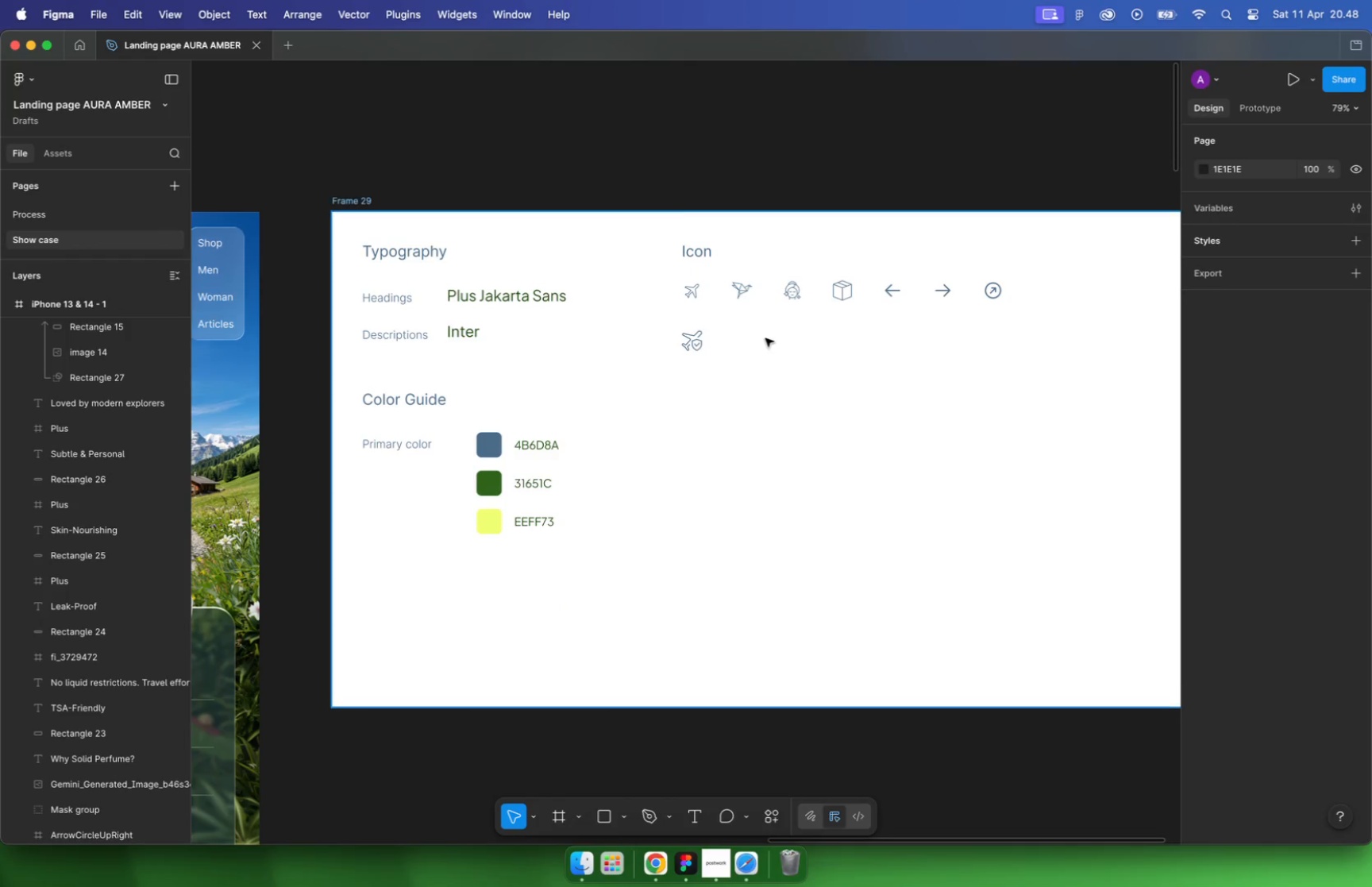 
key(Meta+V)
 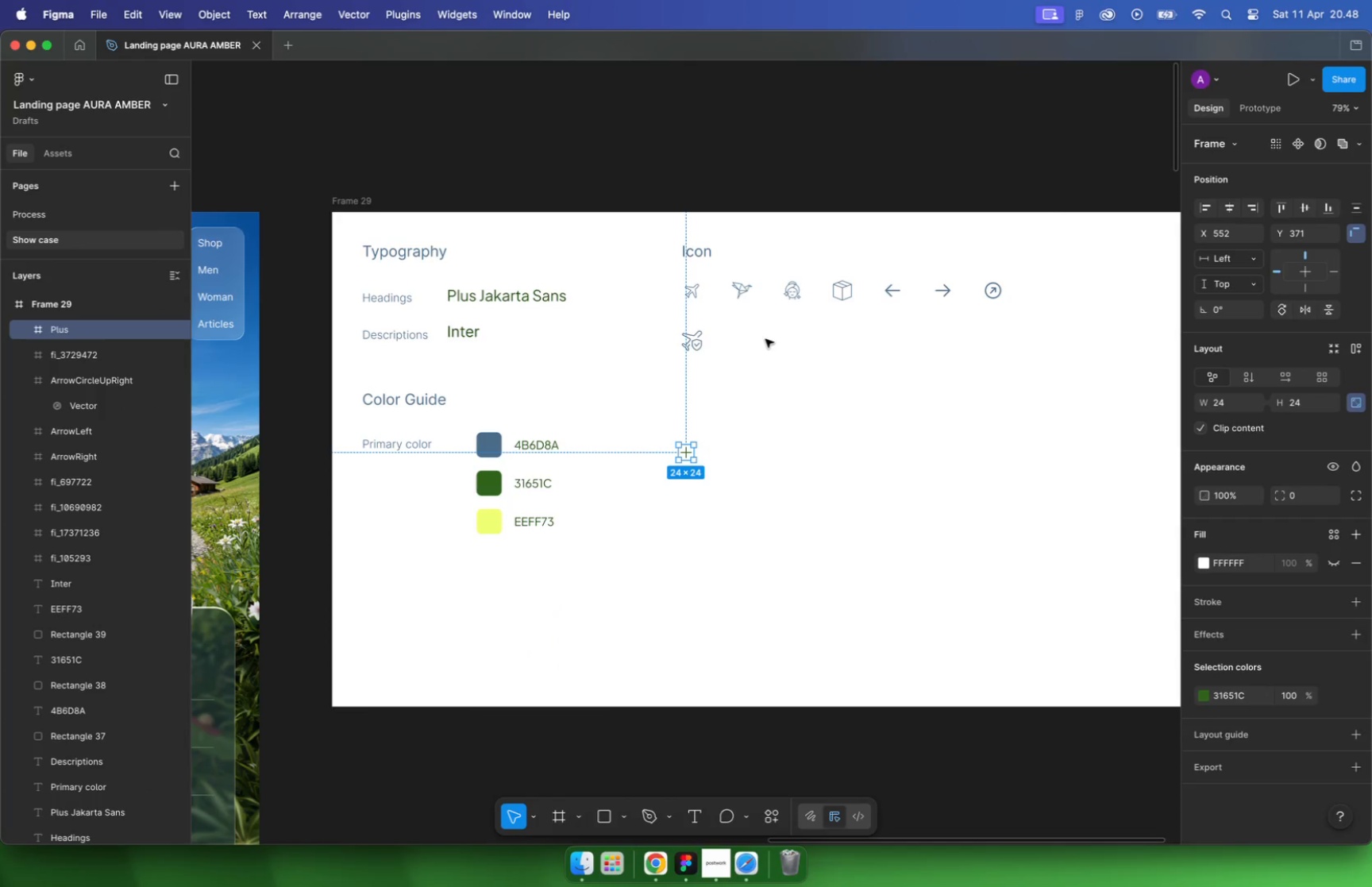 
type(32)
 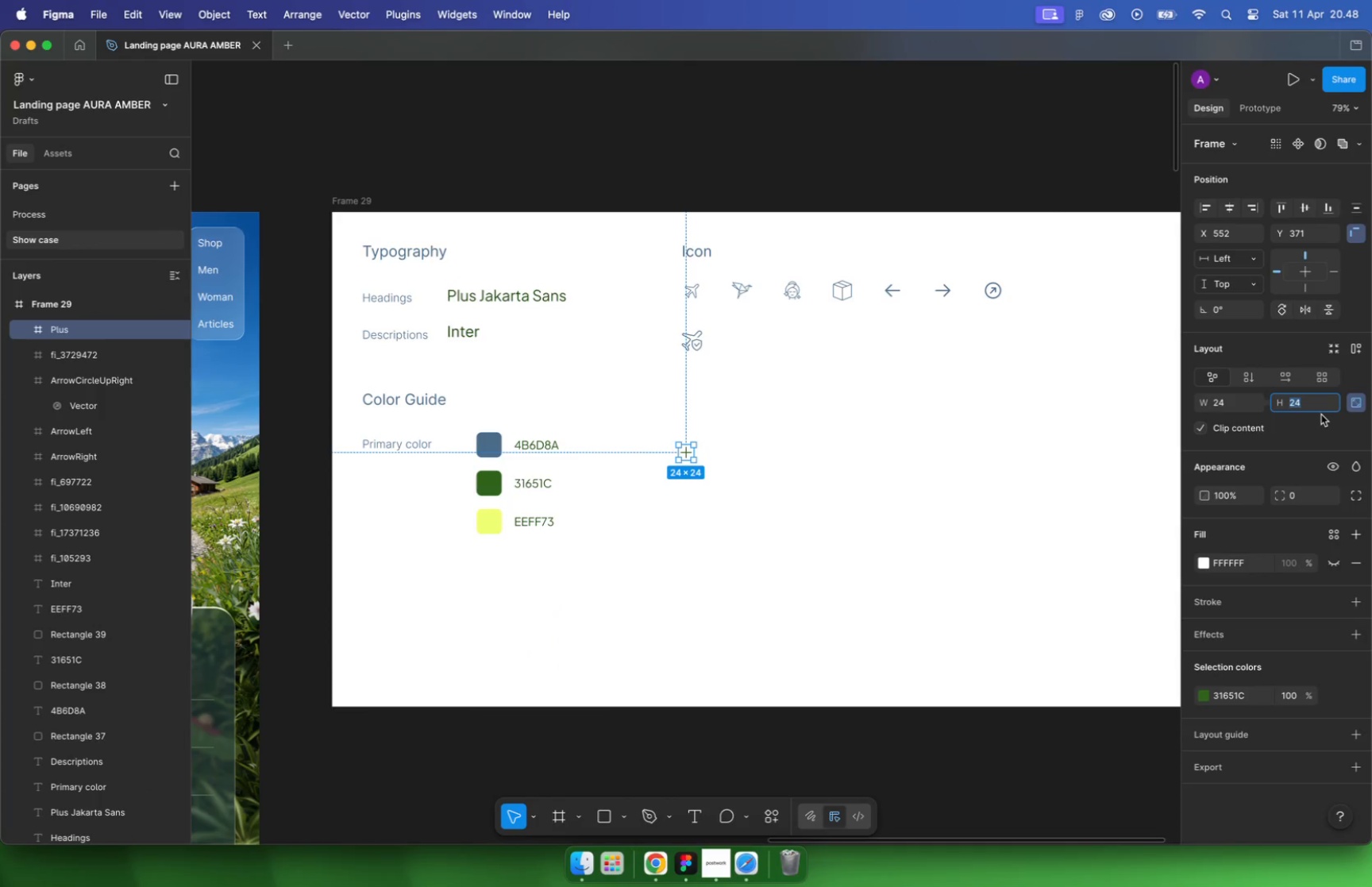 
key(Enter)
 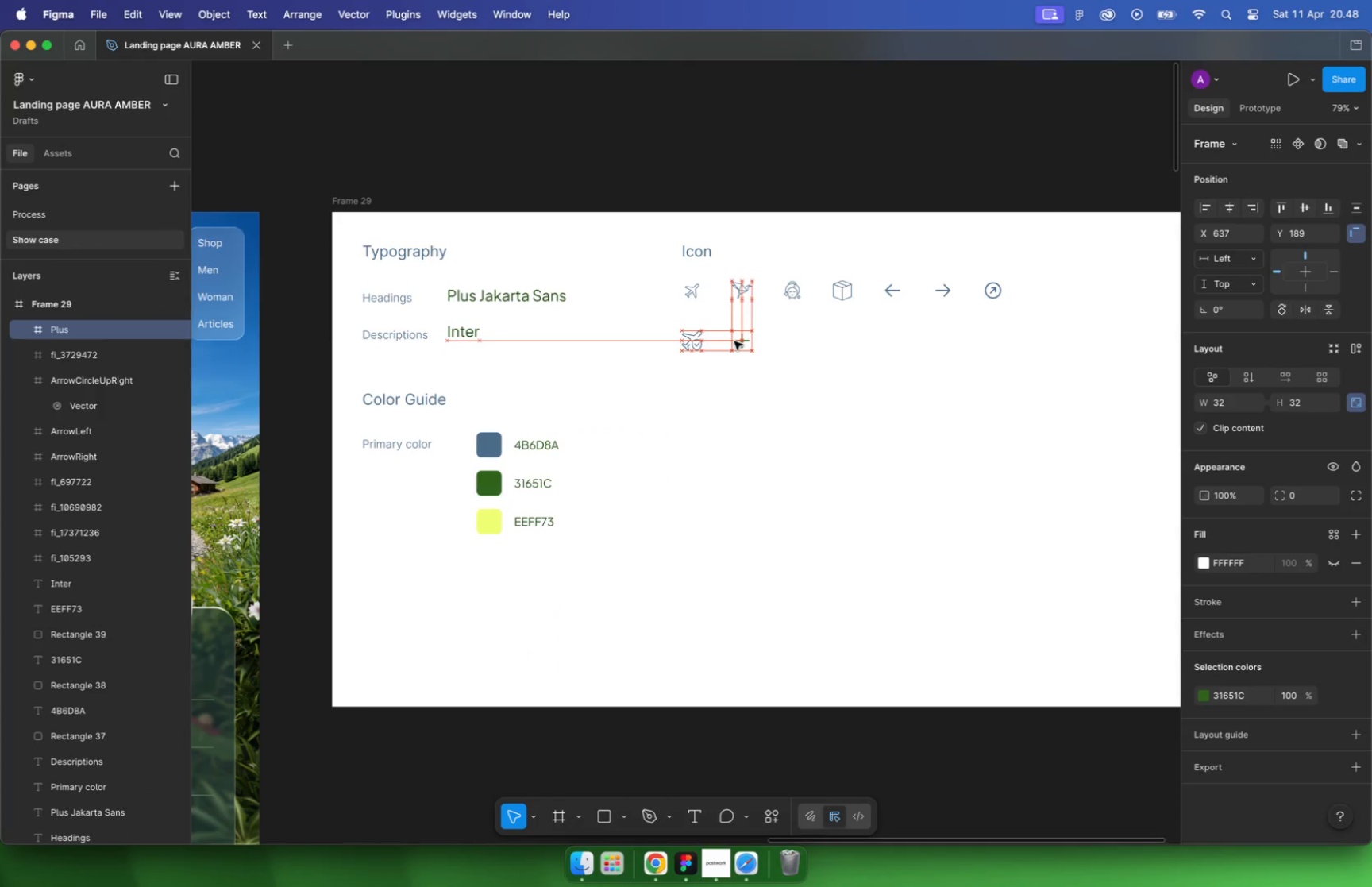 
left_click_drag(start_coordinate=[682, 456], to_coordinate=[734, 341])
 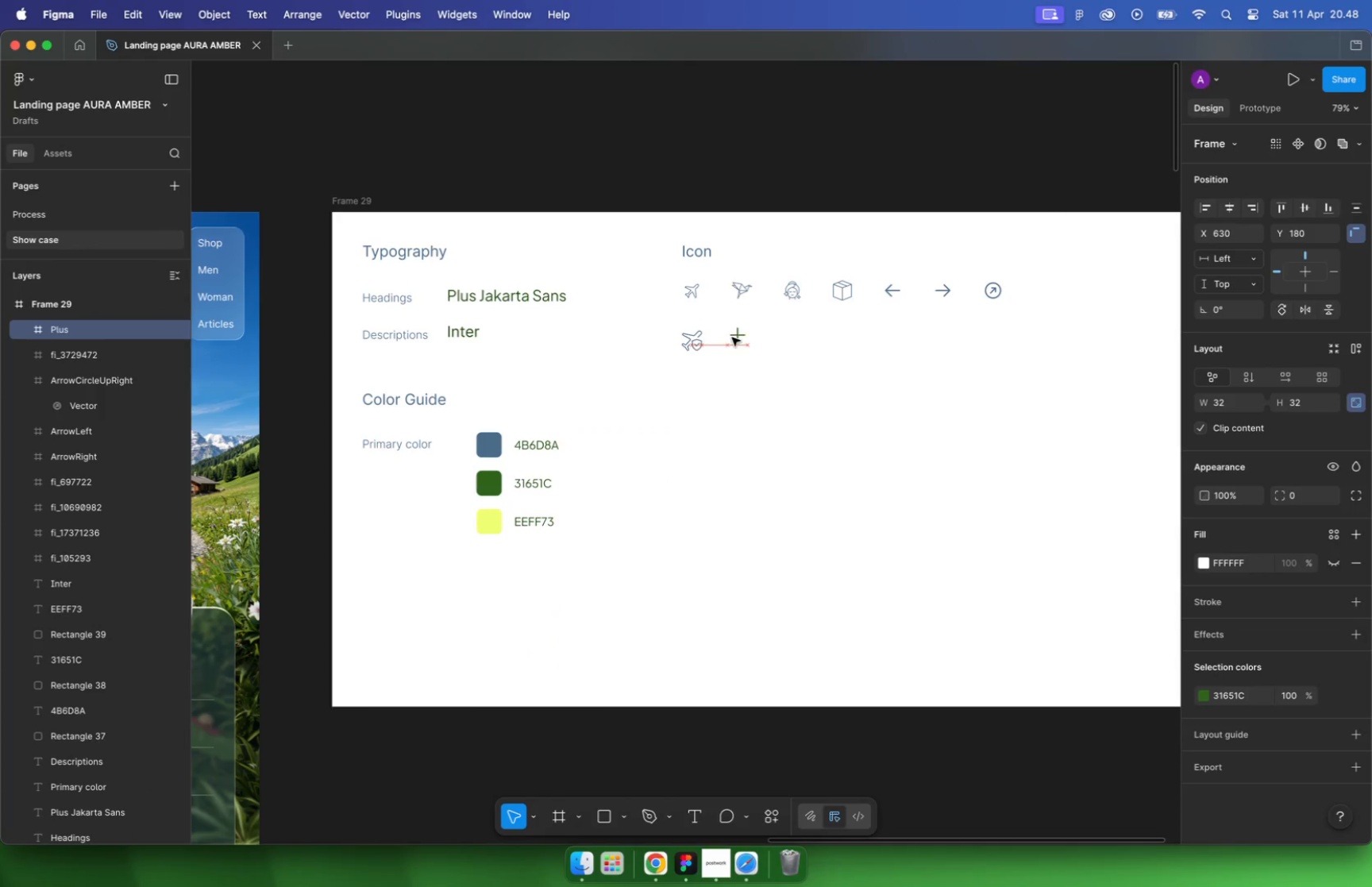 
left_click([1200, 696])
 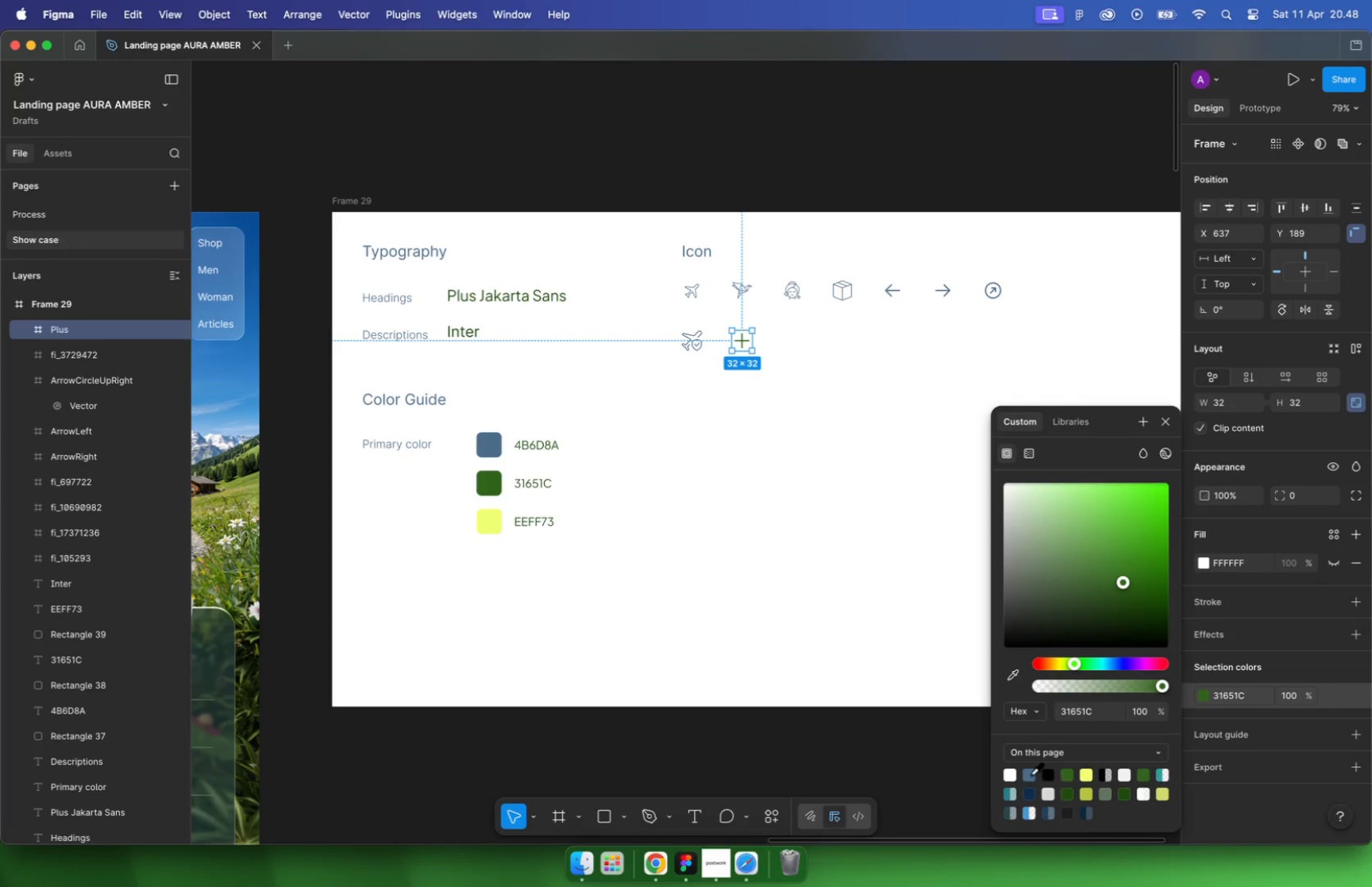 
left_click([1031, 773])
 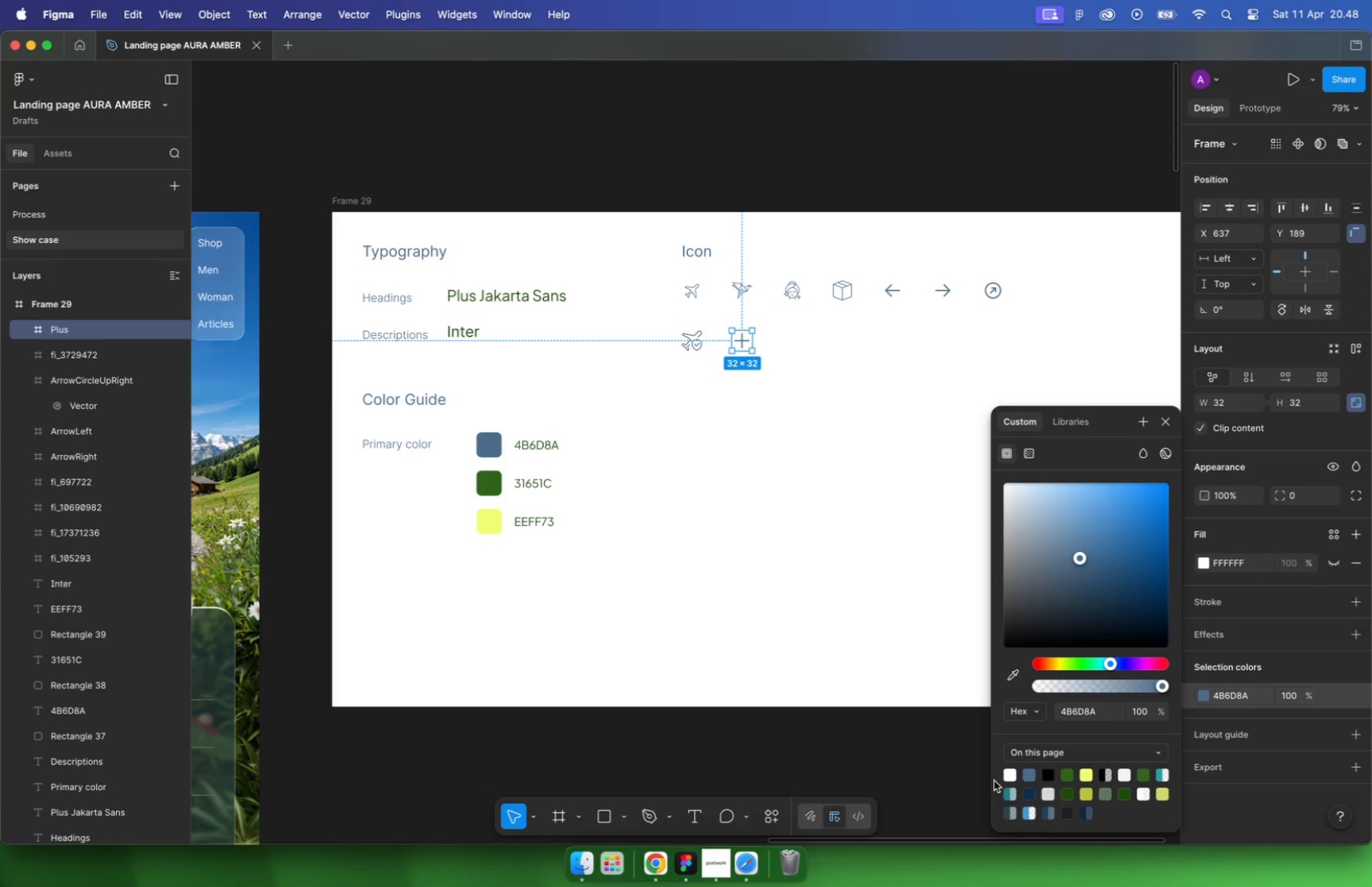 
wait(7.17)
 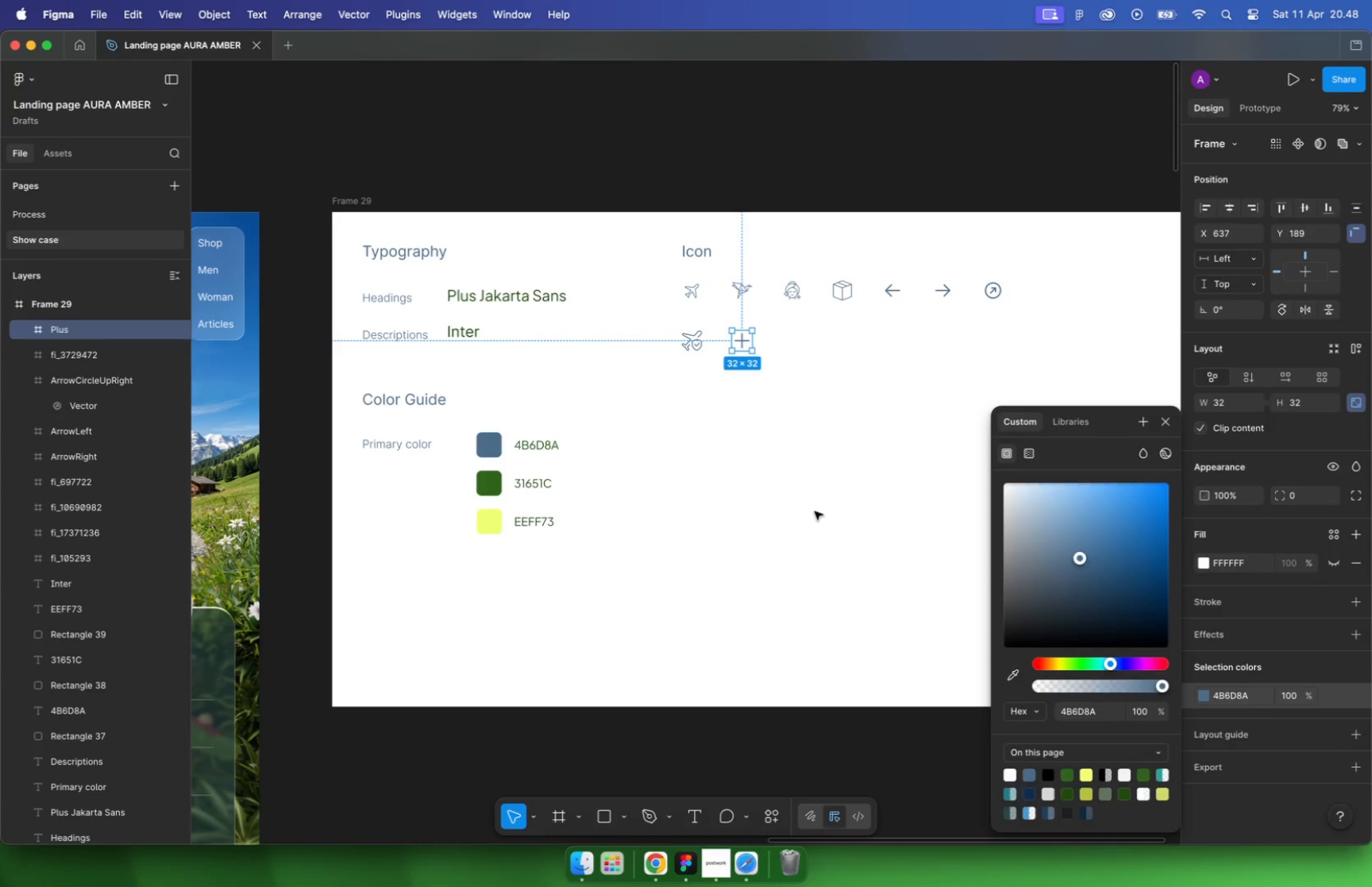 
left_click([815, 511])
 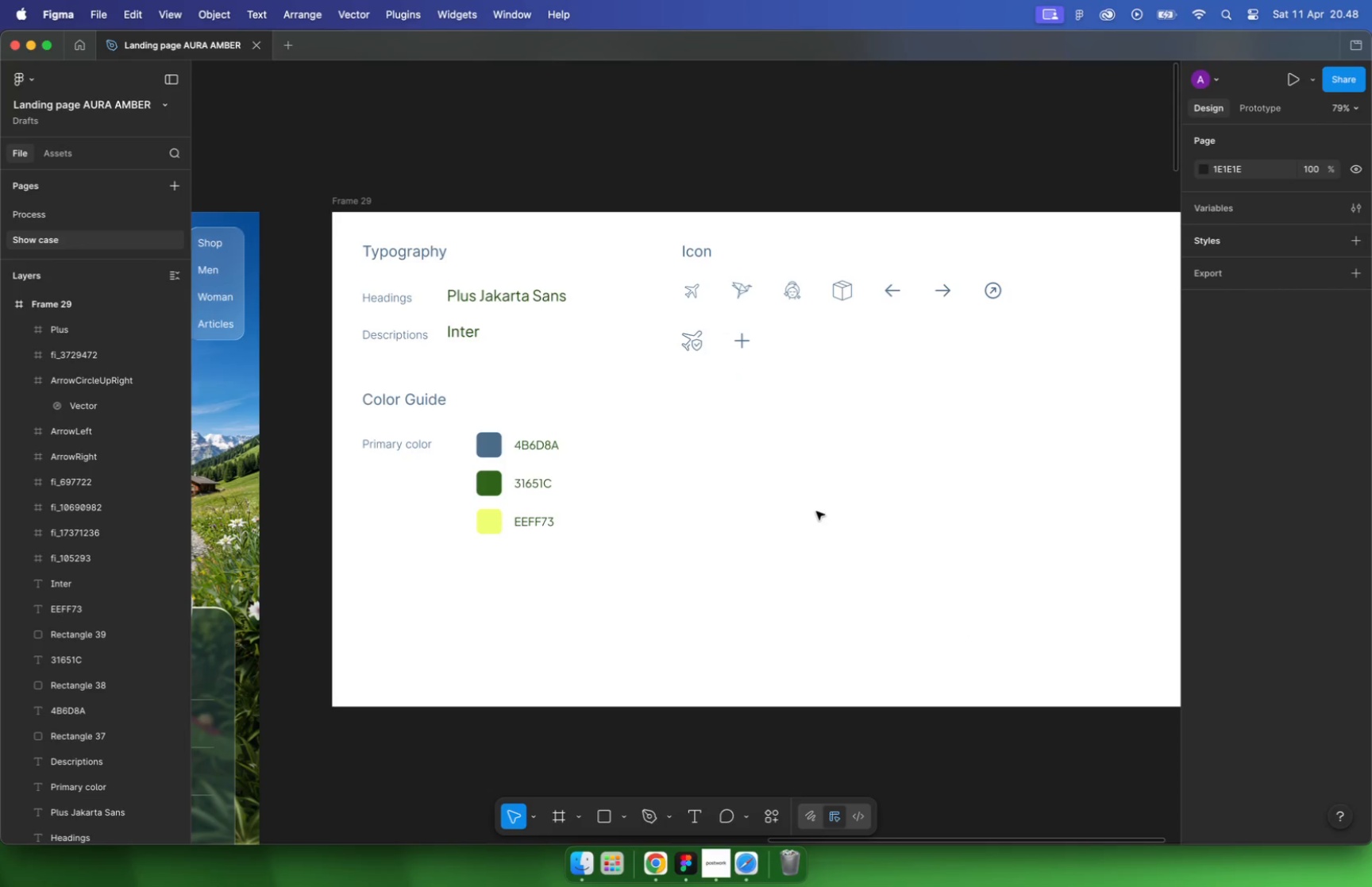 
hold_key(key=CommandLeft, duration=4.47)
scroll: coordinate [684, 528], scroll_direction: down, amount: 27.0
 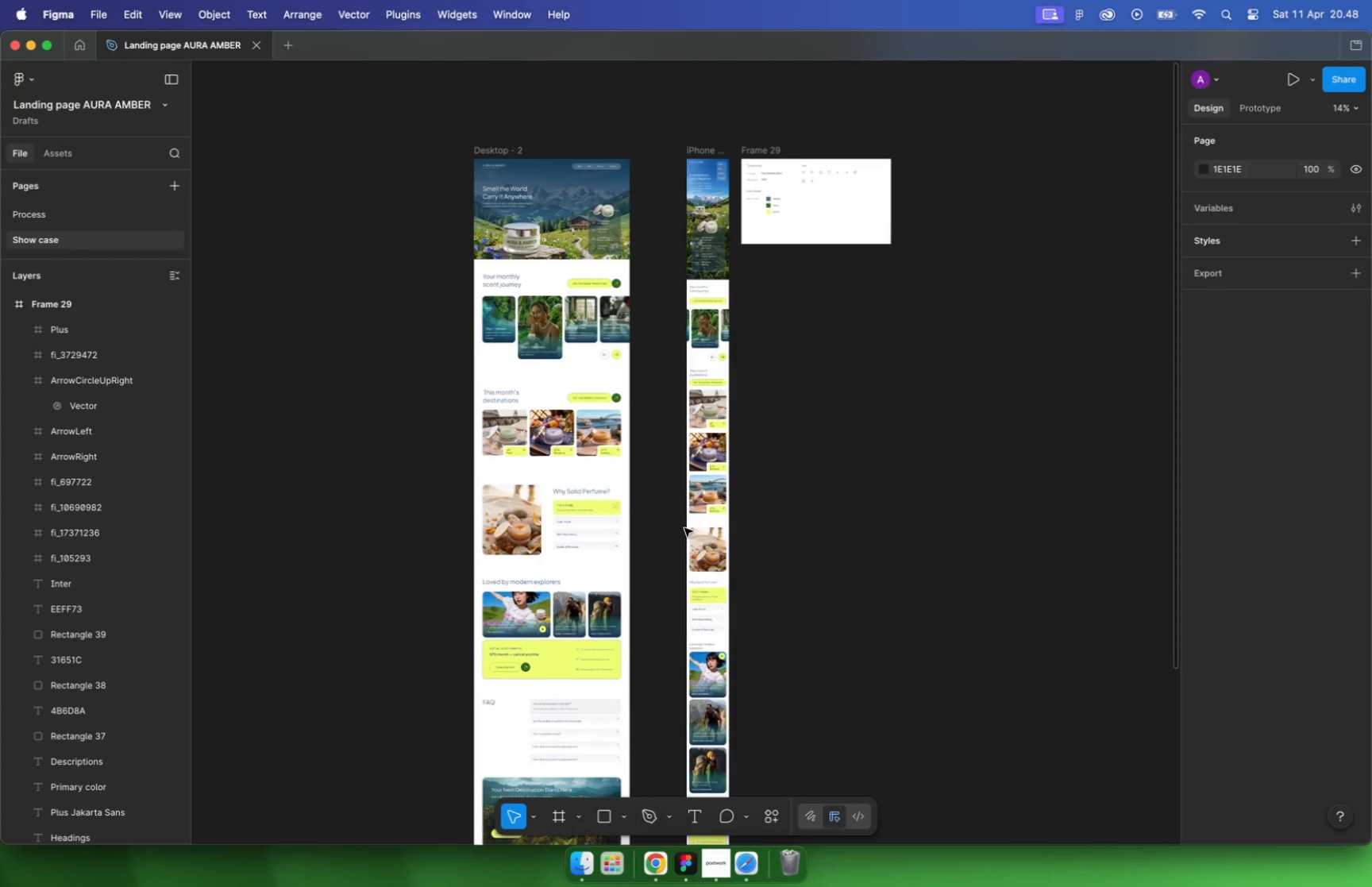 
hold_key(key=CommandLeft, duration=9.1)
scroll: coordinate [725, 516], scroll_direction: down, amount: 17.0
 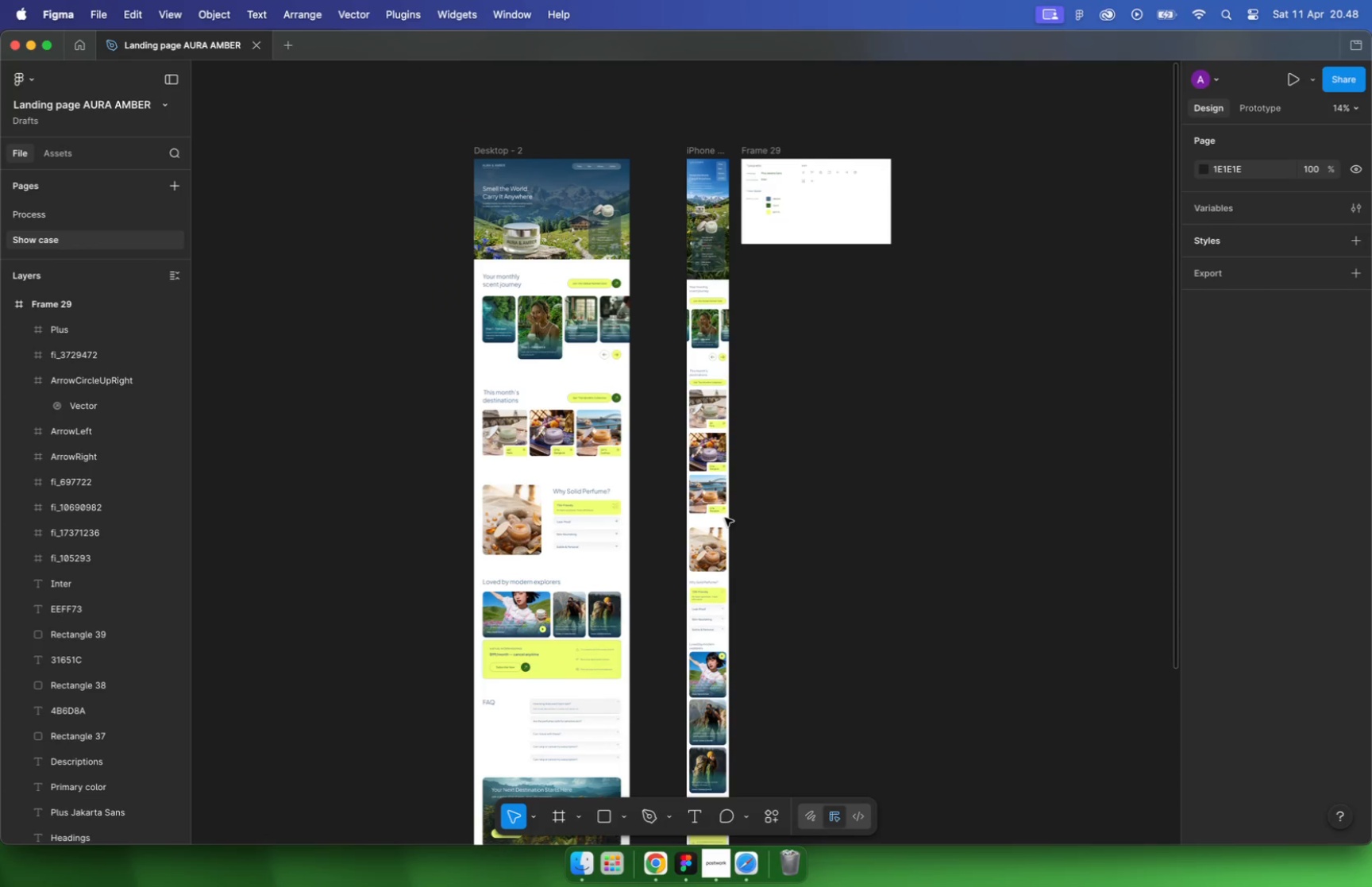 
scroll: coordinate [715, 616], scroll_direction: up, amount: 39.0
 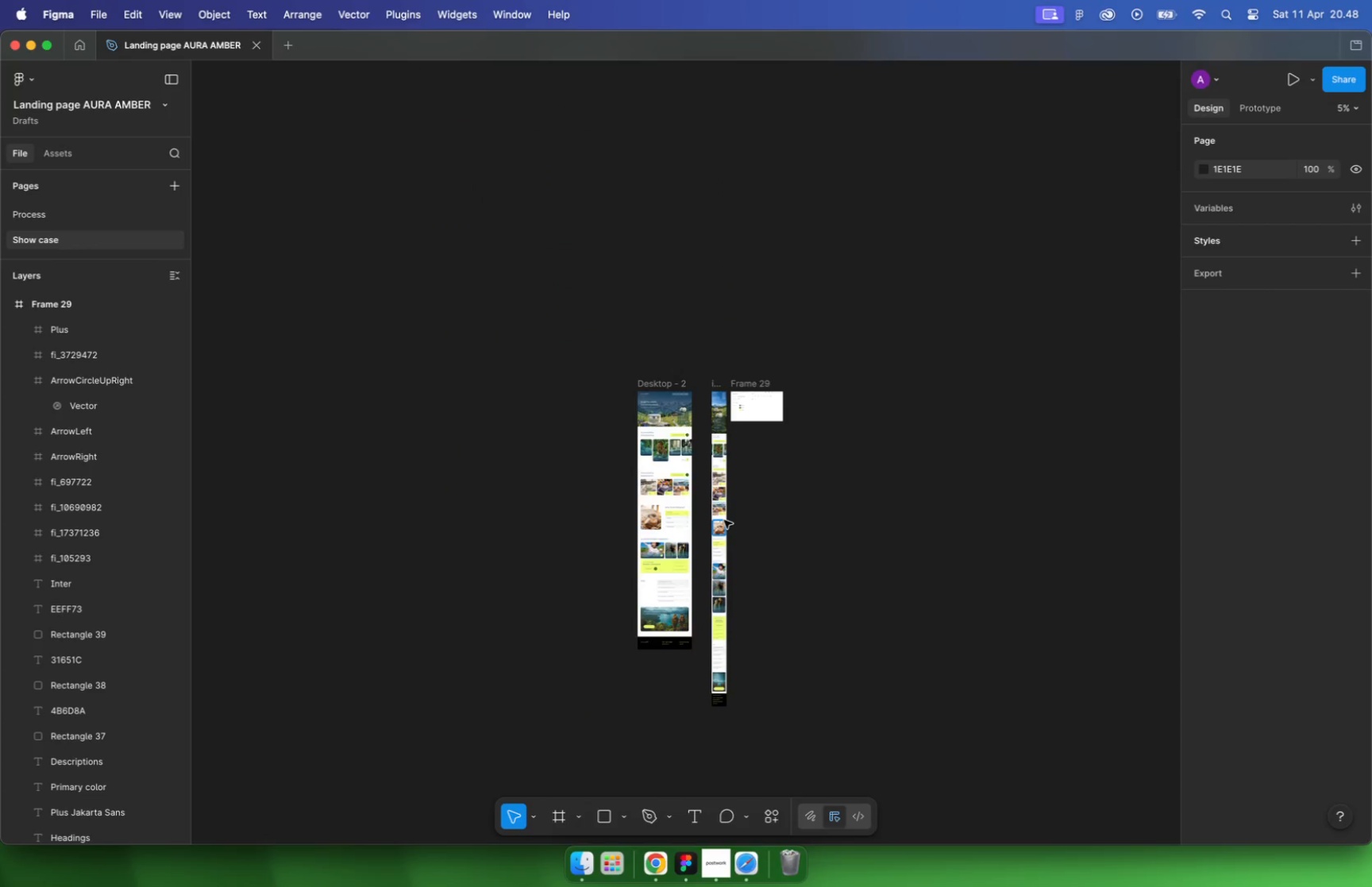 
scroll: coordinate [699, 615], scroll_direction: down, amount: 31.0
 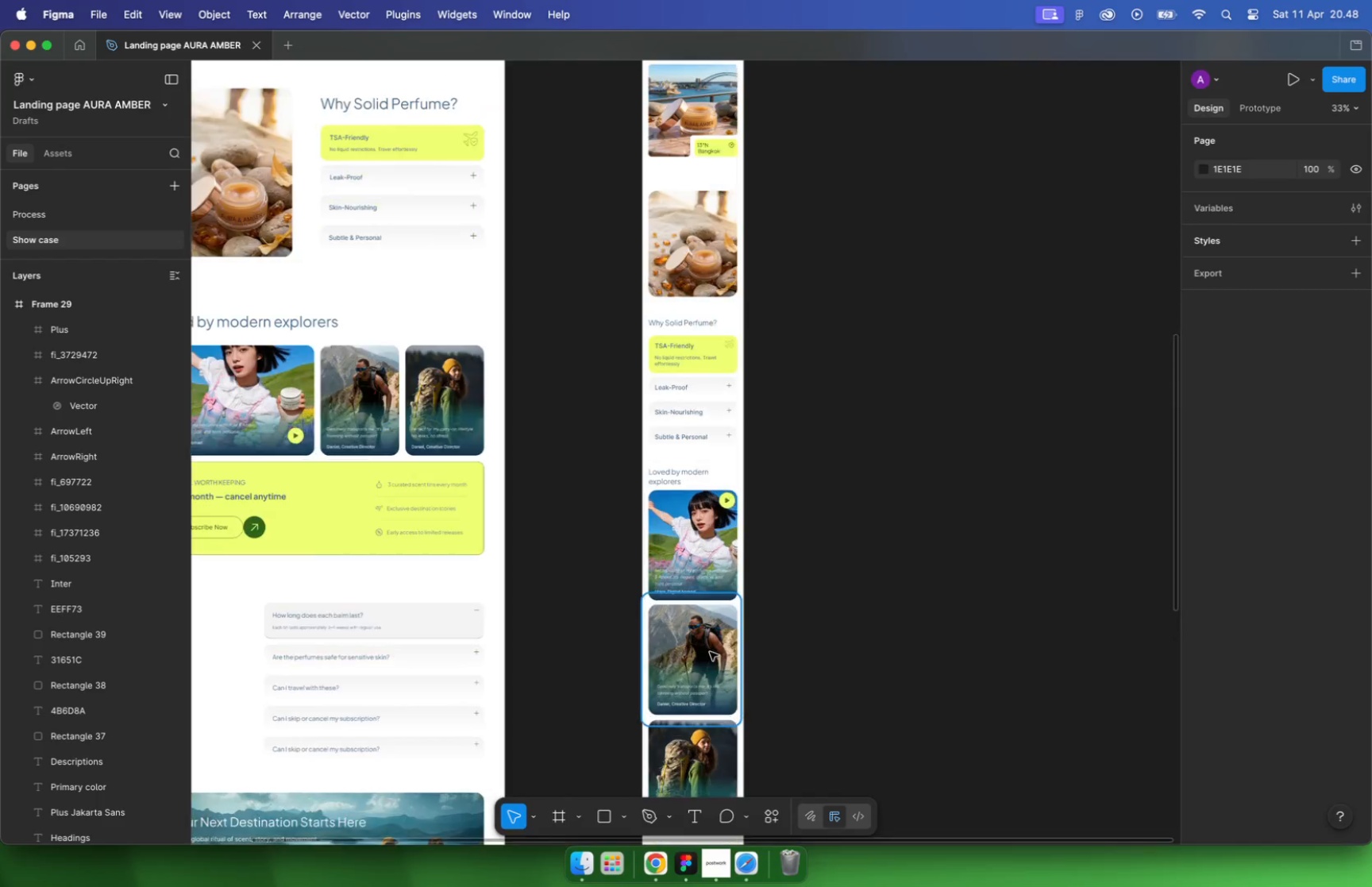 
scroll: coordinate [692, 673], scroll_direction: up, amount: 58.0
 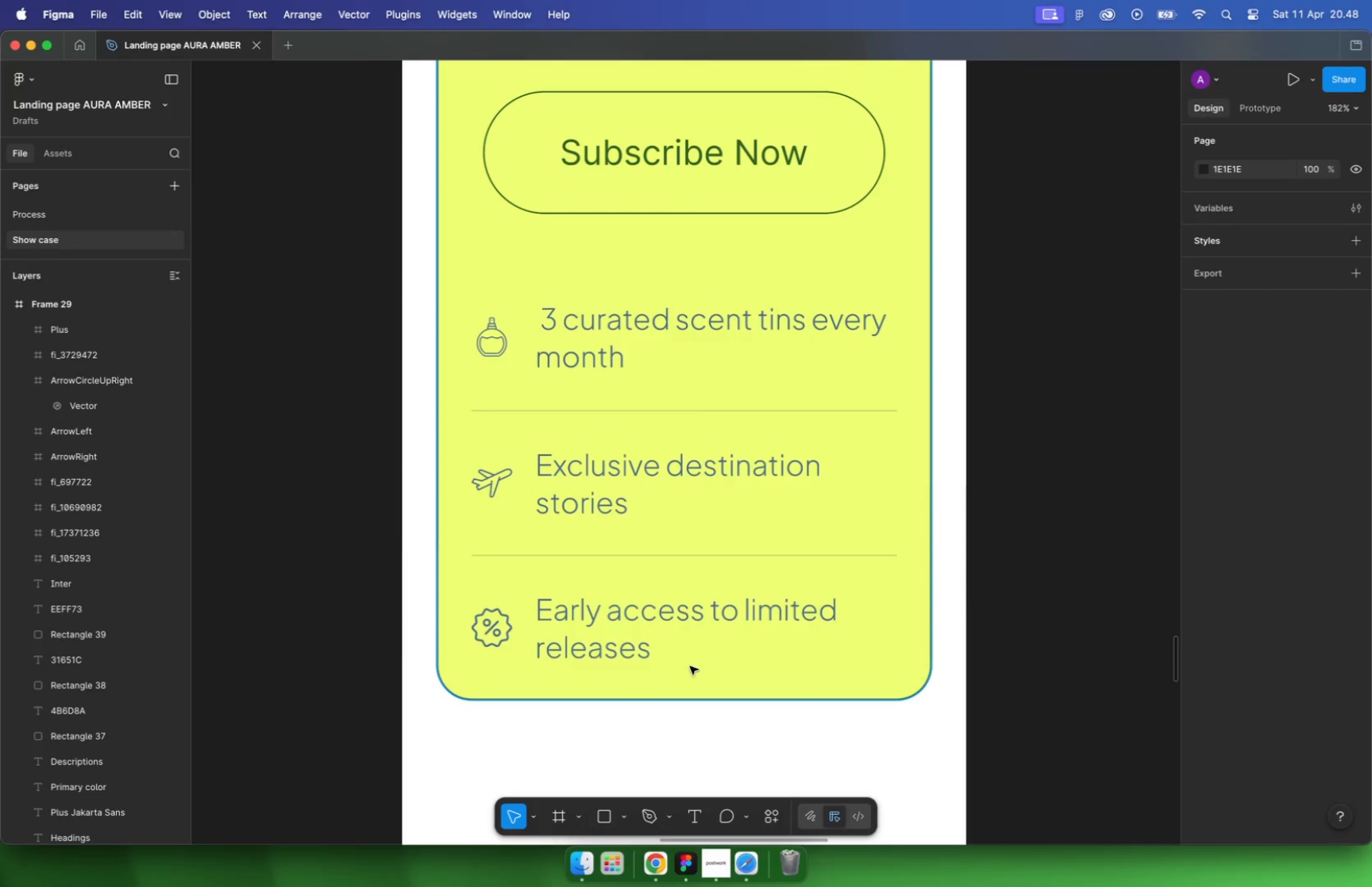 
double_click([493, 345])
 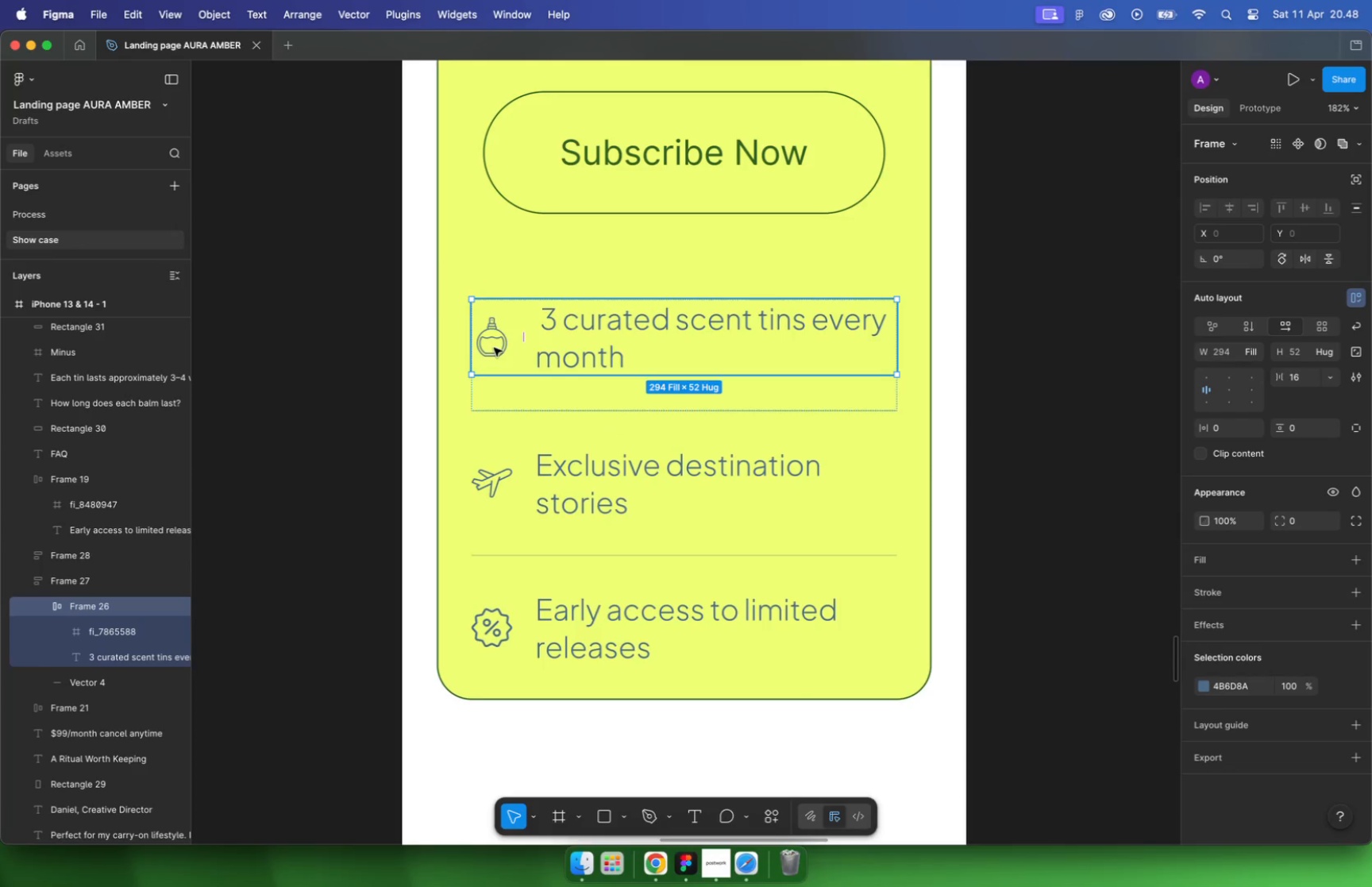 
left_click([495, 337])
 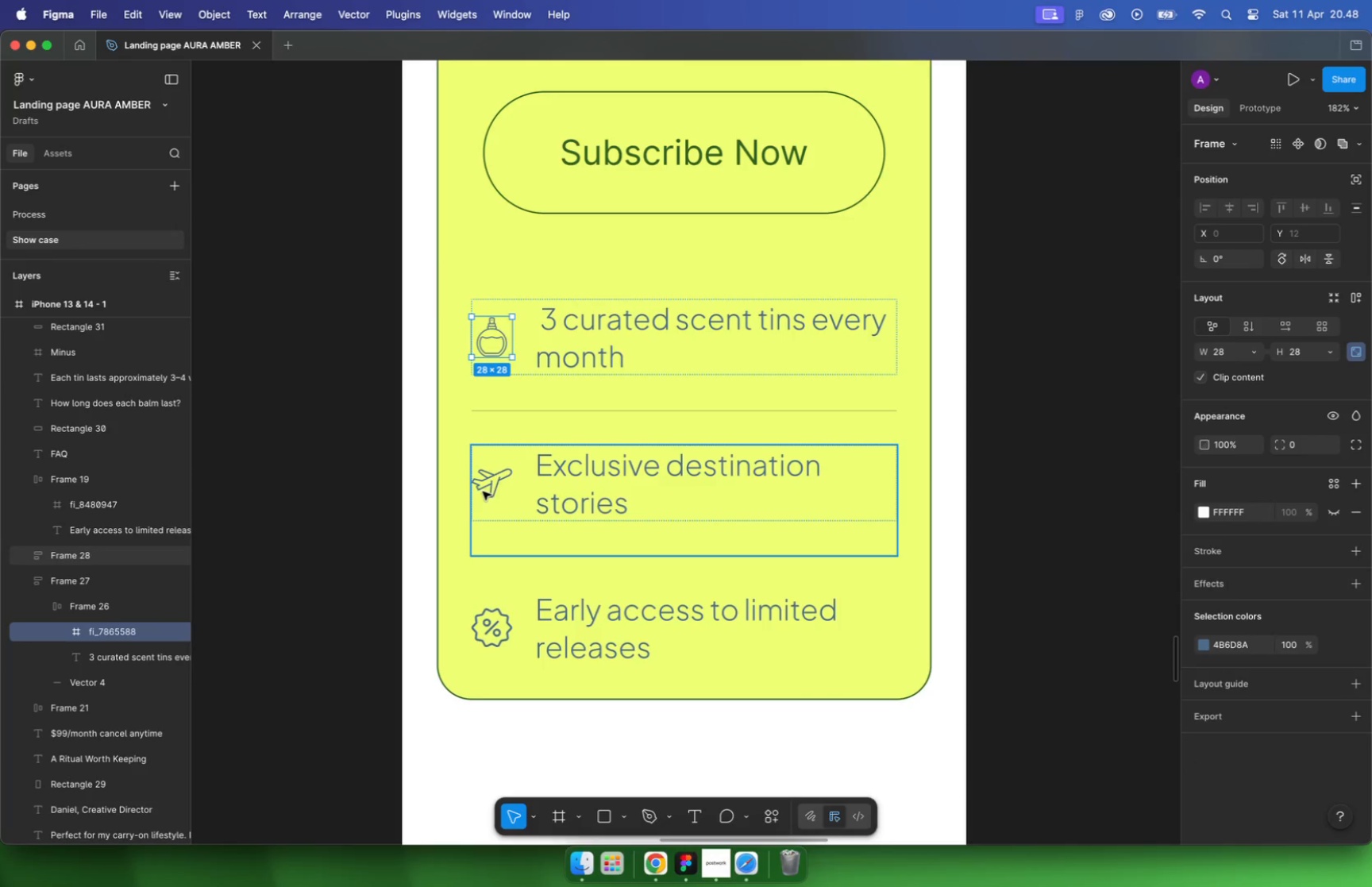 
hold_key(key=ShiftLeft, duration=6.69)
double_click([487, 472])
 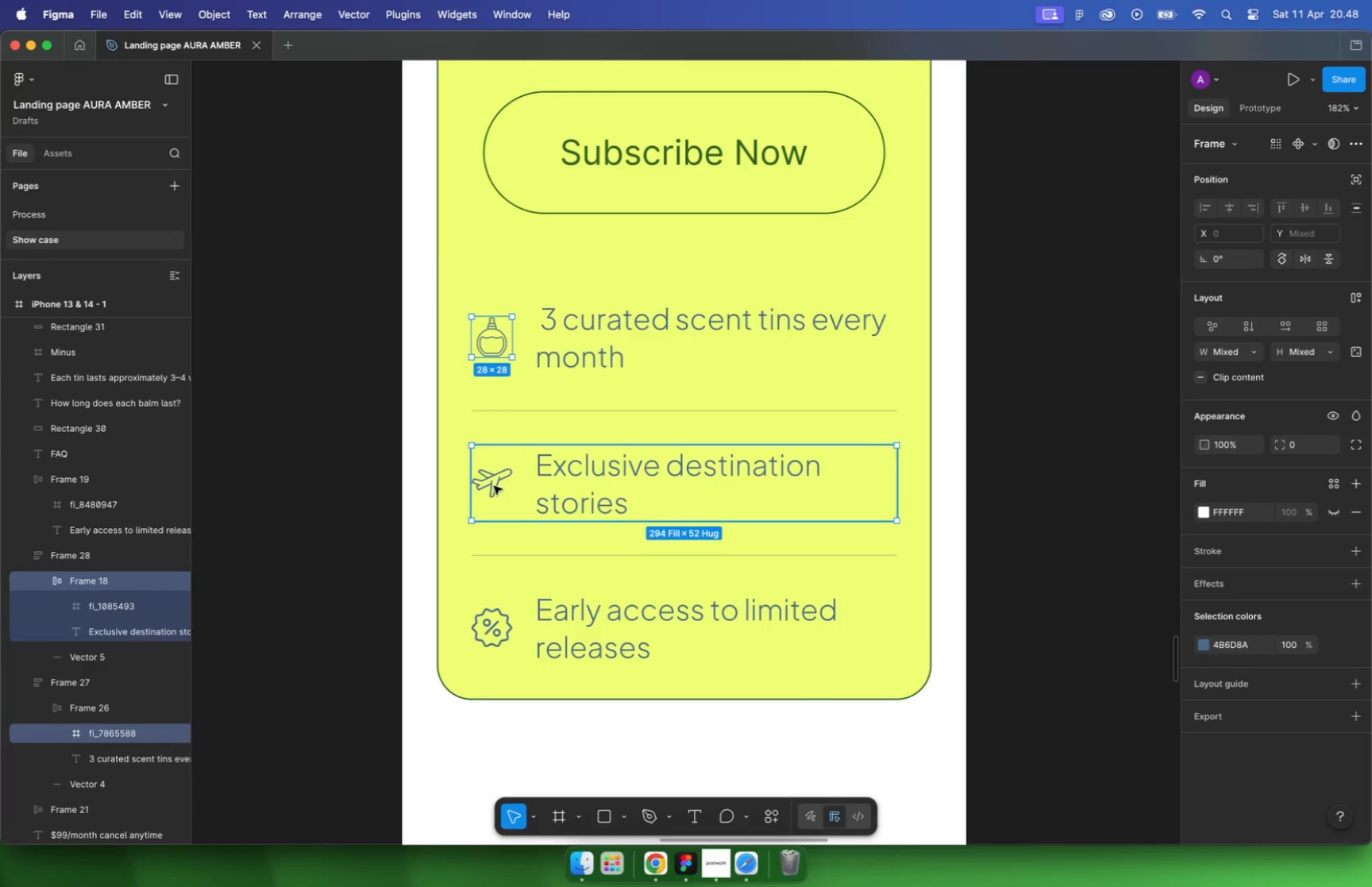 
left_click([494, 484])
 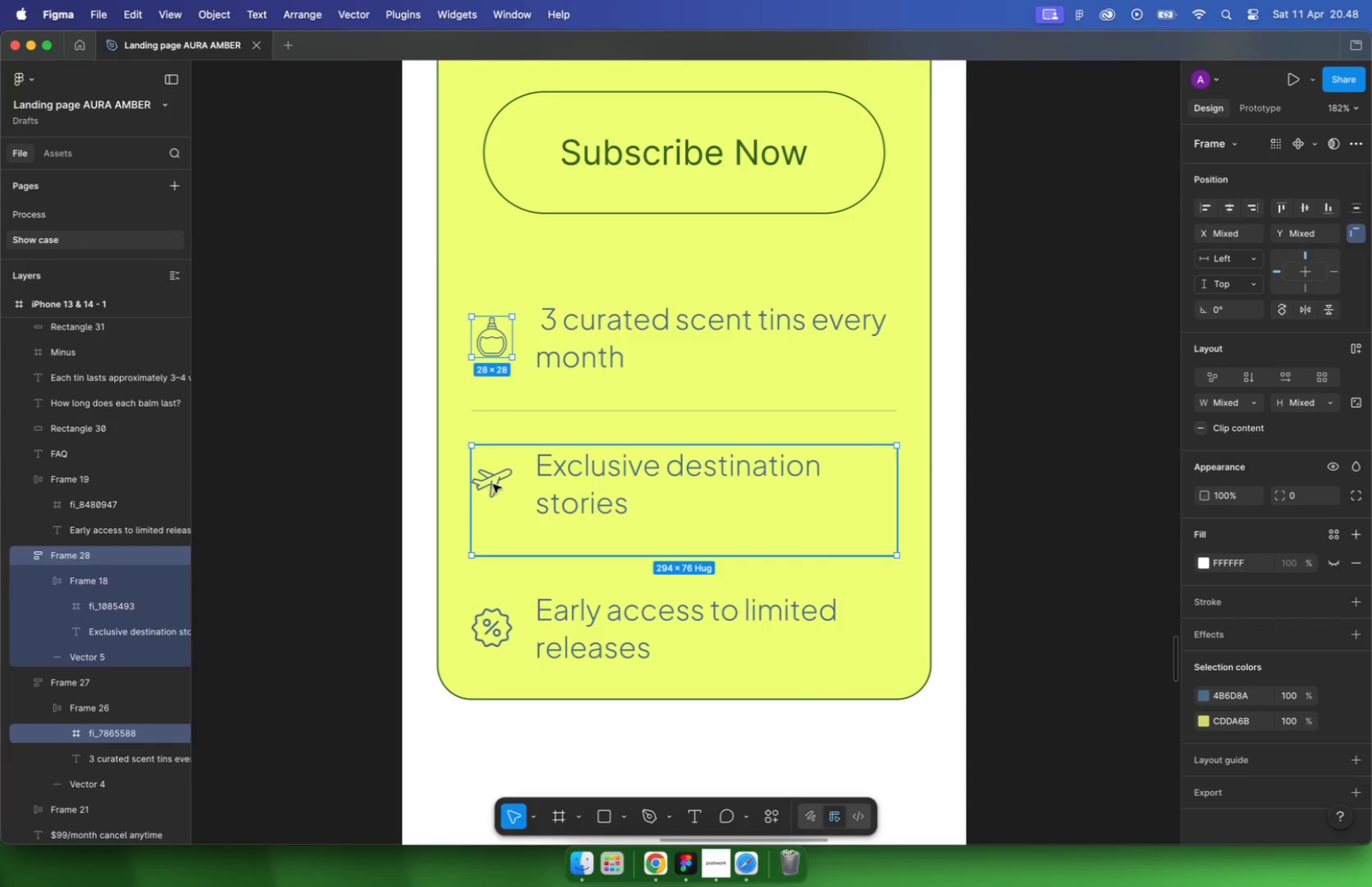 
double_click([493, 483])
 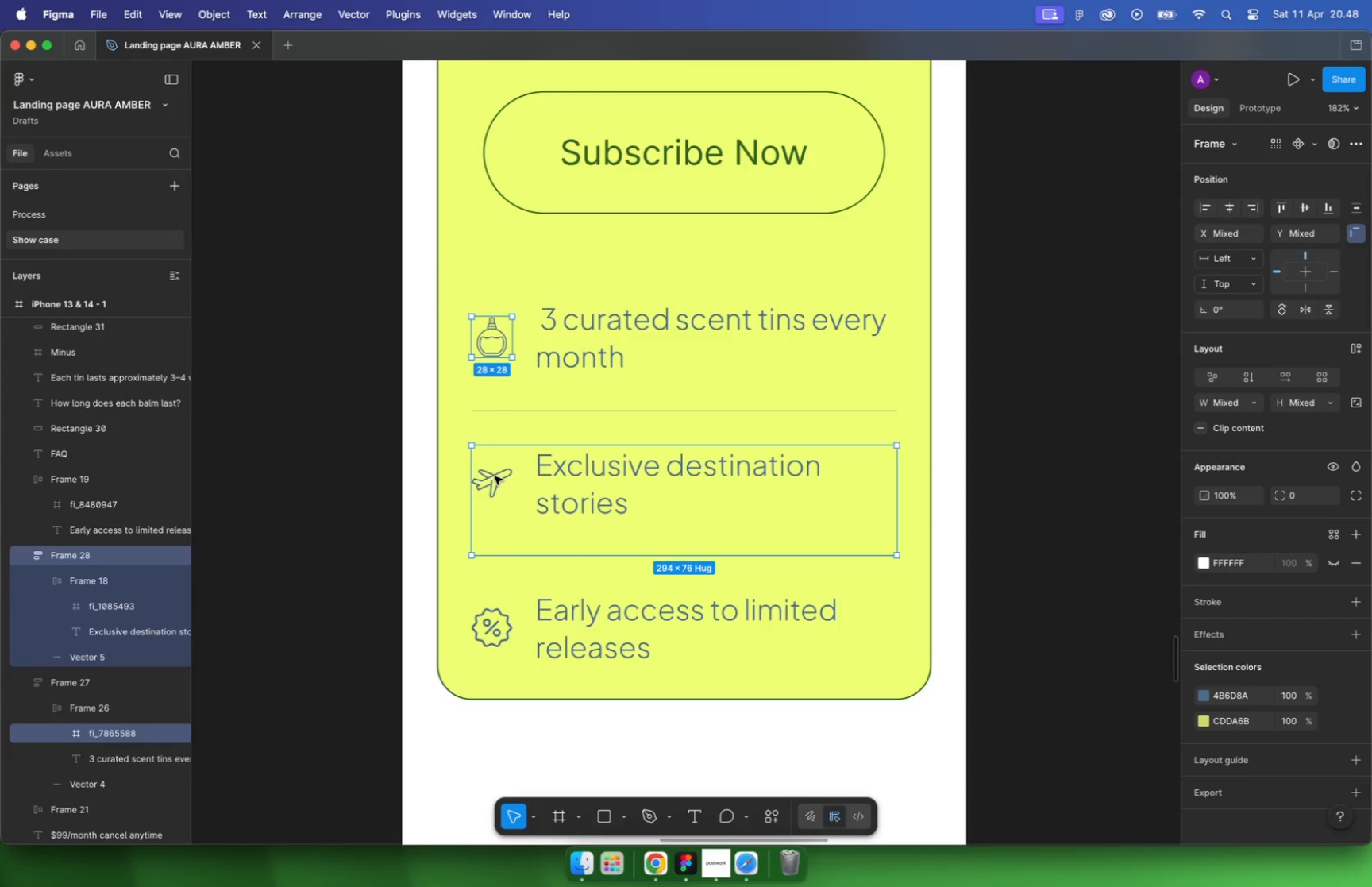 
double_click([495, 476])
 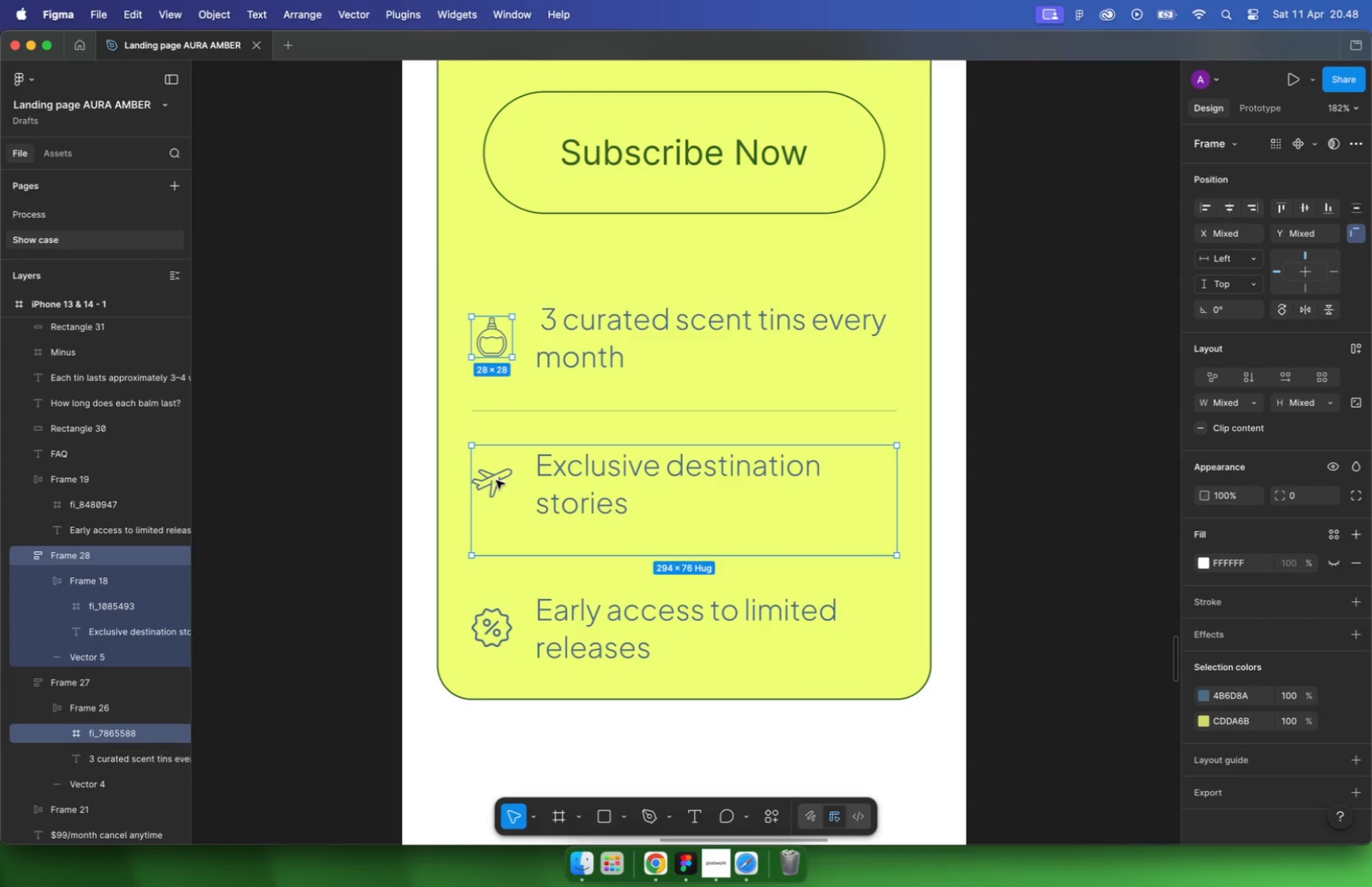 
double_click([496, 480])
 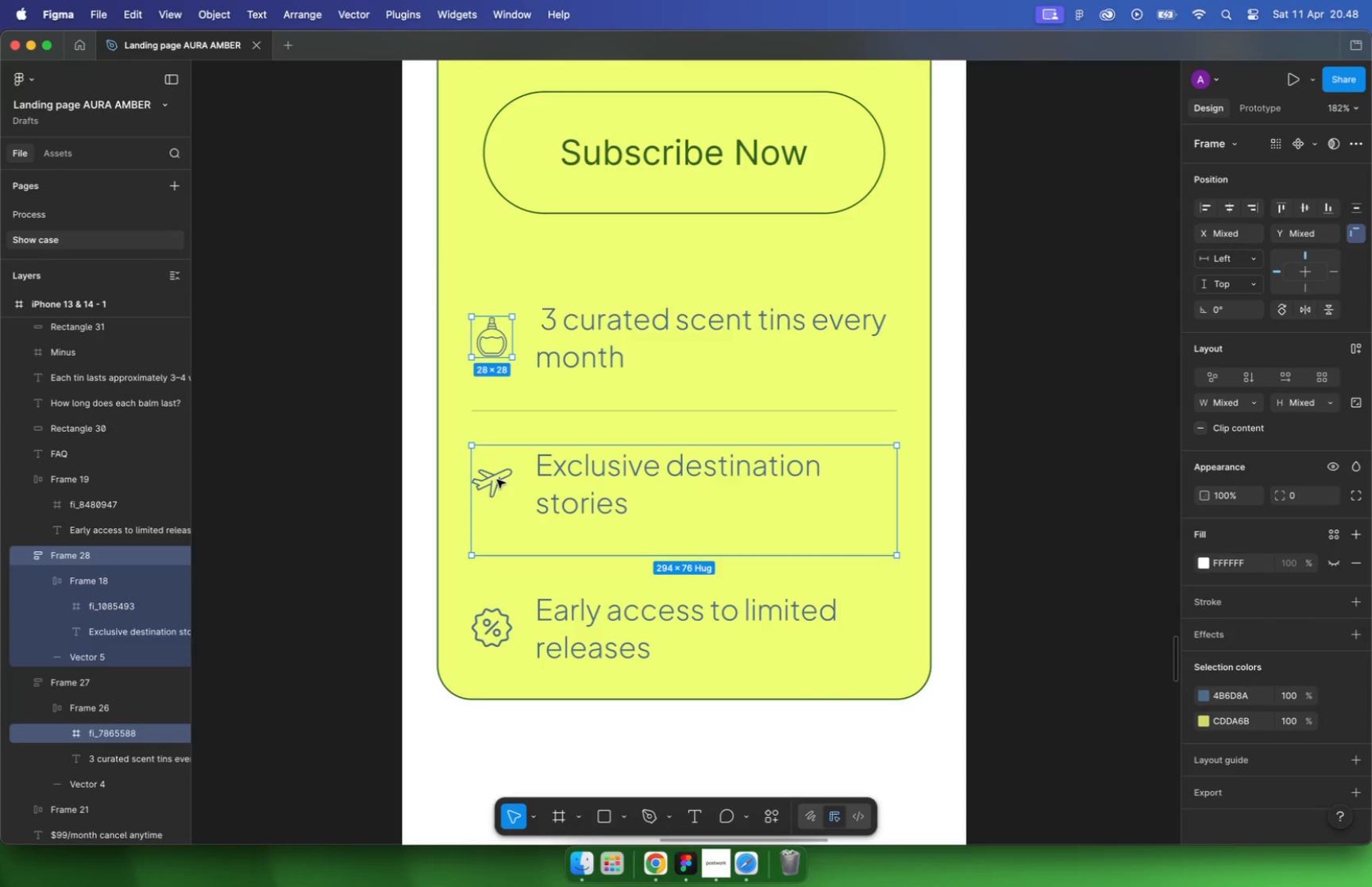 
triple_click([497, 479])
 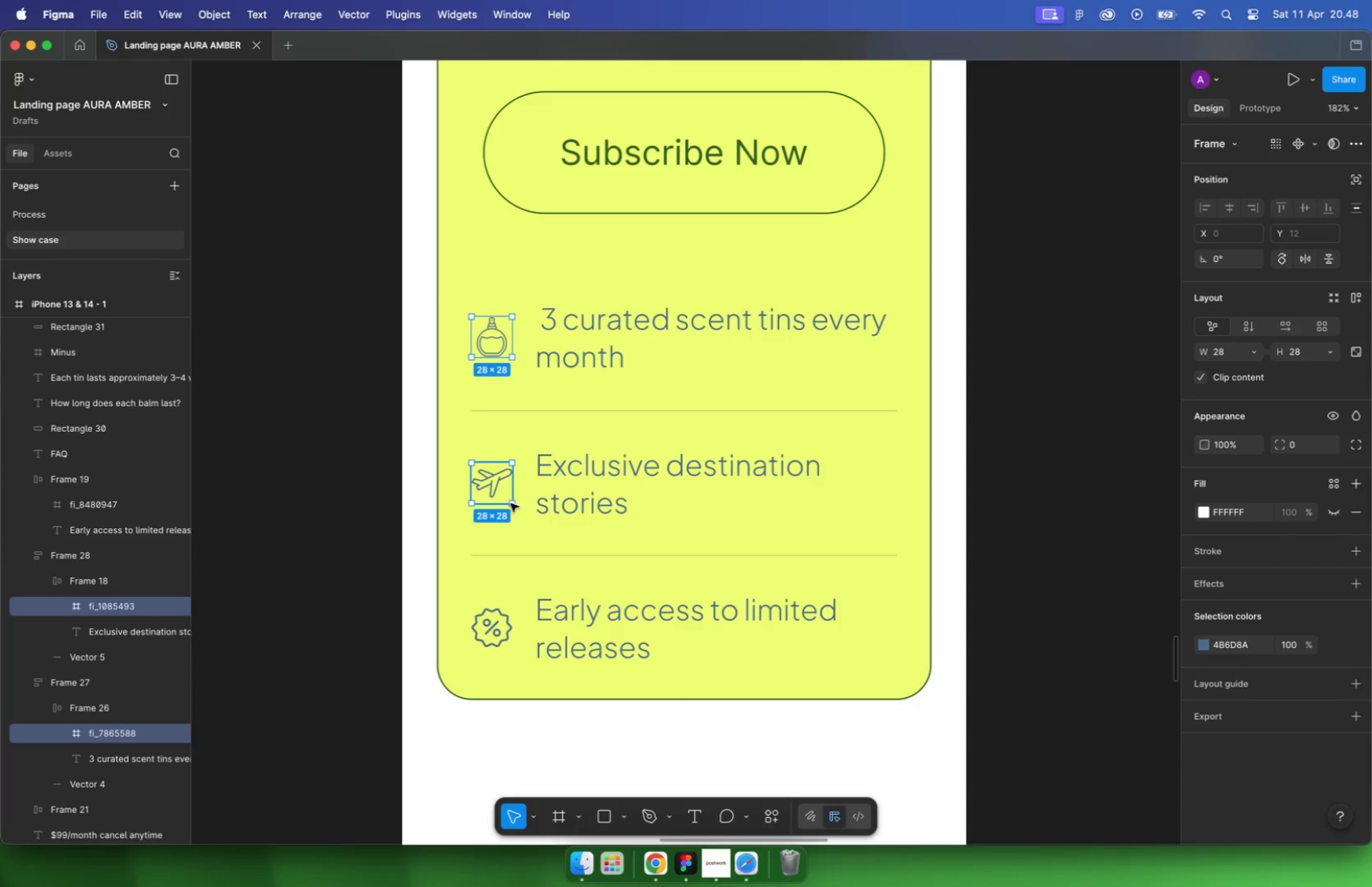 
double_click([487, 628])
 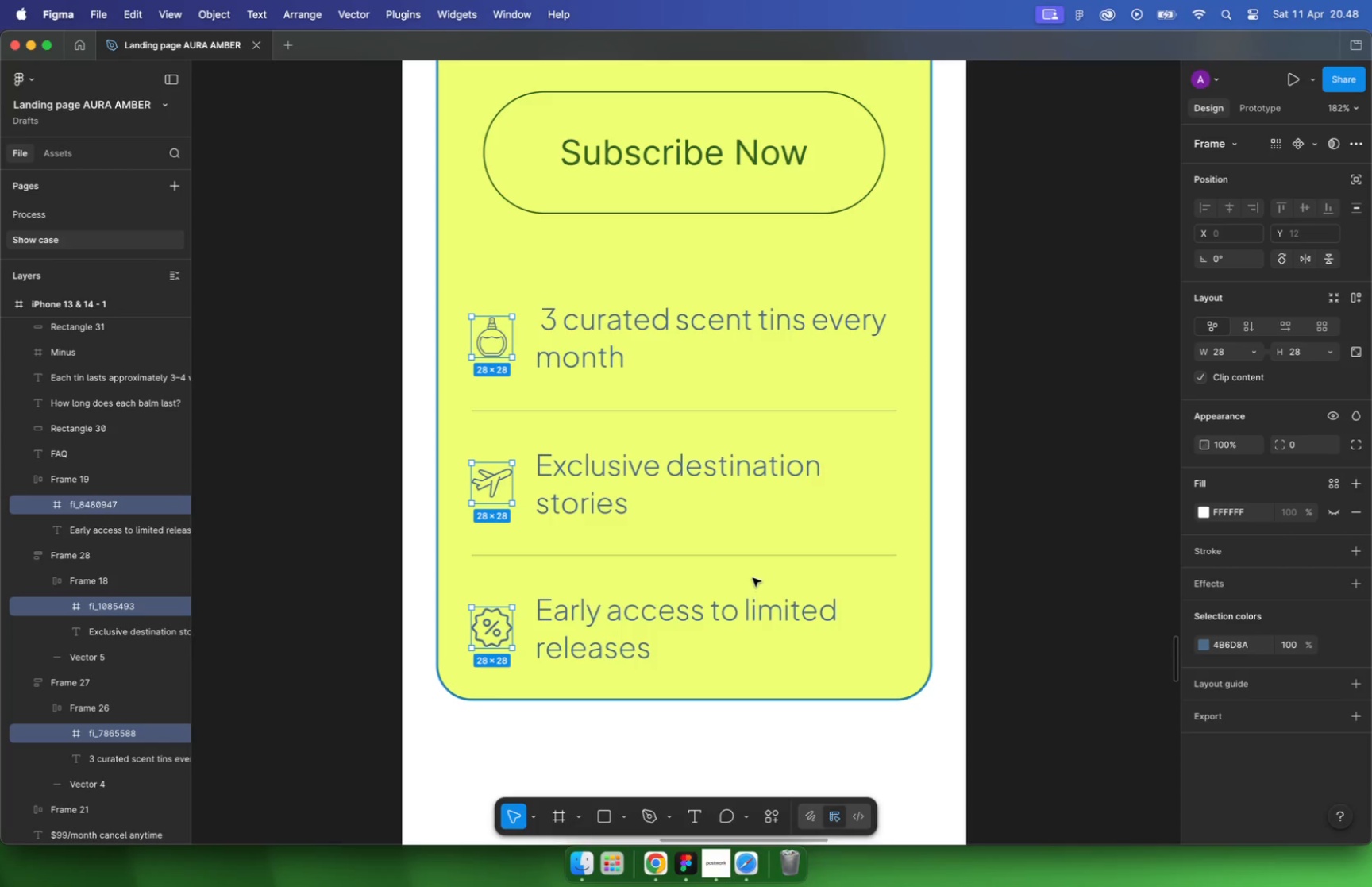 
key(Meta+C)
 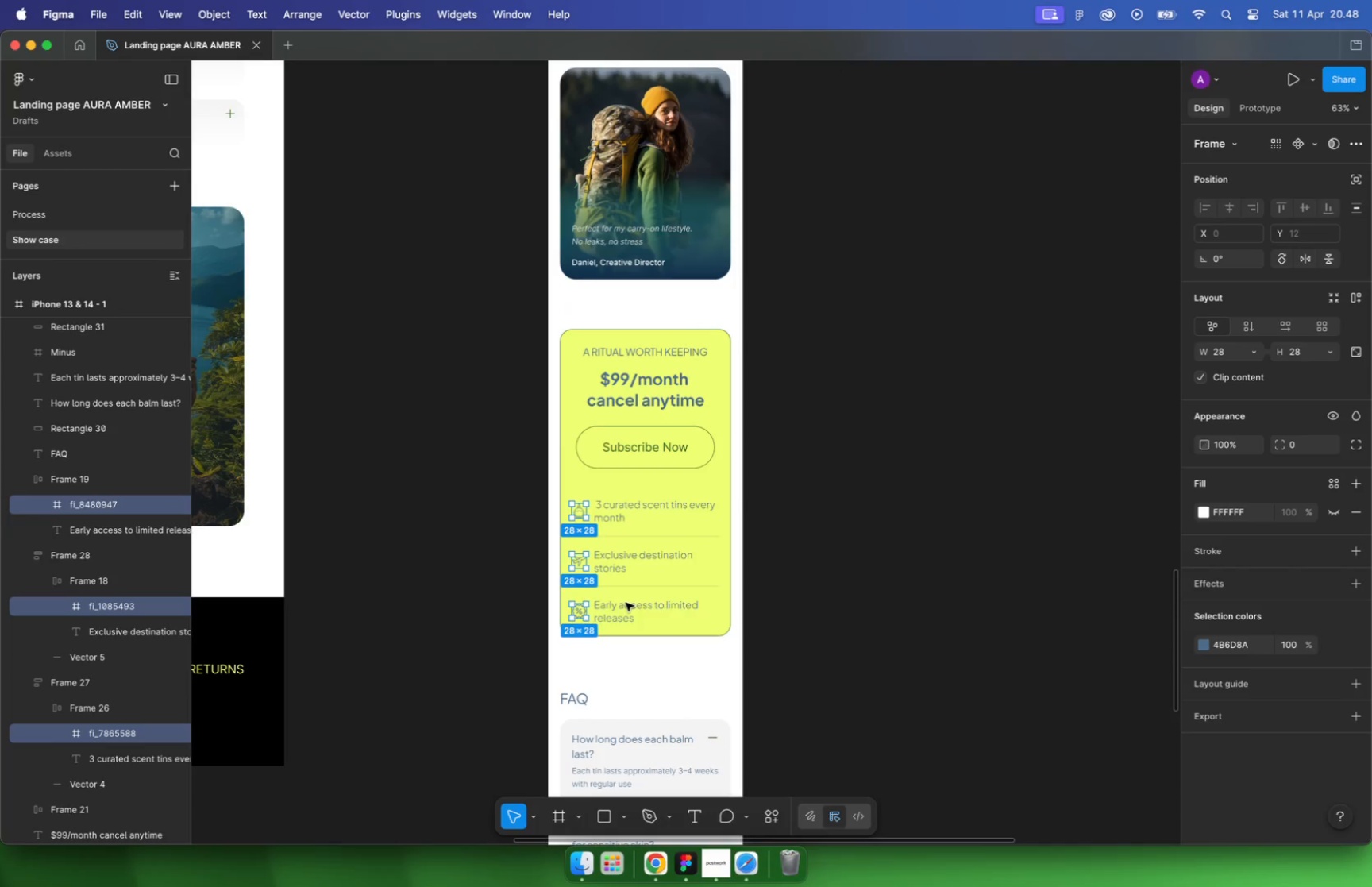 
hold_key(key=CommandLeft, duration=3.06)
scroll: coordinate [562, 538], scroll_direction: down, amount: 2.0
 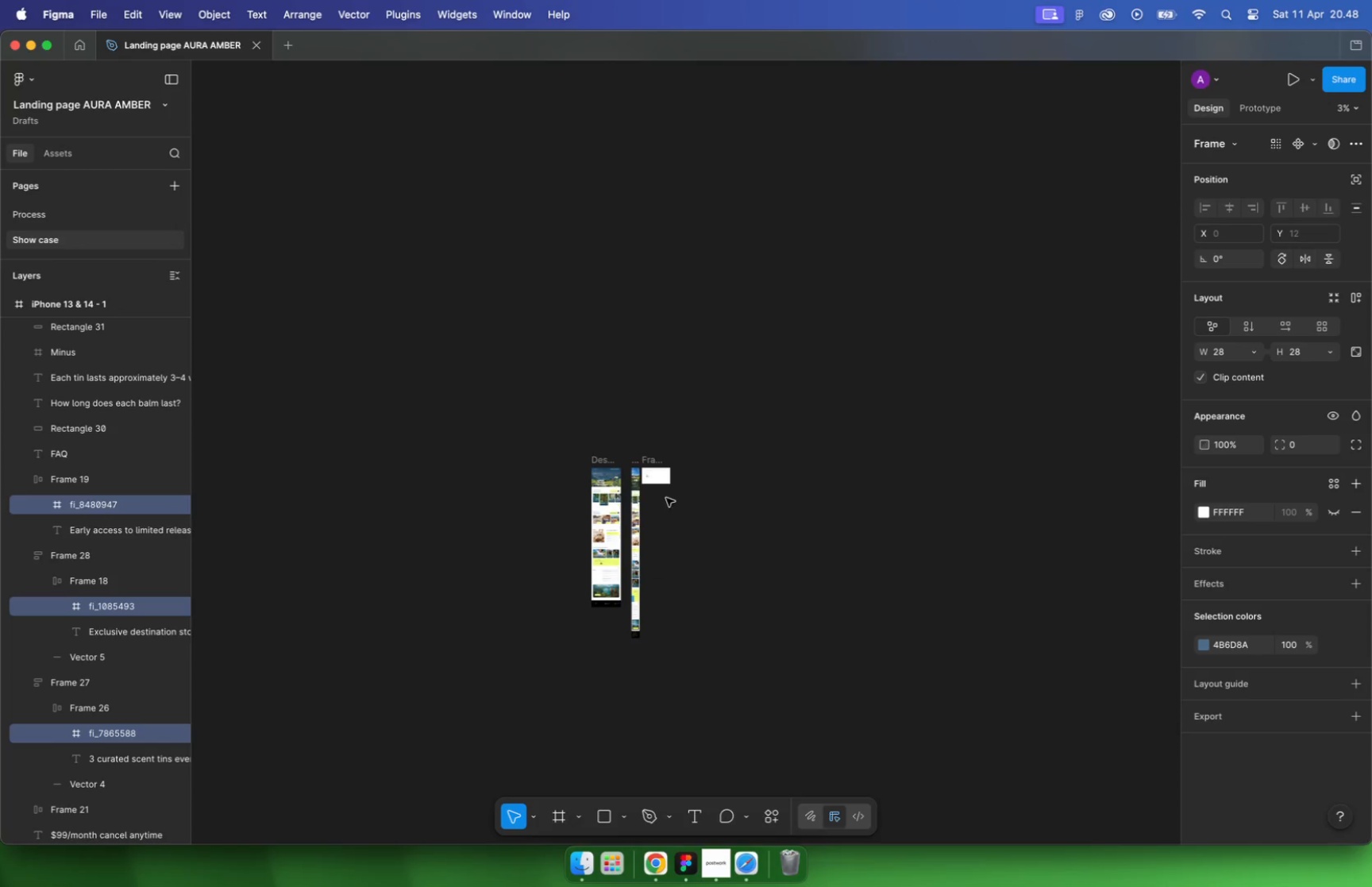 
key(Meta+V)
 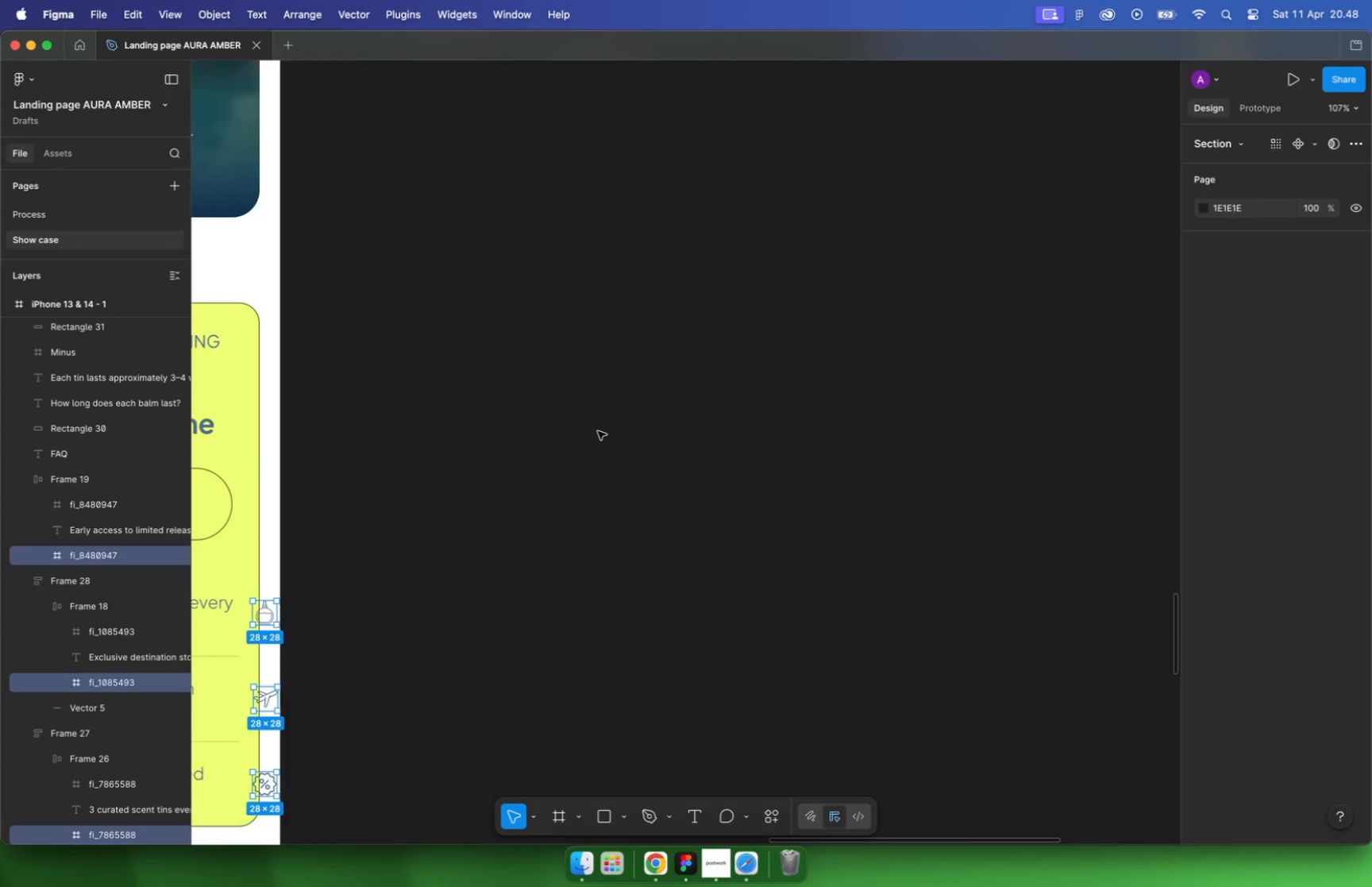 
hold_key(key=CommandLeft, duration=0.48)
scroll: coordinate [618, 469], scroll_direction: down, amount: 16.0
 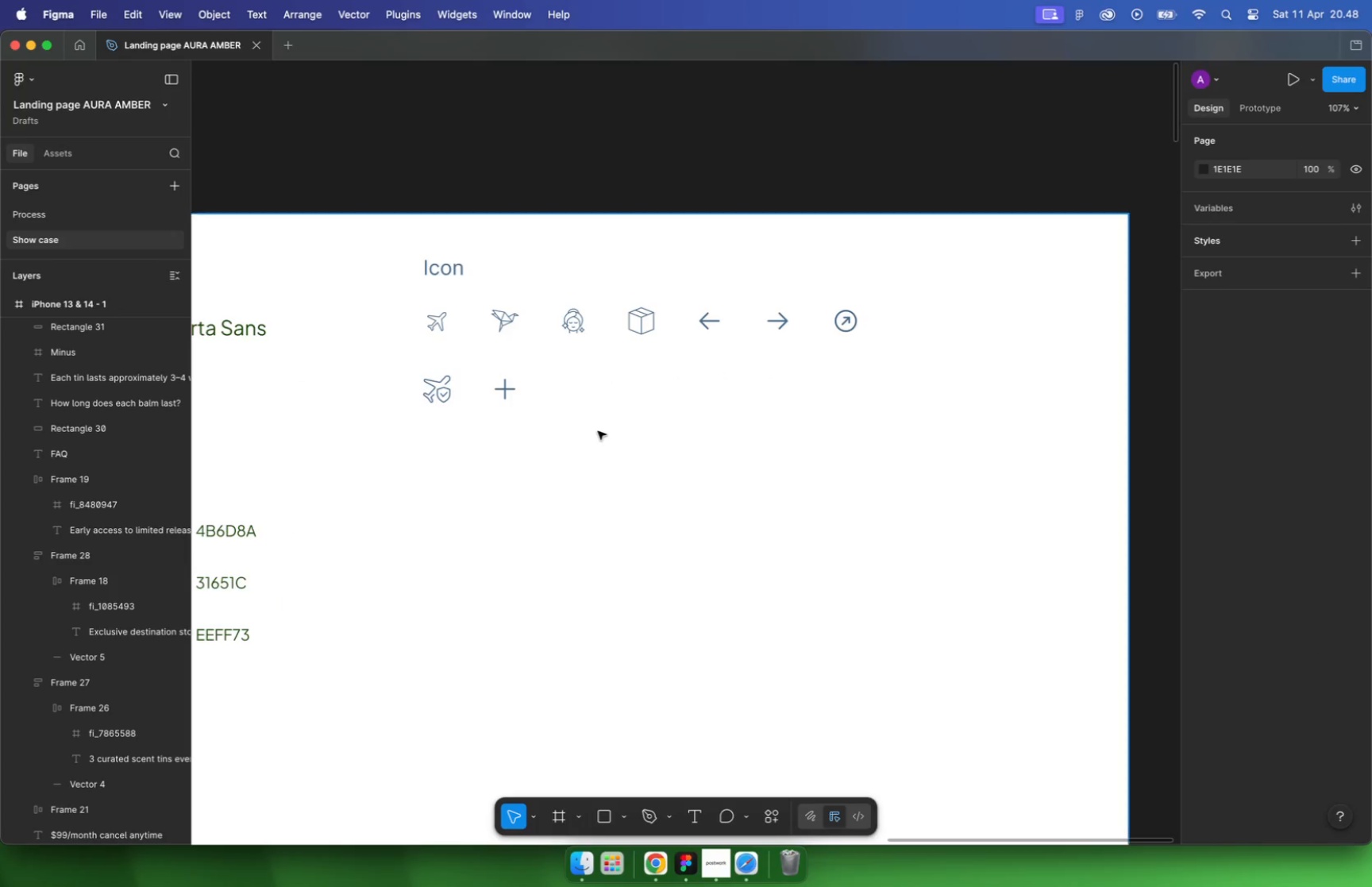 
hold_key(key=CommandLeft, duration=0.35)
scroll: coordinate [495, 535], scroll_direction: up, amount: 16.0
 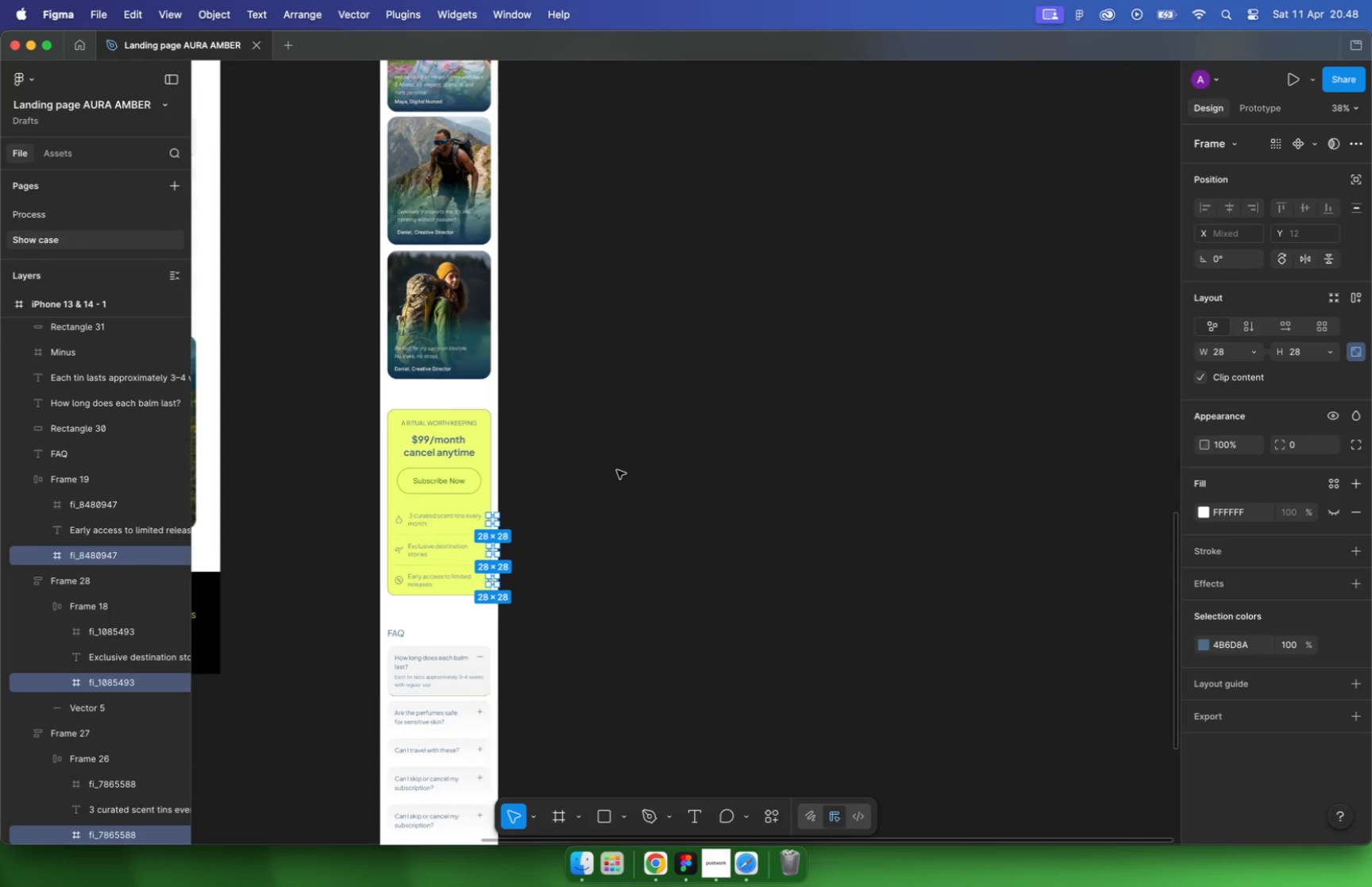 
left_click_drag(start_coordinate=[490, 571], to_coordinate=[795, 466])
 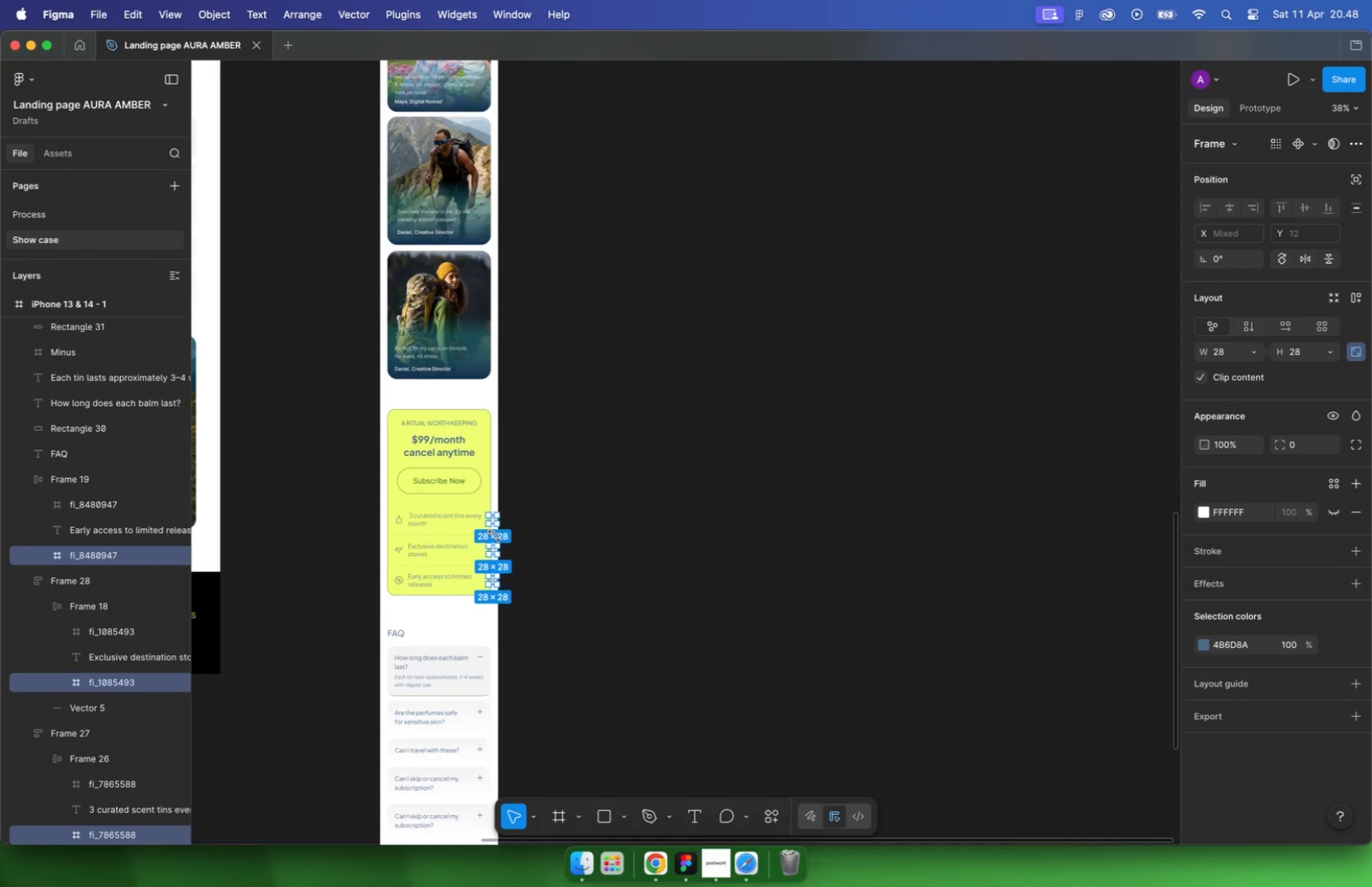 
hold_key(key=CommandLeft, duration=0.54)
 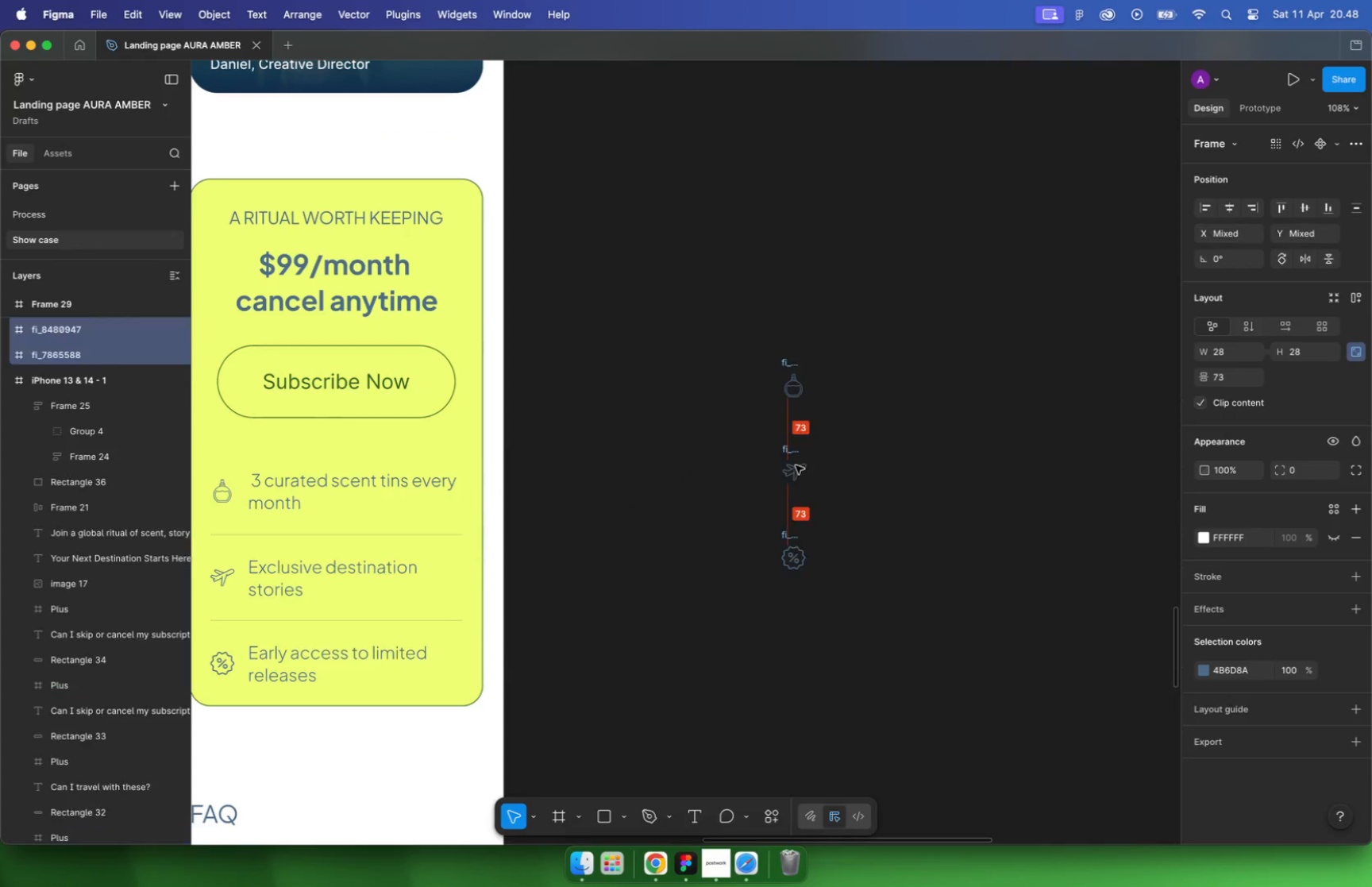 
key(Meta+CommandLeft)
 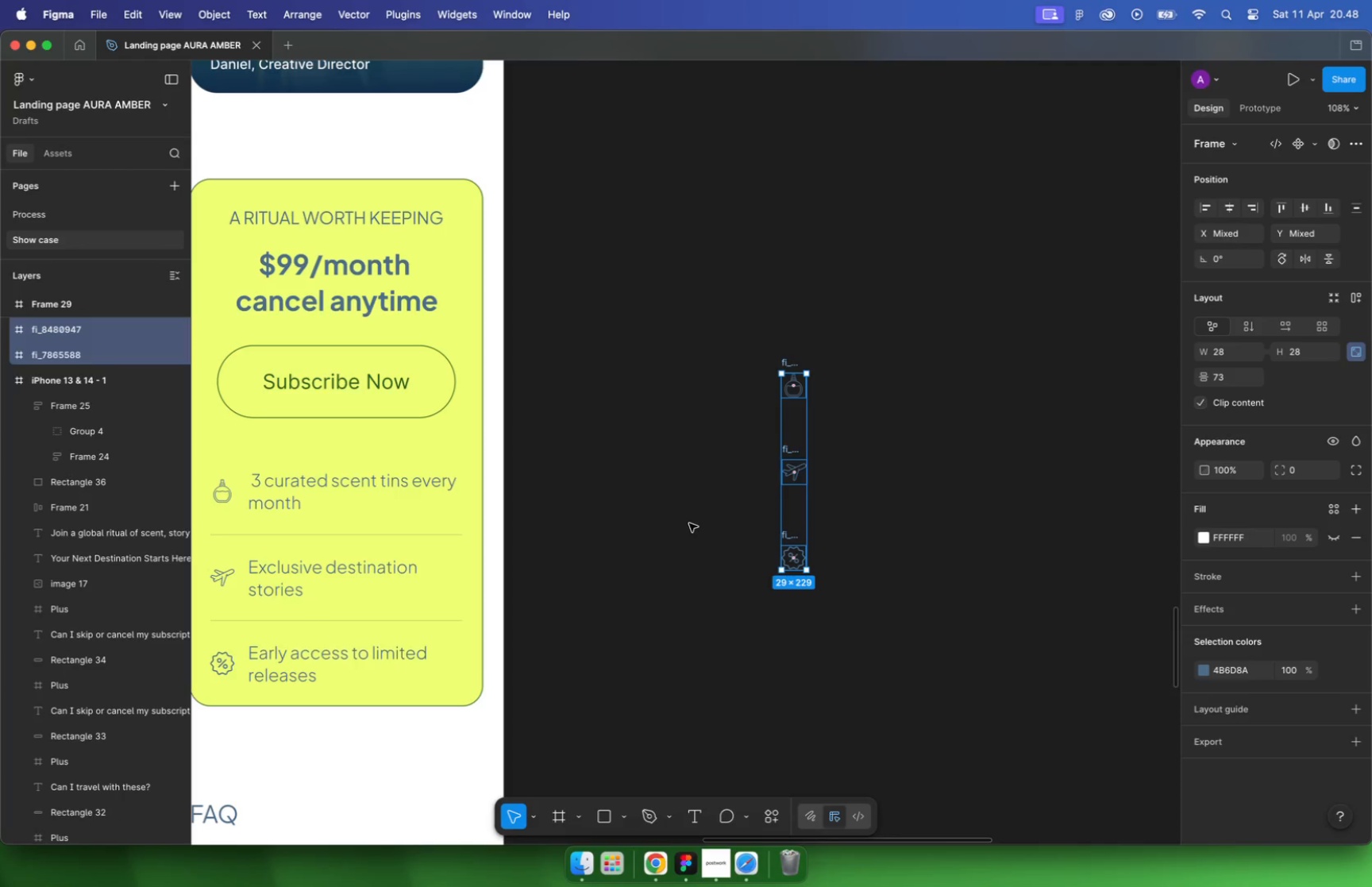 
key(Meta+X)
 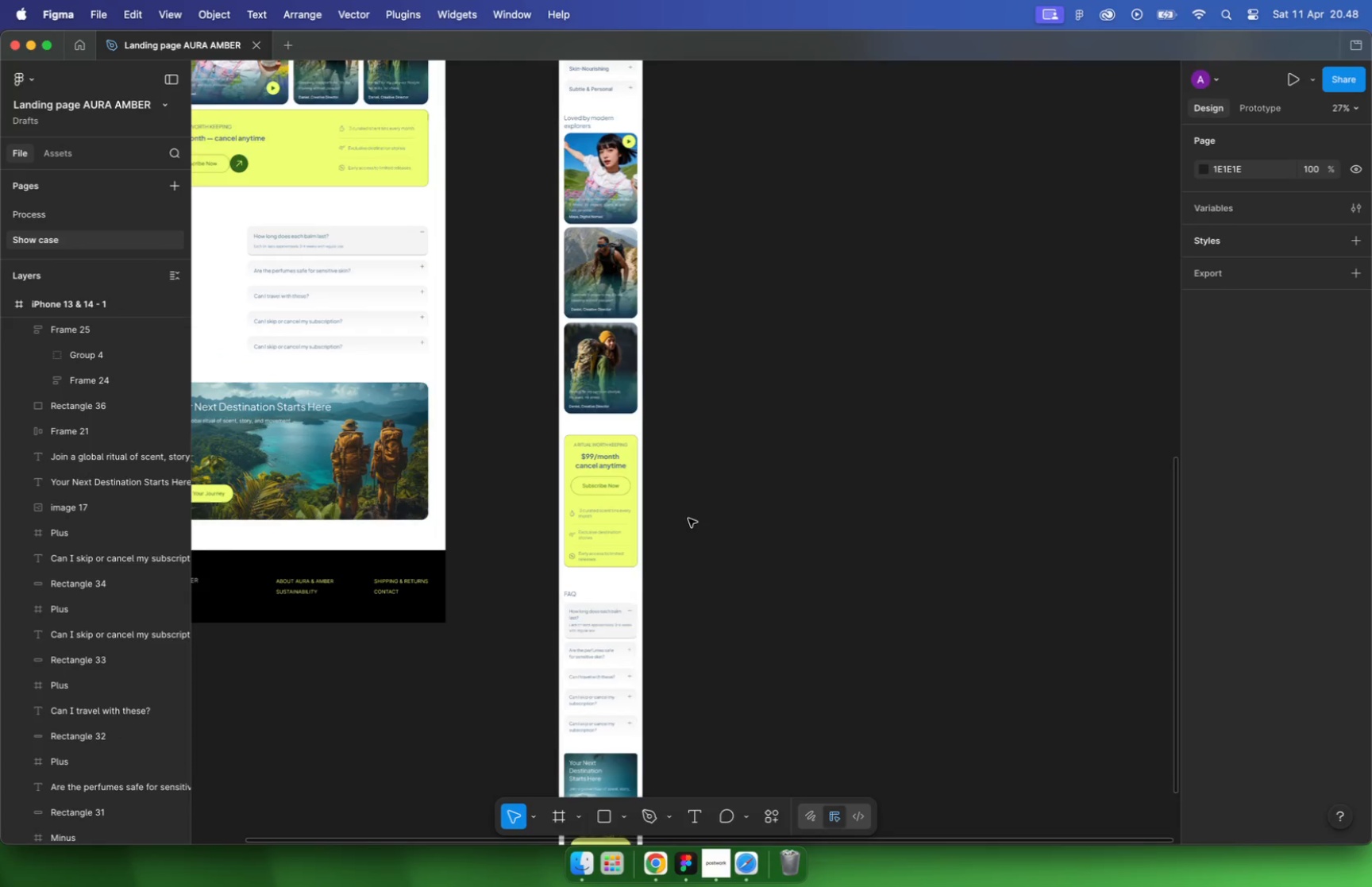 
hold_key(key=CommandLeft, duration=1.96)
scroll: coordinate [421, 500], scroll_direction: down, amount: 5.0
 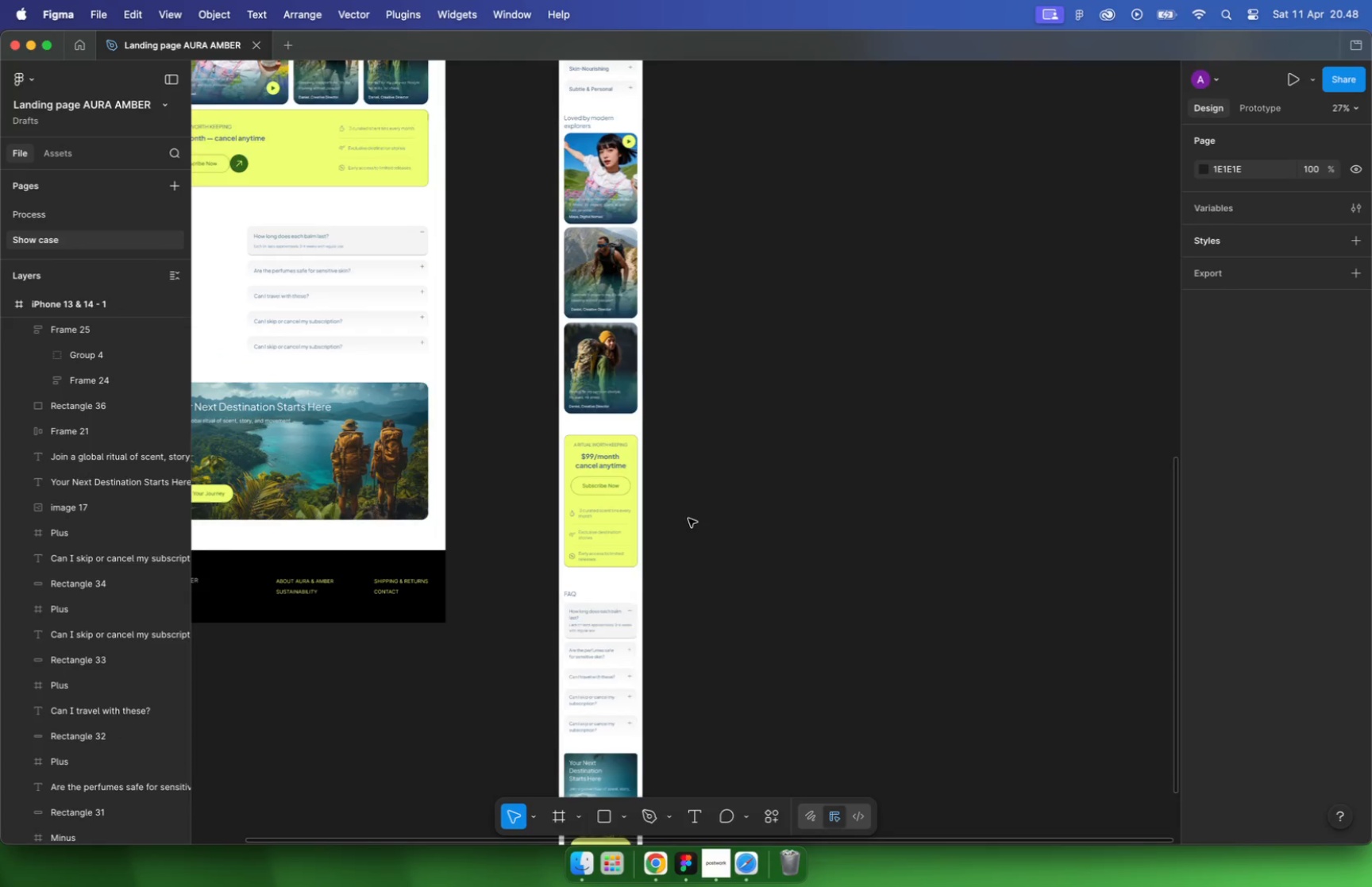 
key(Meta+V)
 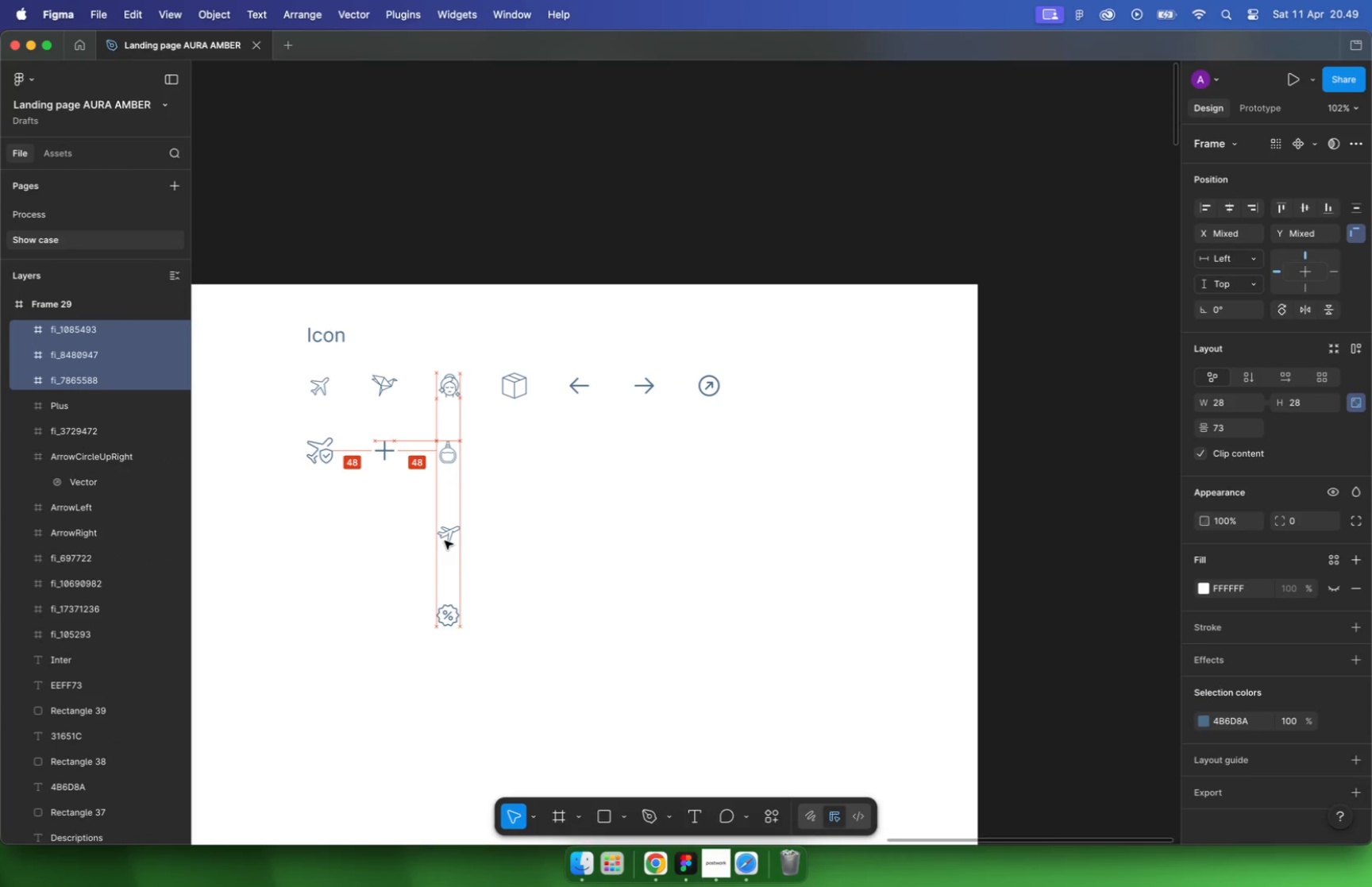 
left_click_drag(start_coordinate=[683, 458], to_coordinate=[446, 544])
 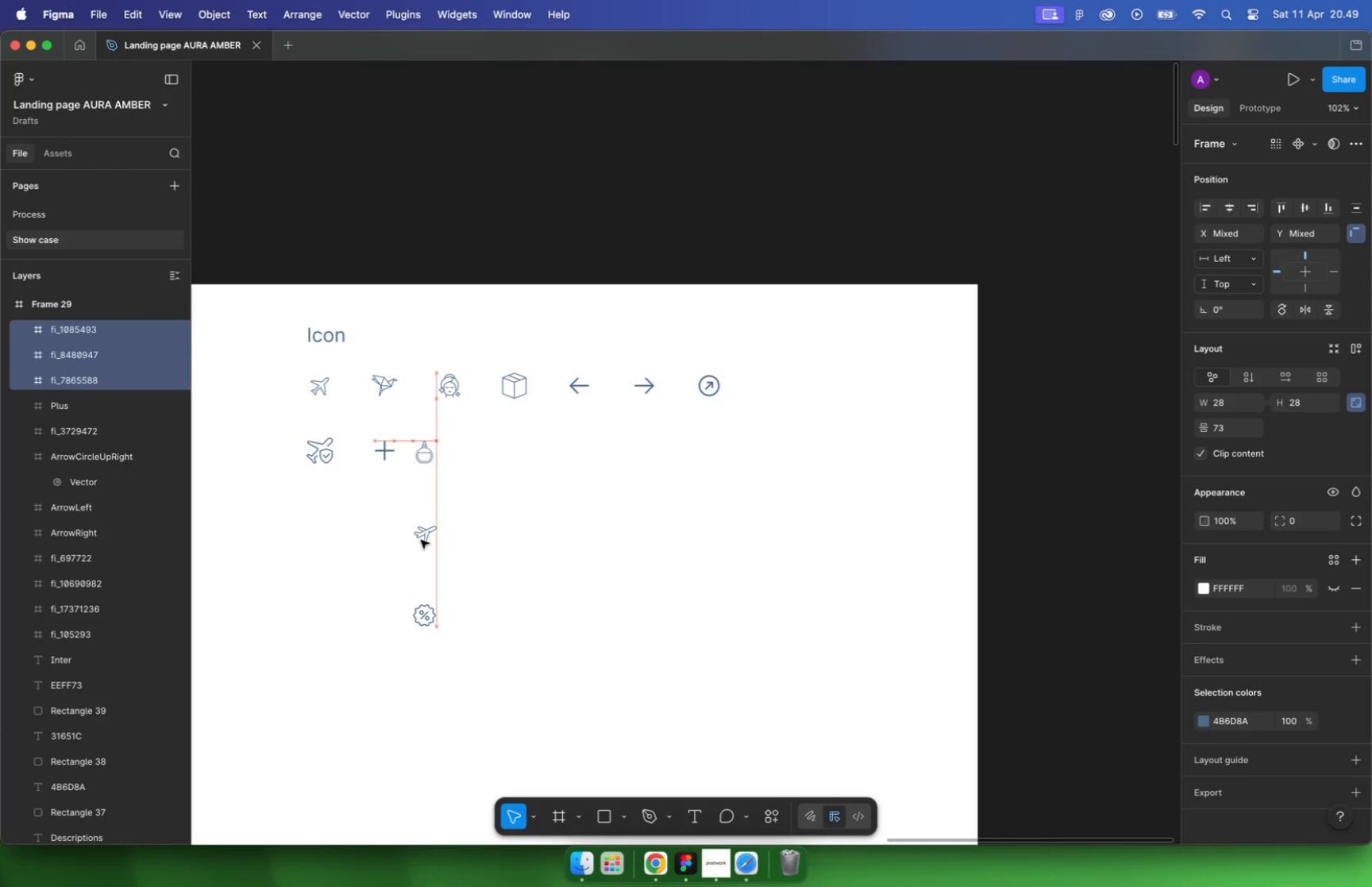 
key(Meta+CommandLeft)
 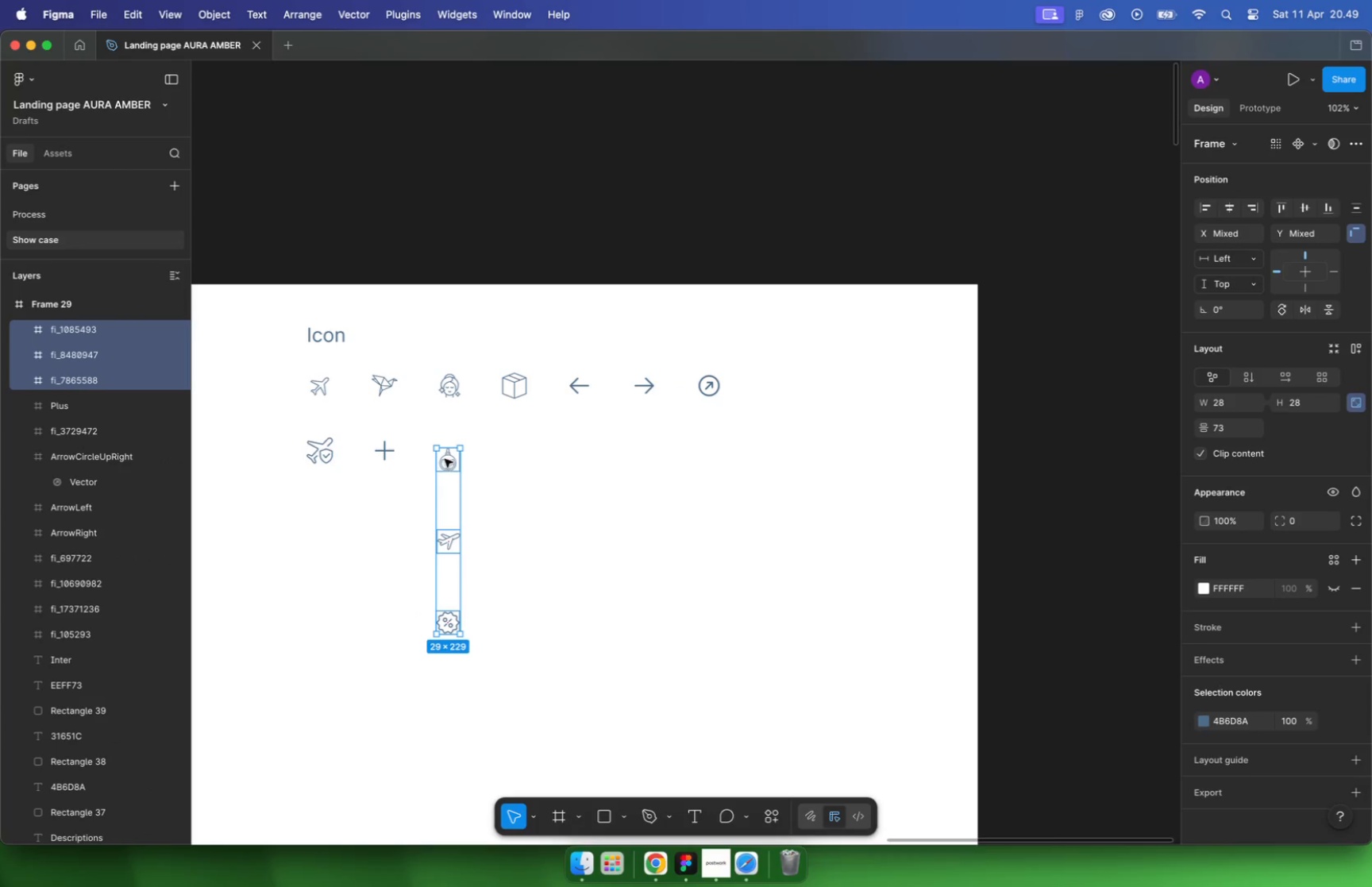 
left_click([516, 470])
 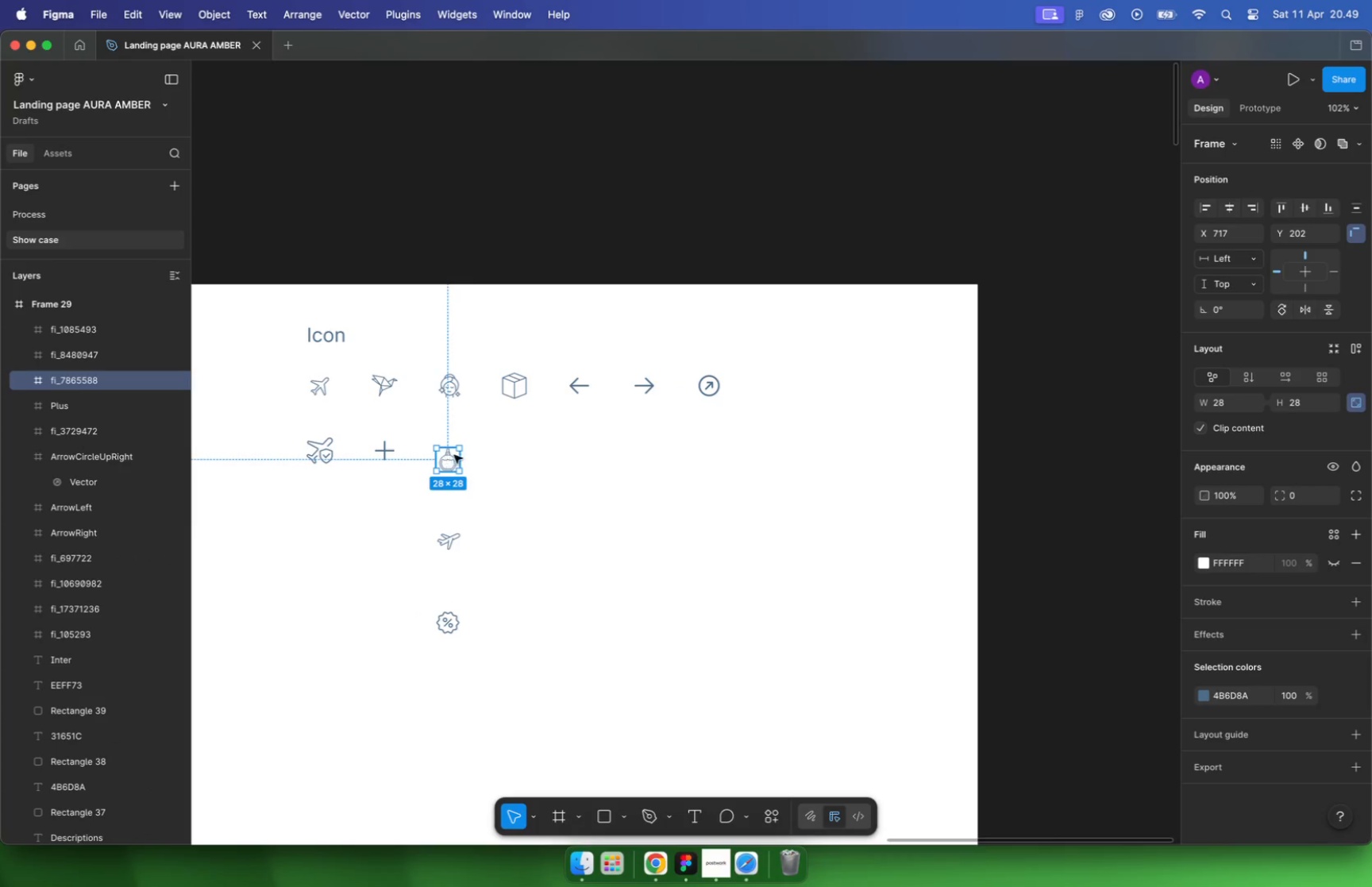 
key(Meta+CommandLeft)
 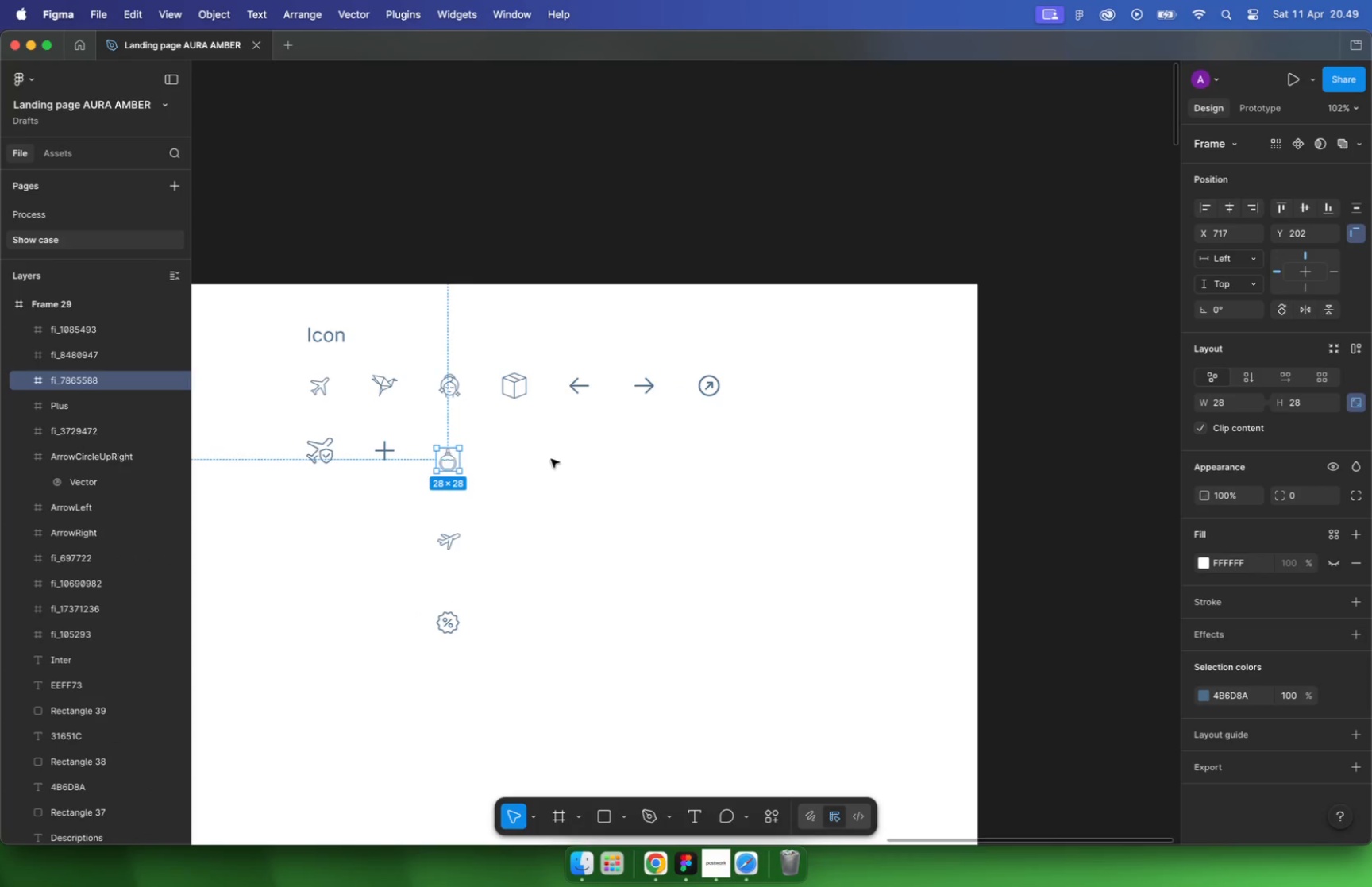 
left_click_drag(start_coordinate=[568, 503], to_coordinate=[564, 503])
 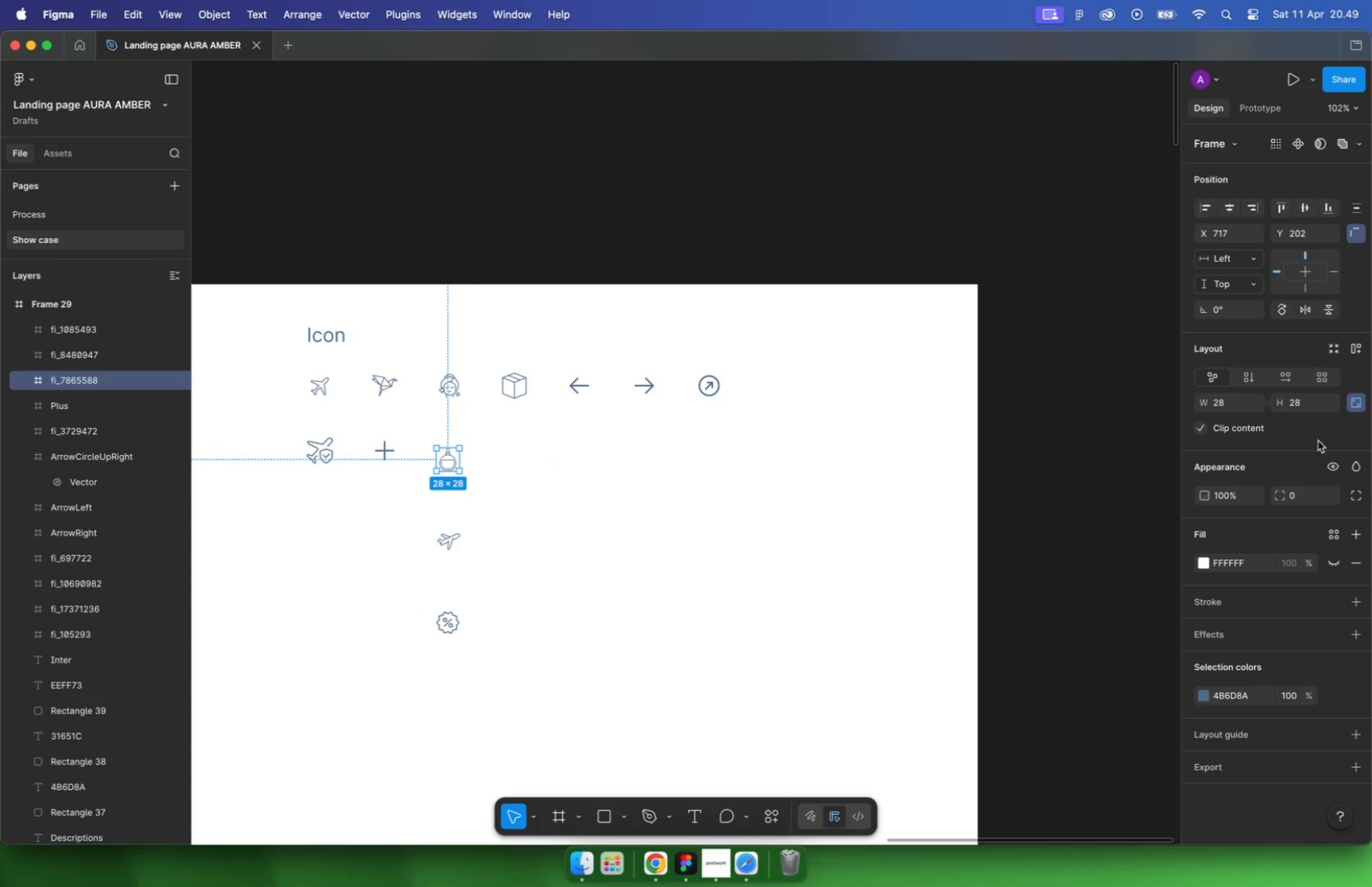 
left_click_drag(start_coordinate=[513, 424], to_coordinate=[435, 663])
 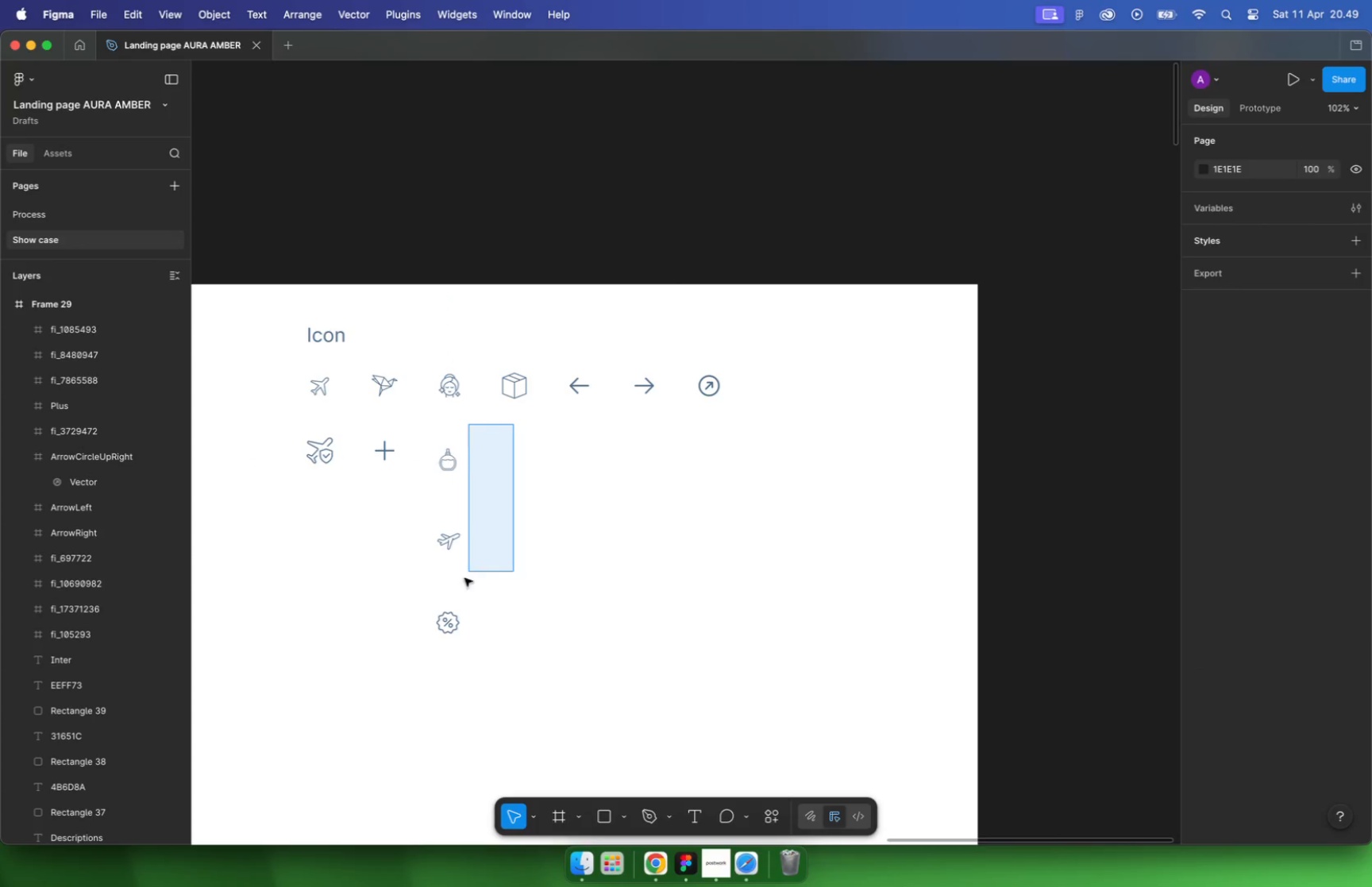 
type(32)
 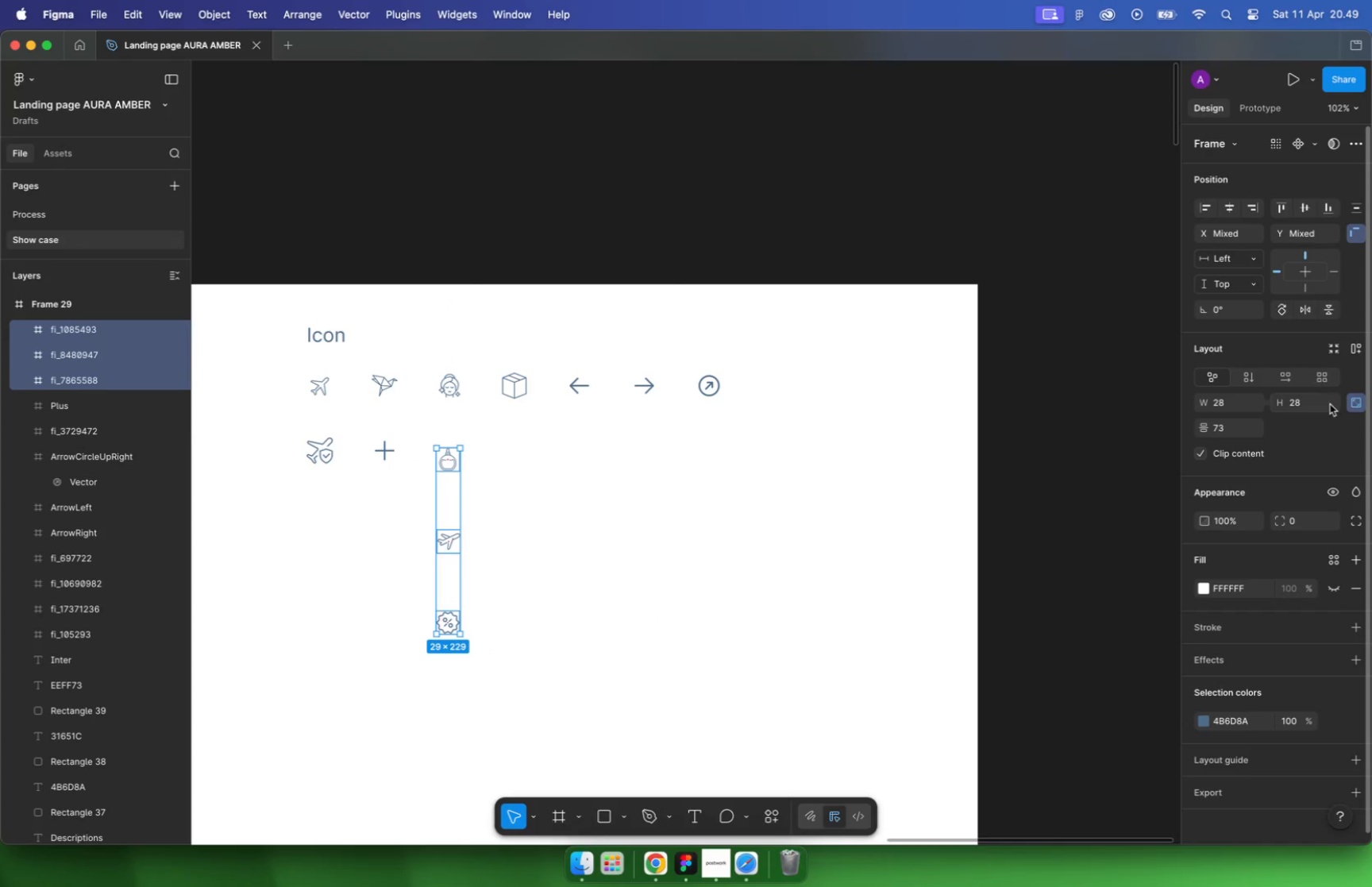 
key(Enter)
 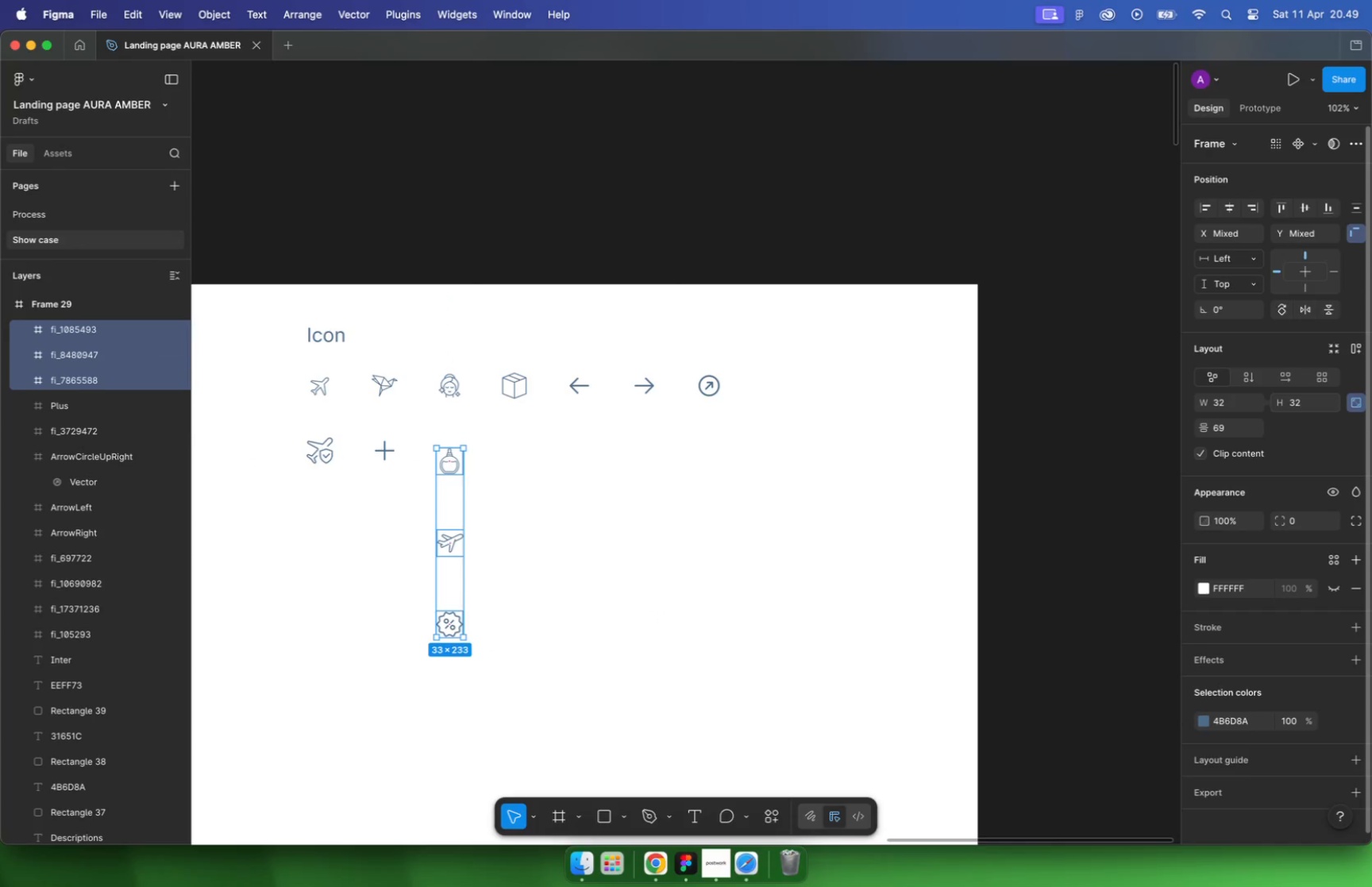 
hold_key(key=CommandLeft, duration=0.66)
scroll: coordinate [327, 470], scroll_direction: up, amount: 23.0
 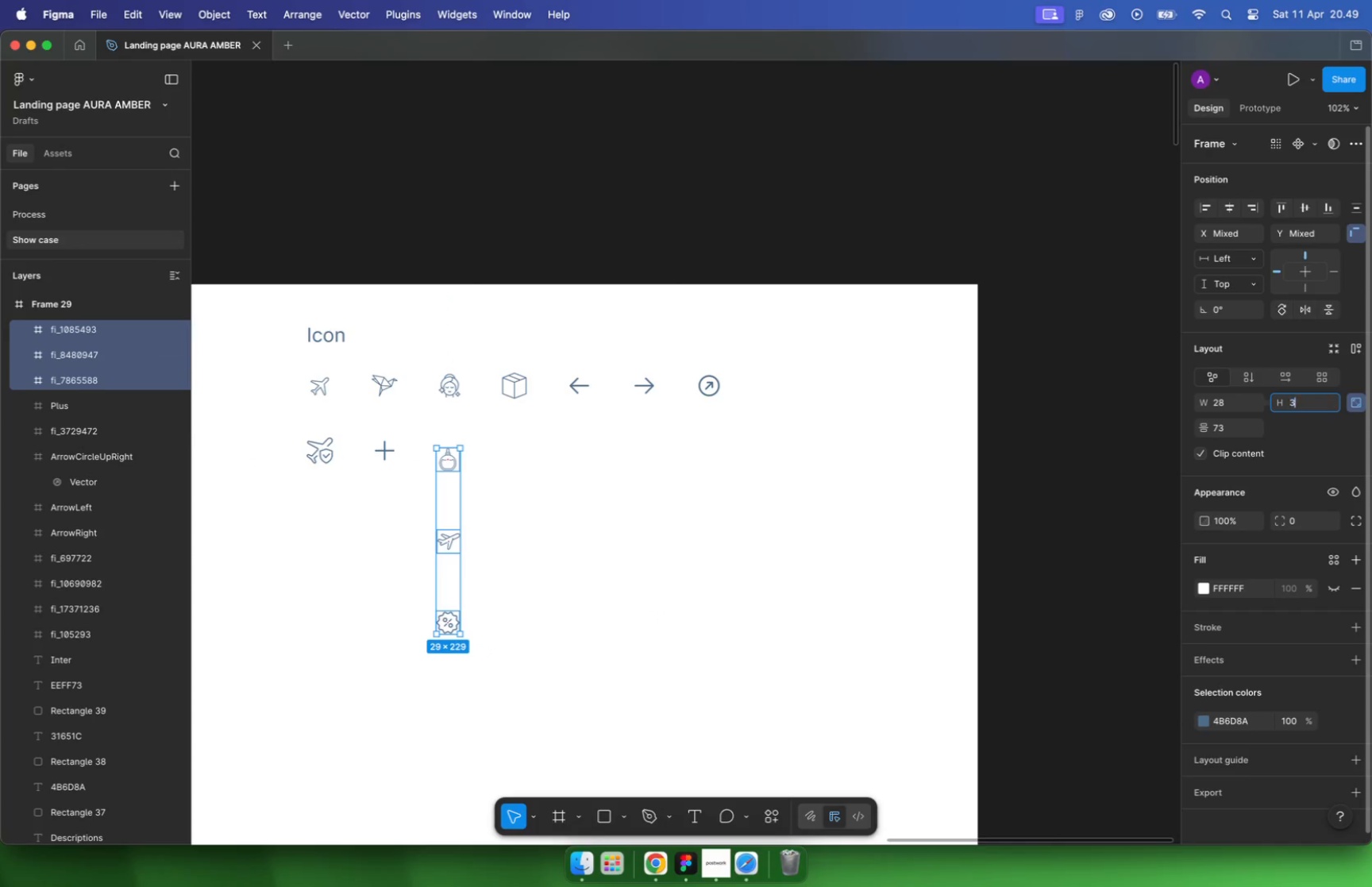 
left_click_drag(start_coordinate=[820, 444], to_coordinate=[818, 399])
 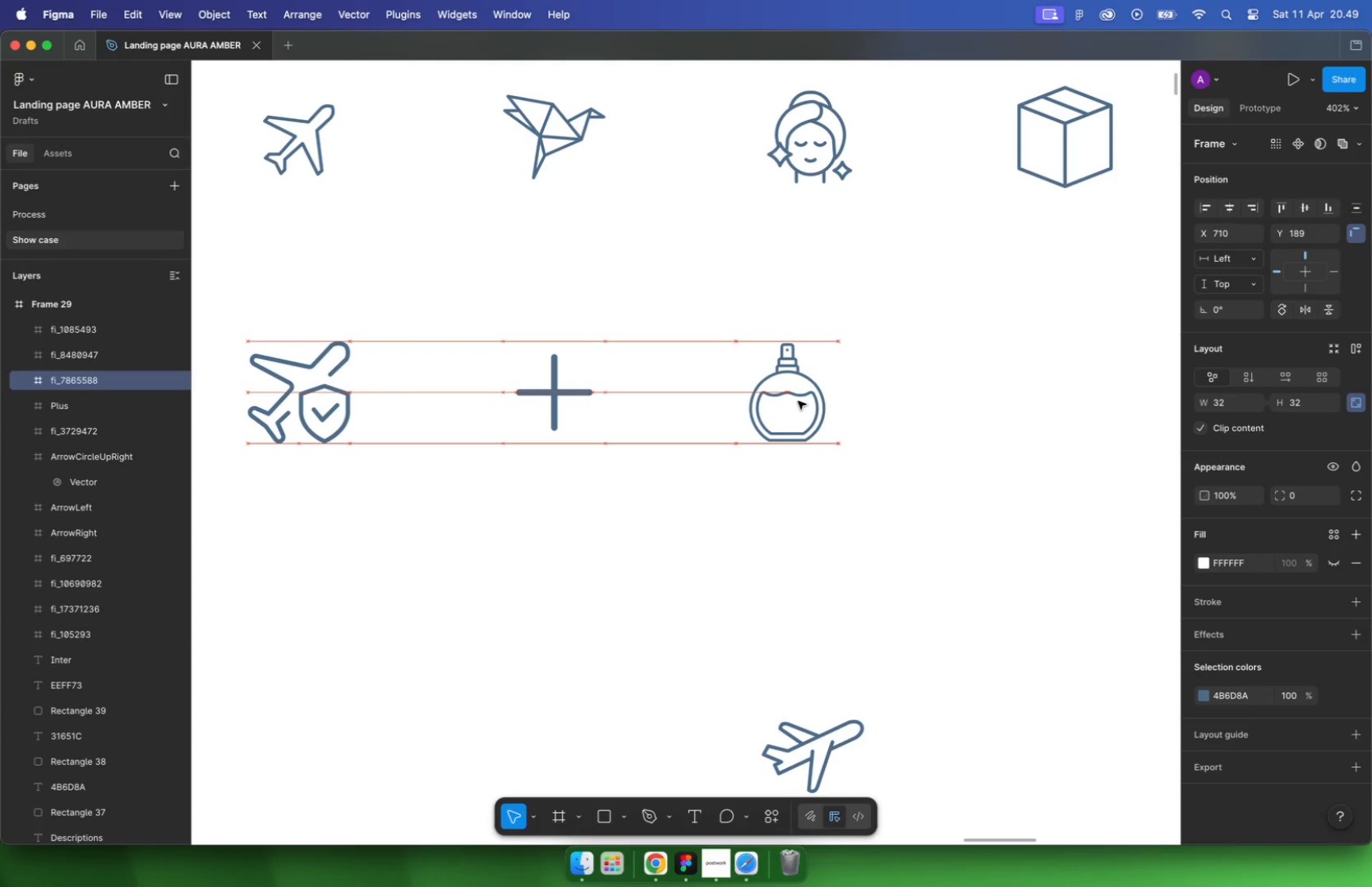 
hold_key(key=CommandLeft, duration=0.31)
scroll: coordinate [775, 403], scroll_direction: down, amount: 17.0
 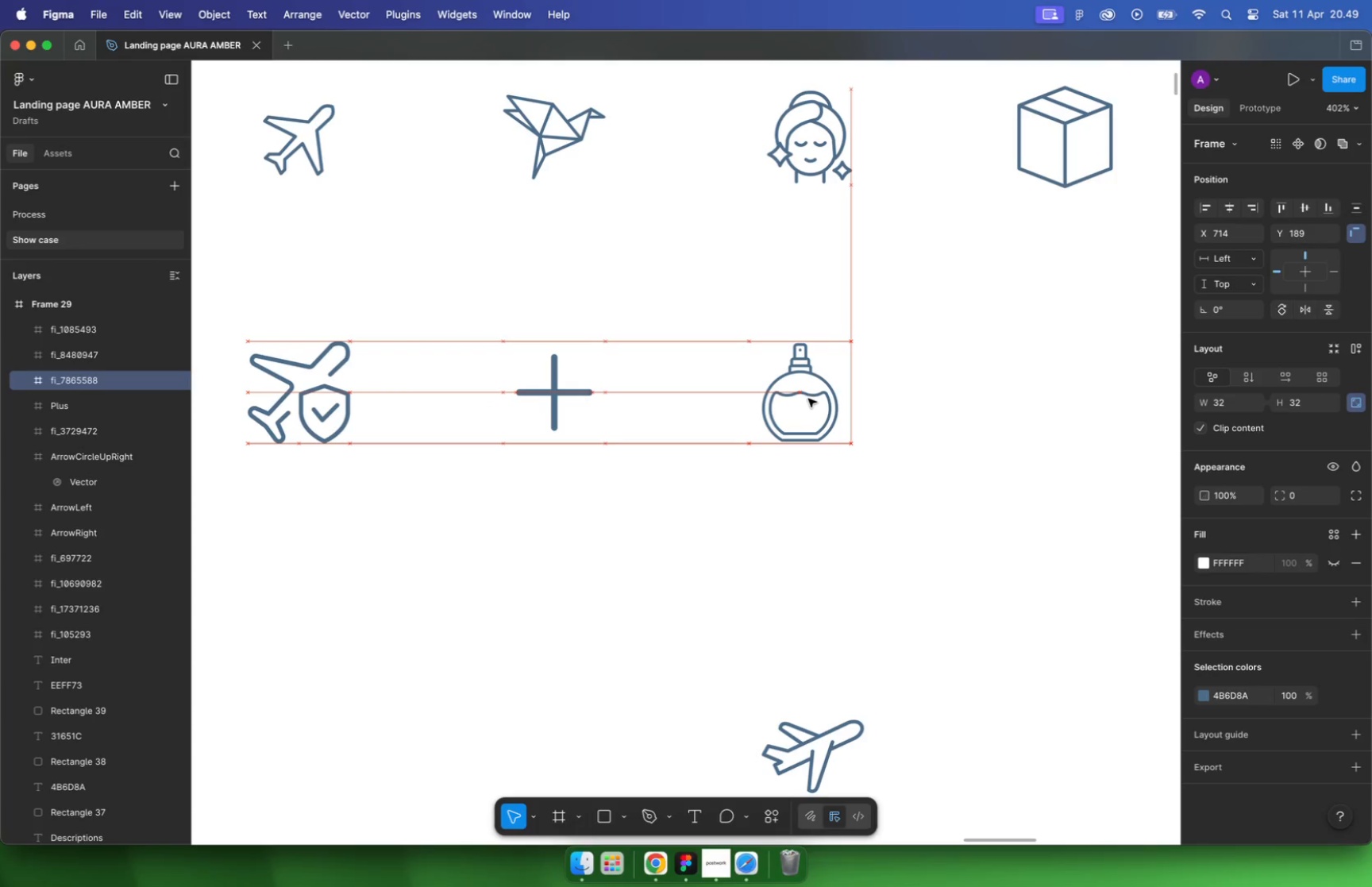 
left_click_drag(start_coordinate=[777, 529], to_coordinate=[864, 408])
 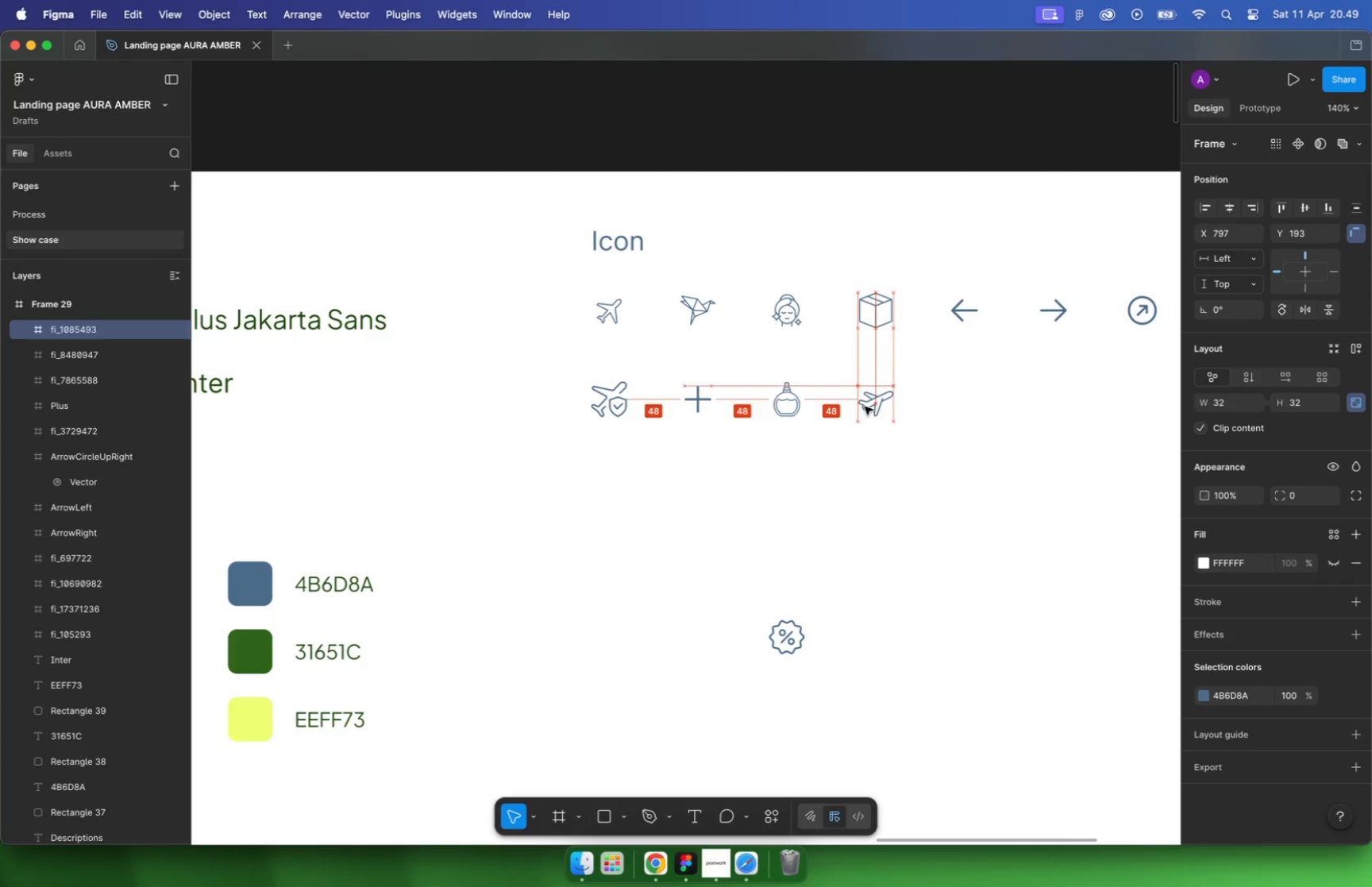 
left_click([871, 519])
 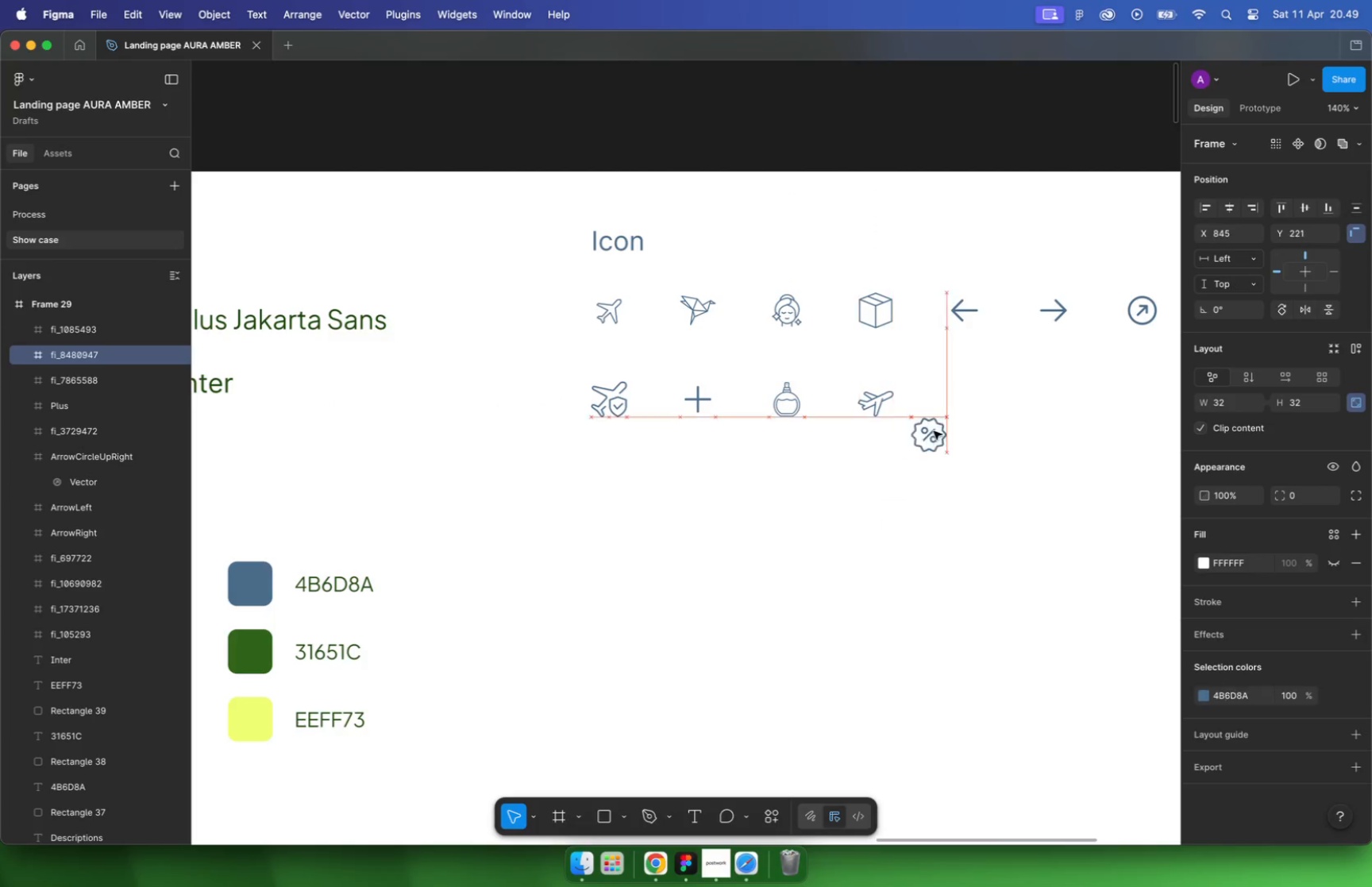 
left_click_drag(start_coordinate=[787, 637], to_coordinate=[964, 398])
 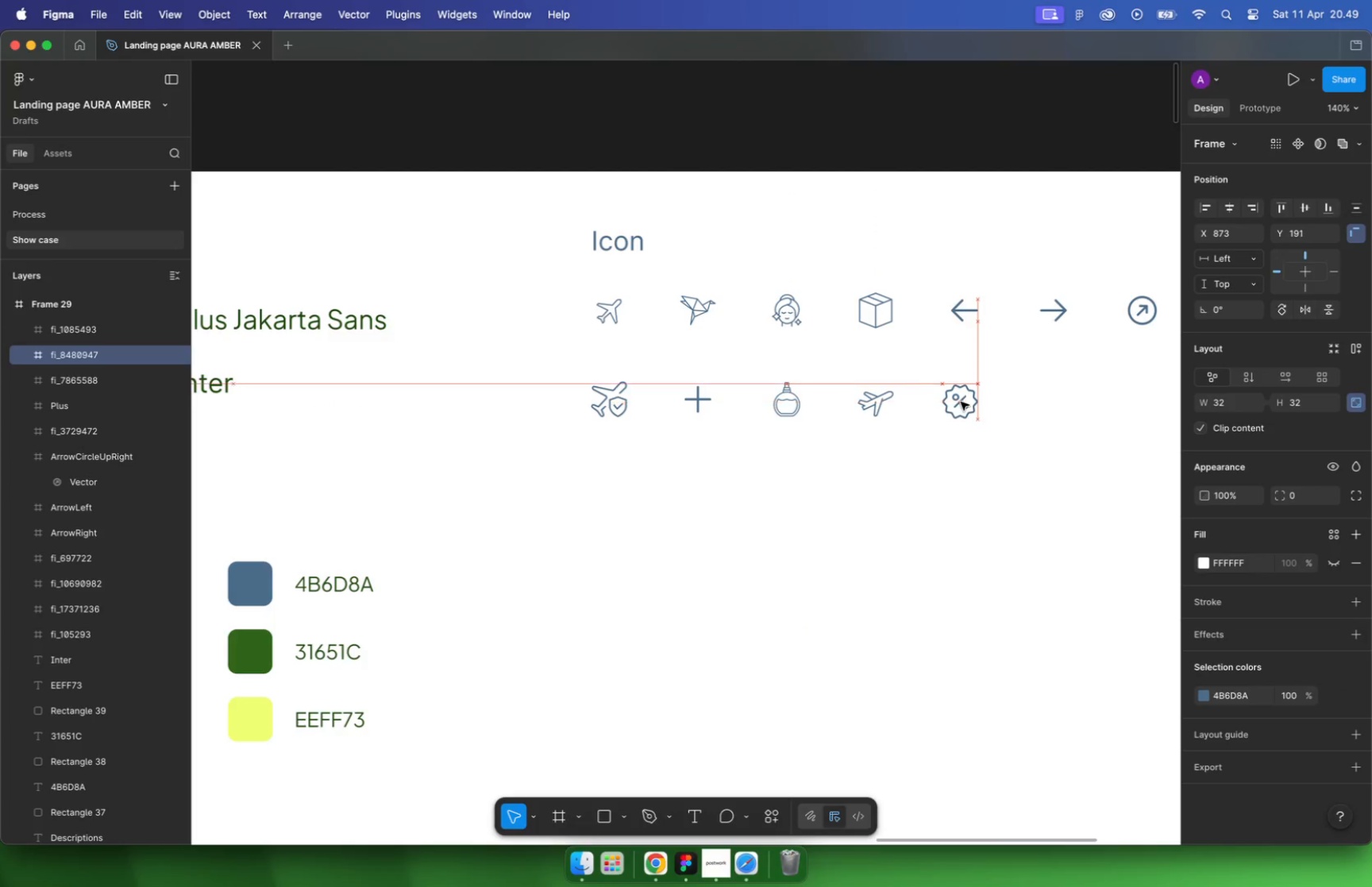 
hold_key(key=CommandLeft, duration=16.69)
scroll: coordinate [741, 585], scroll_direction: down, amount: 26.0
 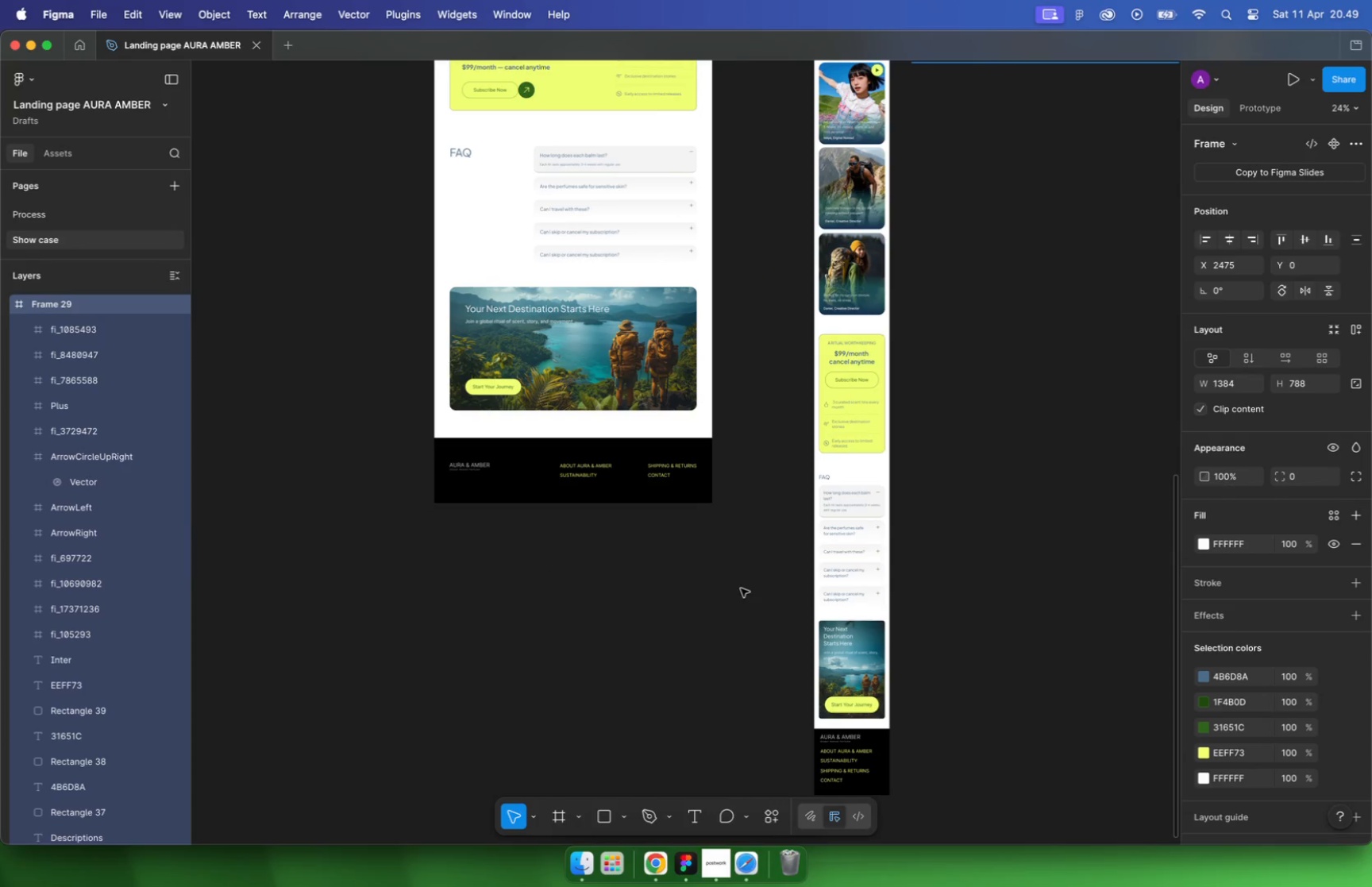 
scroll: coordinate [801, 634], scroll_direction: up, amount: 31.0
 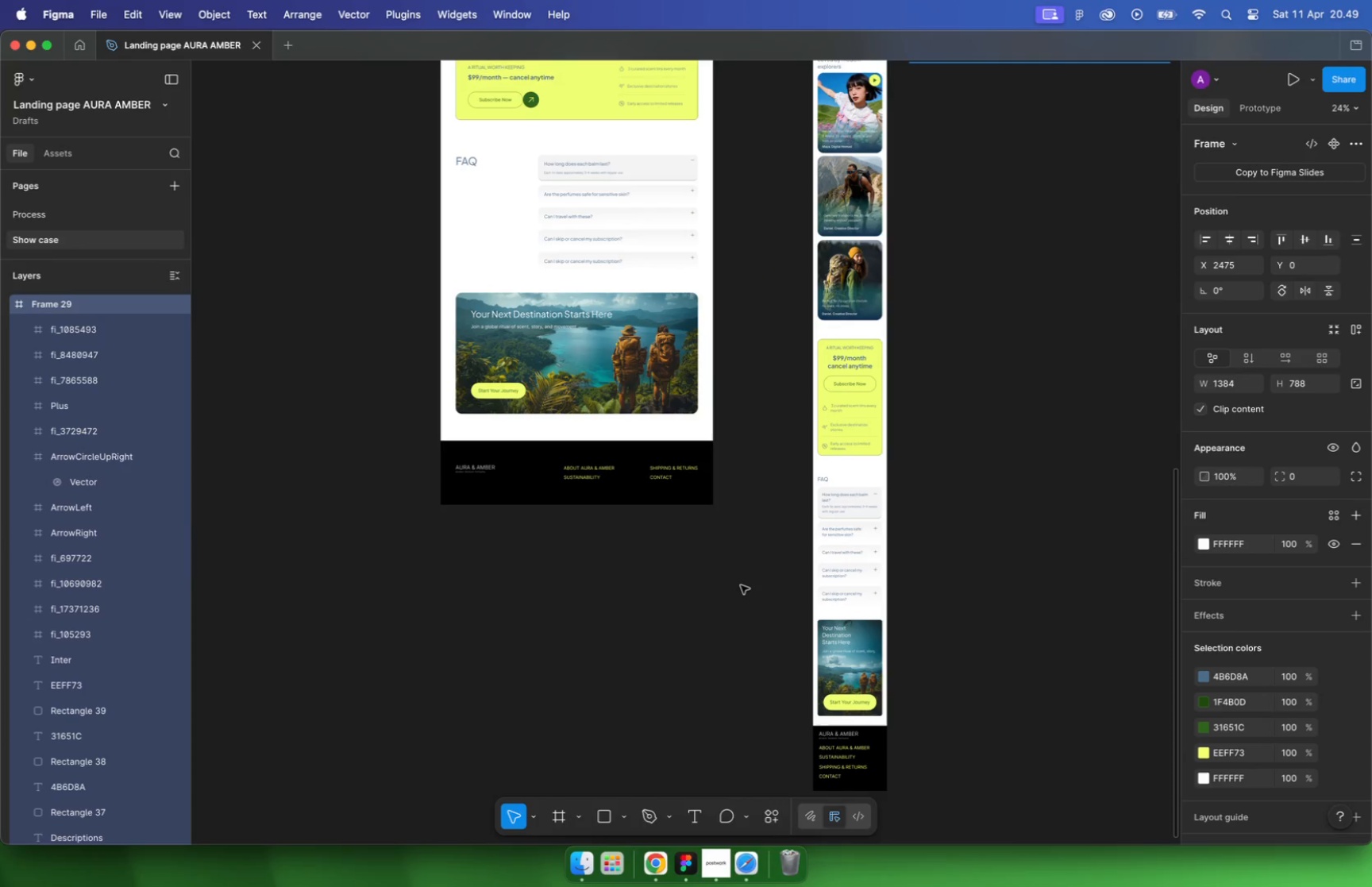 
scroll: coordinate [672, 249], scroll_direction: down, amount: 35.0
 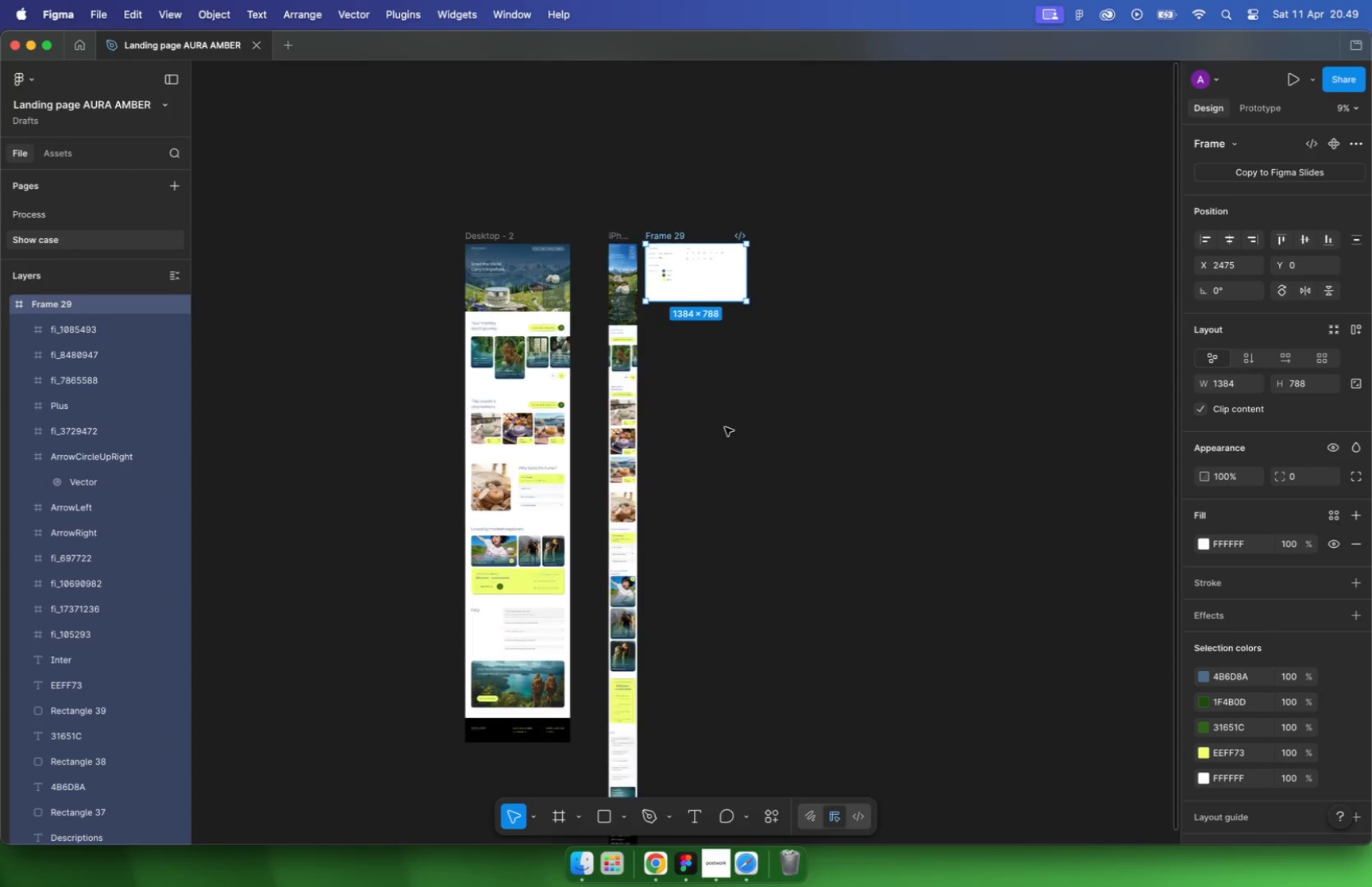 
left_click_drag(start_coordinate=[652, 350], to_coordinate=[839, 364])
 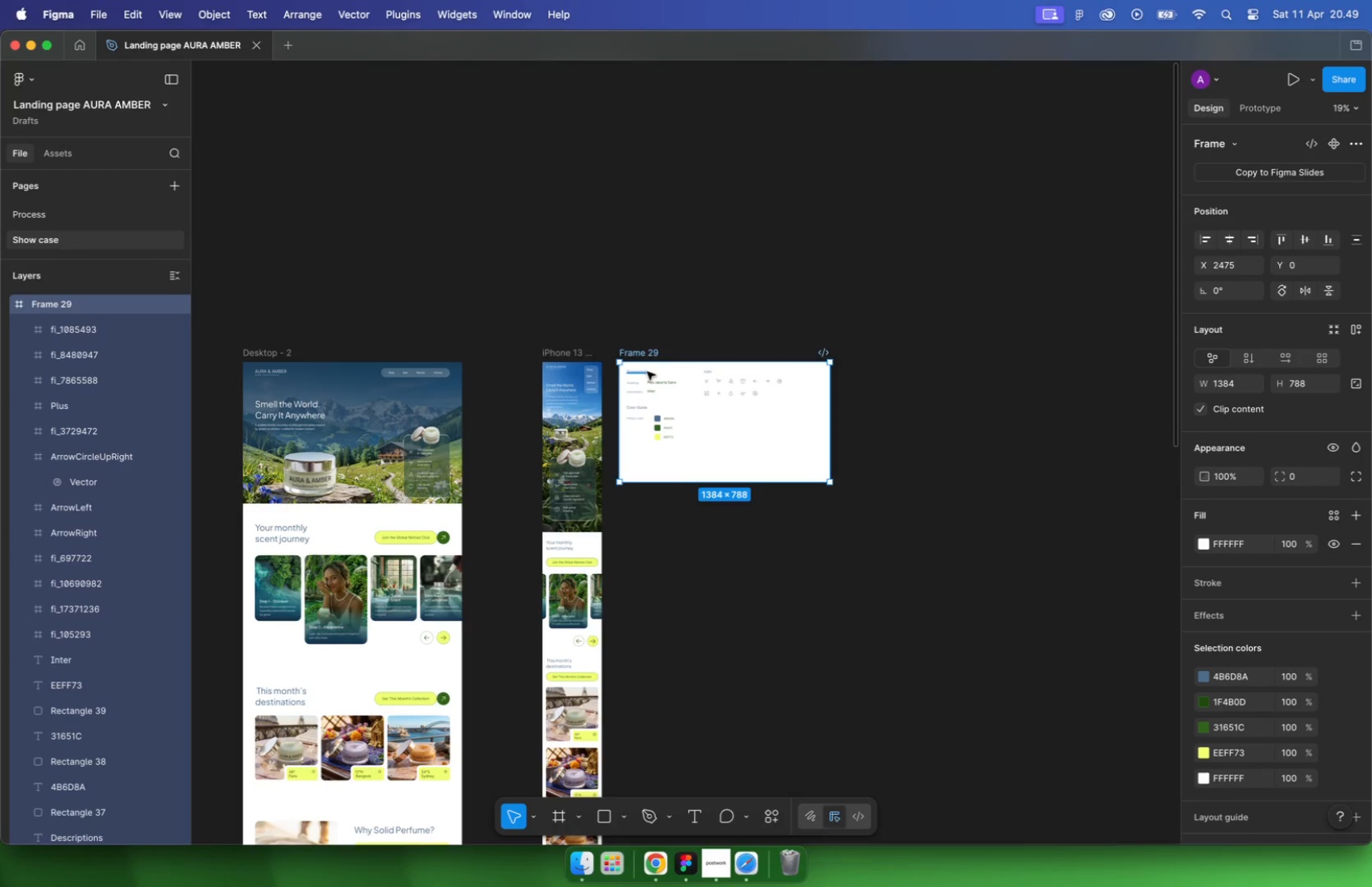 
hold_key(key=ShiftLeft, duration=0.81)
 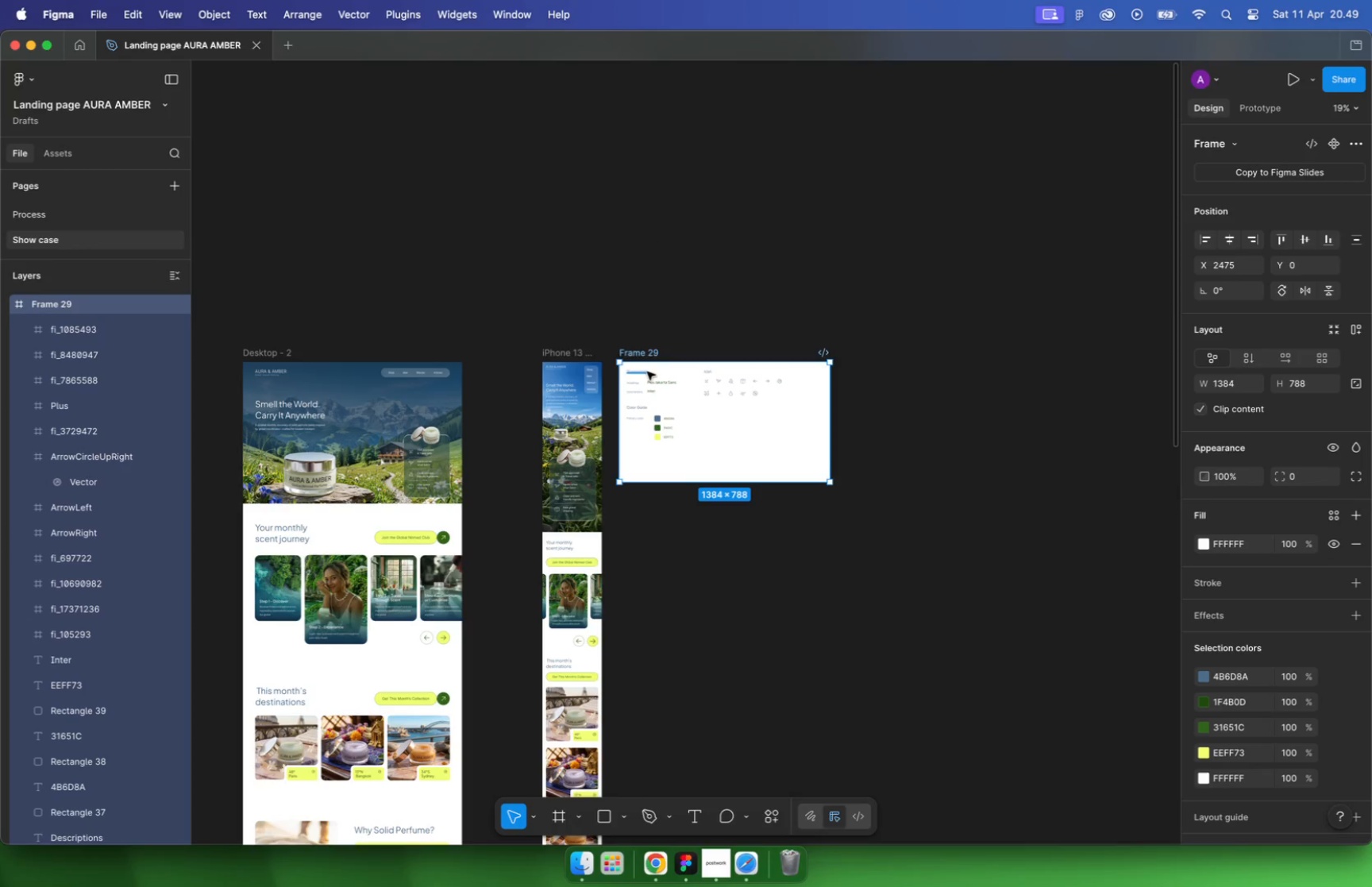 
left_click([977, 596])
 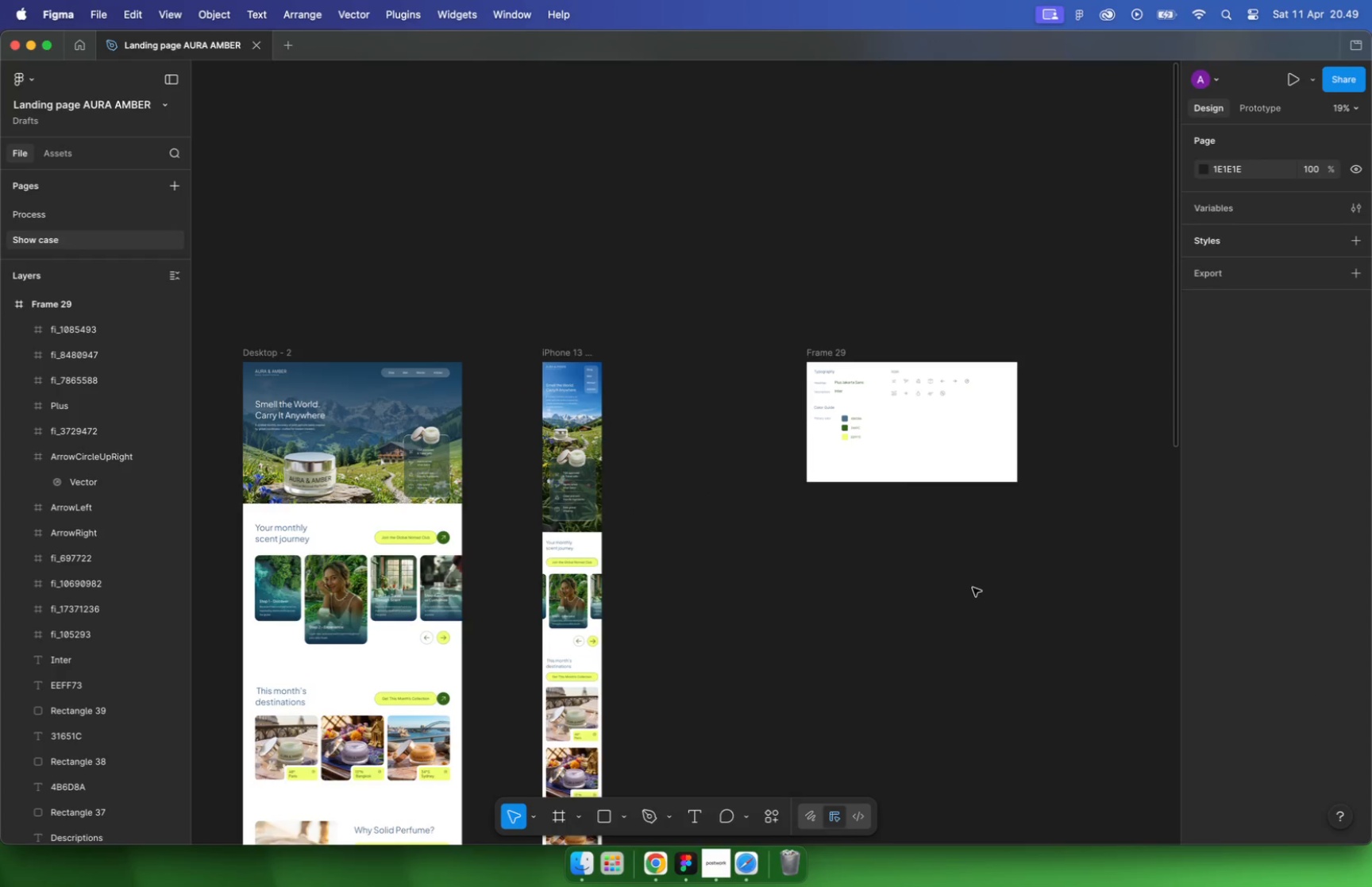 
hold_key(key=CommandLeft, duration=0.82)
scroll: coordinate [911, 461], scroll_direction: up, amount: 16.0
 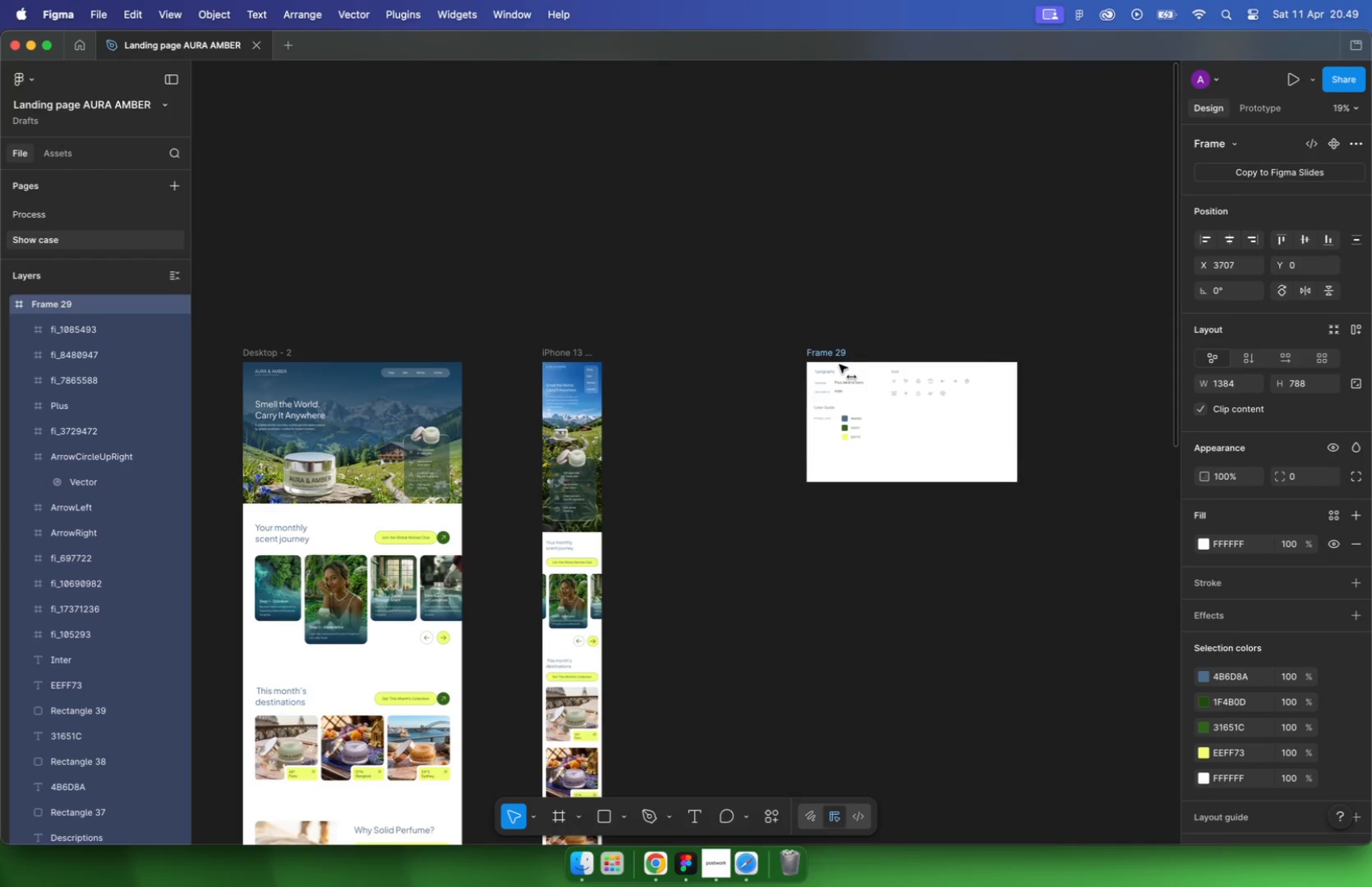 
hold_key(key=CommandLeft, duration=4.5)
left_click_drag(start_coordinate=[869, 522], to_coordinate=[861, 847])
 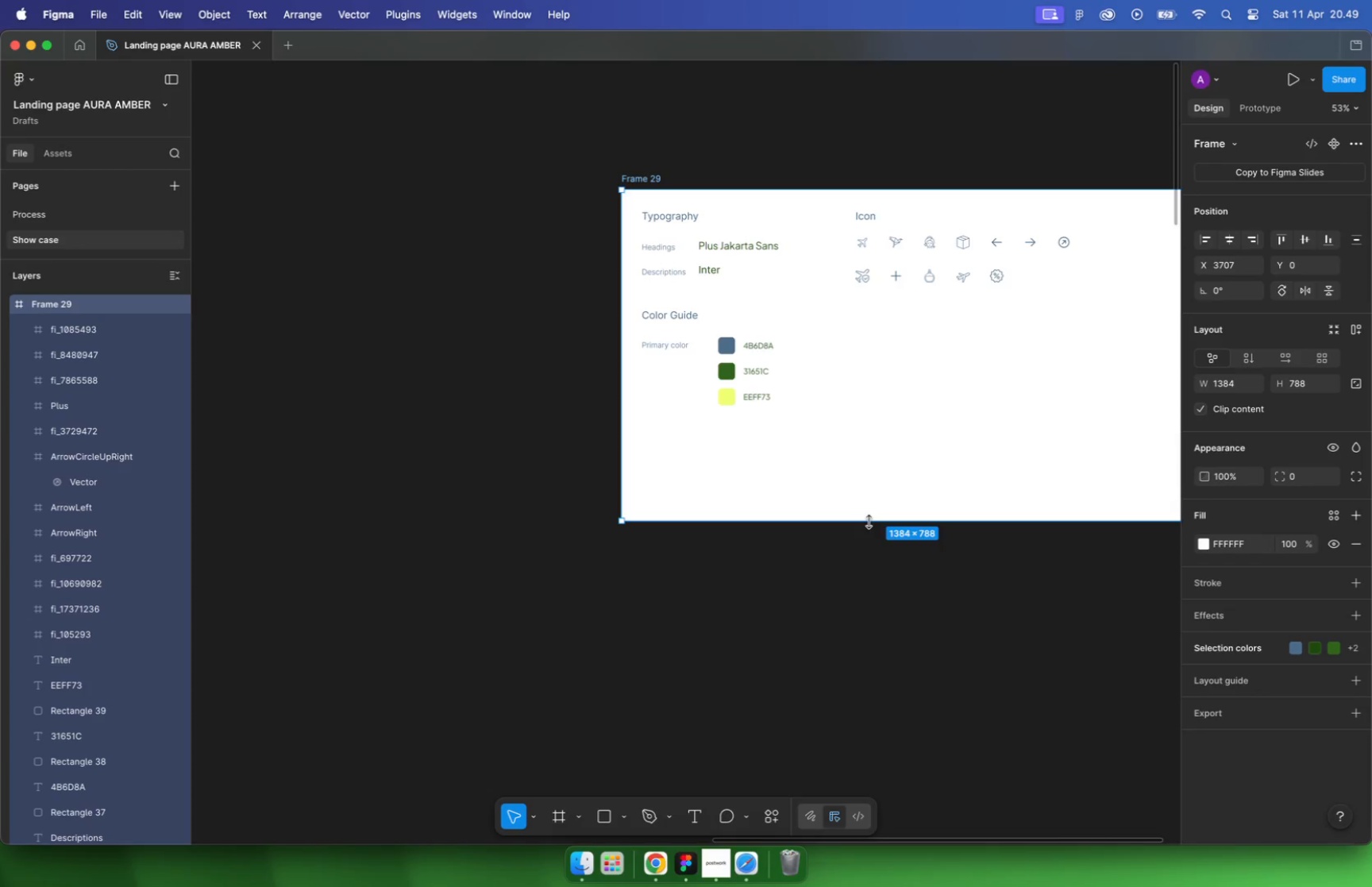 
scroll: coordinate [845, 432], scroll_direction: up, amount: 7.0
 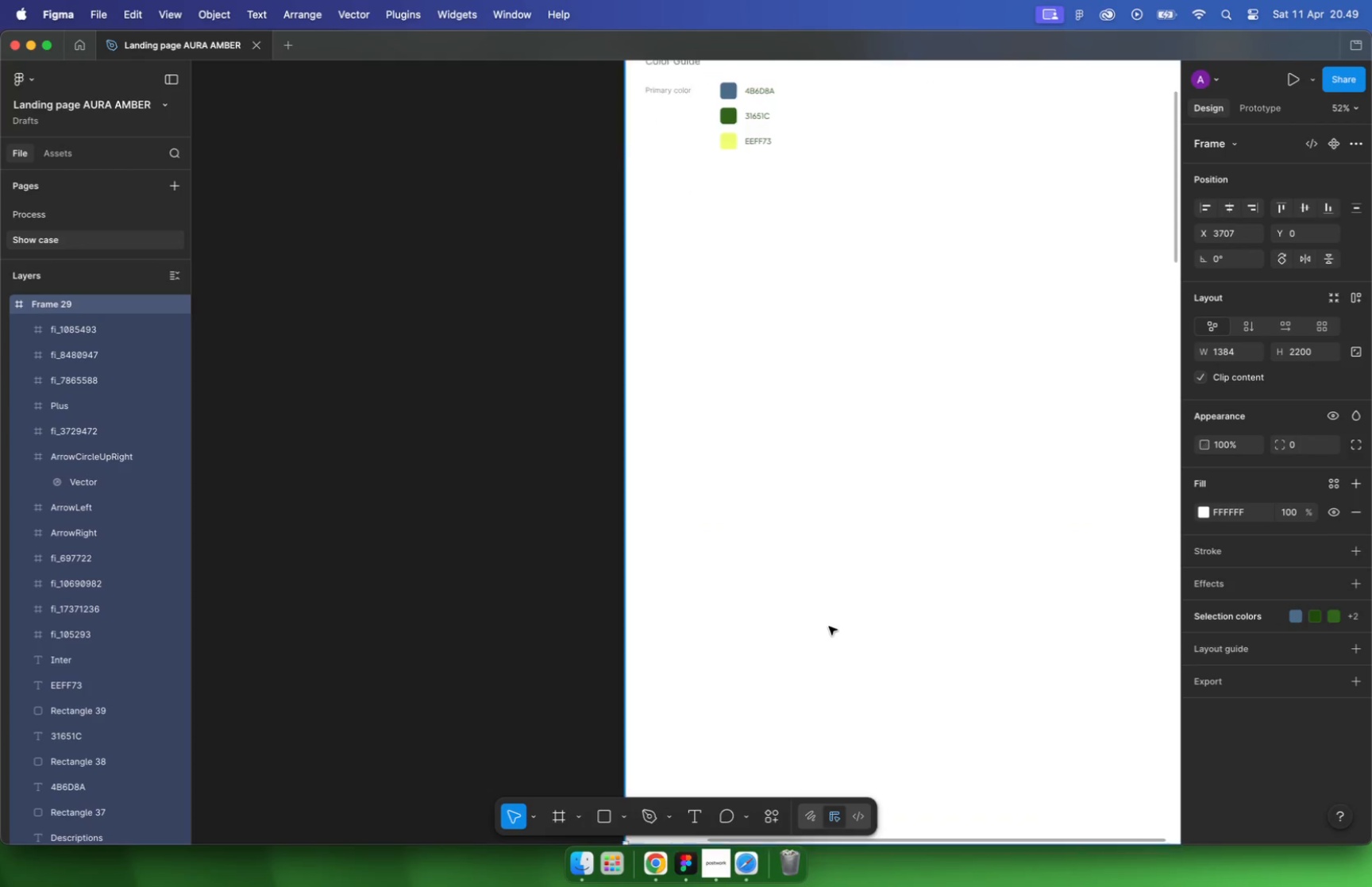 
left_click_drag(start_coordinate=[814, 163], to_coordinate=[1108, 351])
 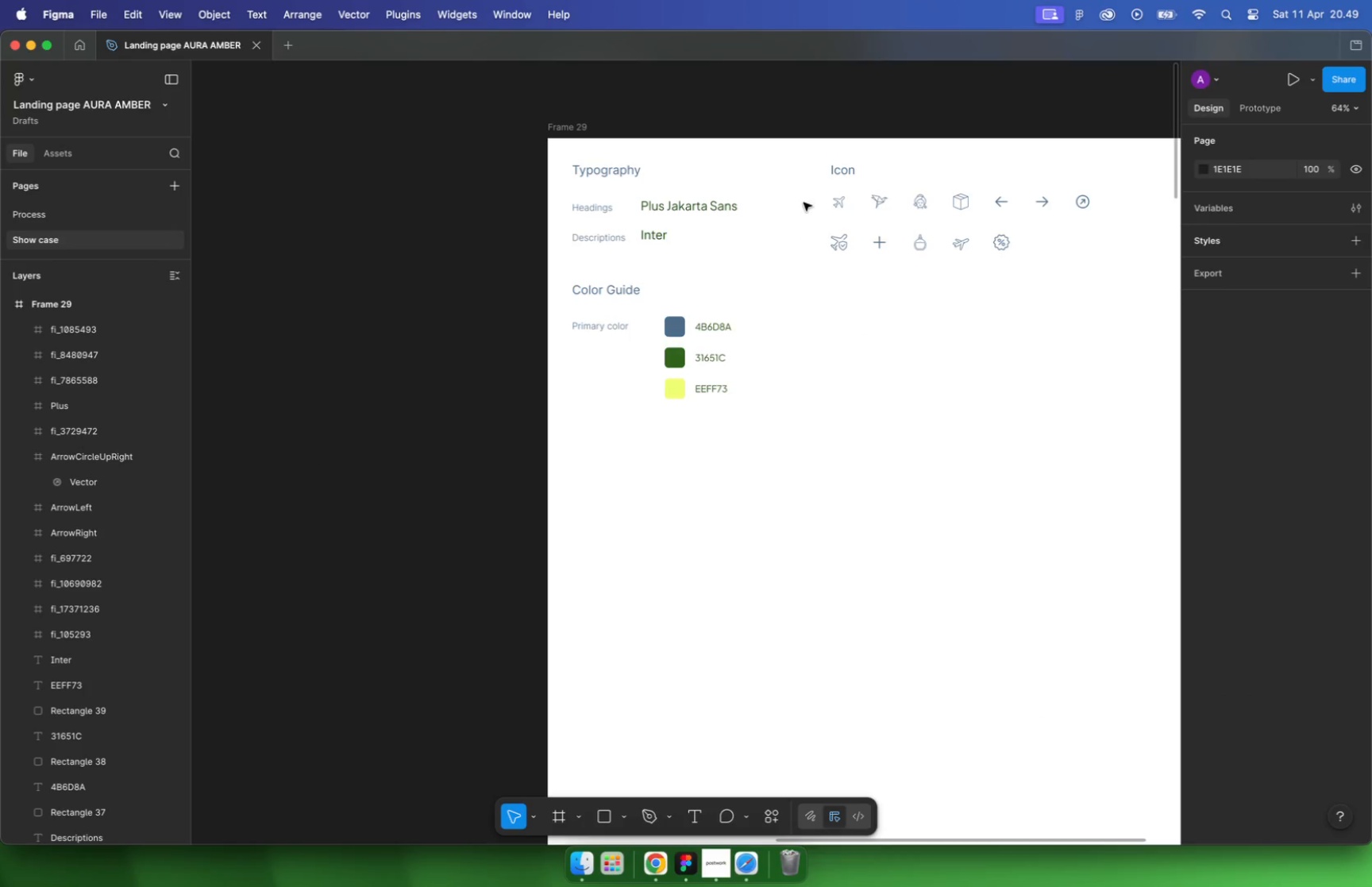 
left_click_drag(start_coordinate=[1006, 206], to_coordinate=[750, 501])
 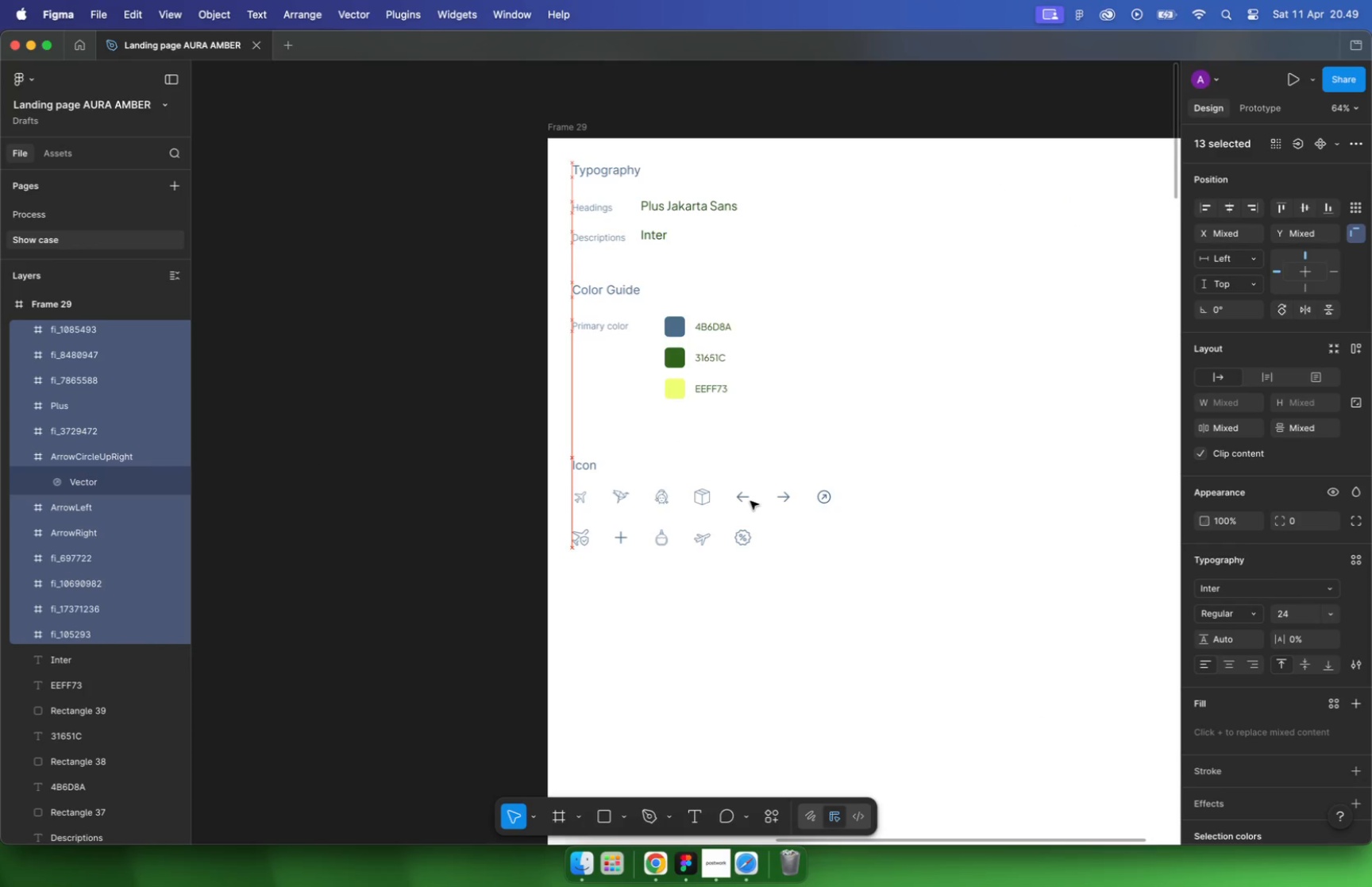 
left_click([833, 426])
 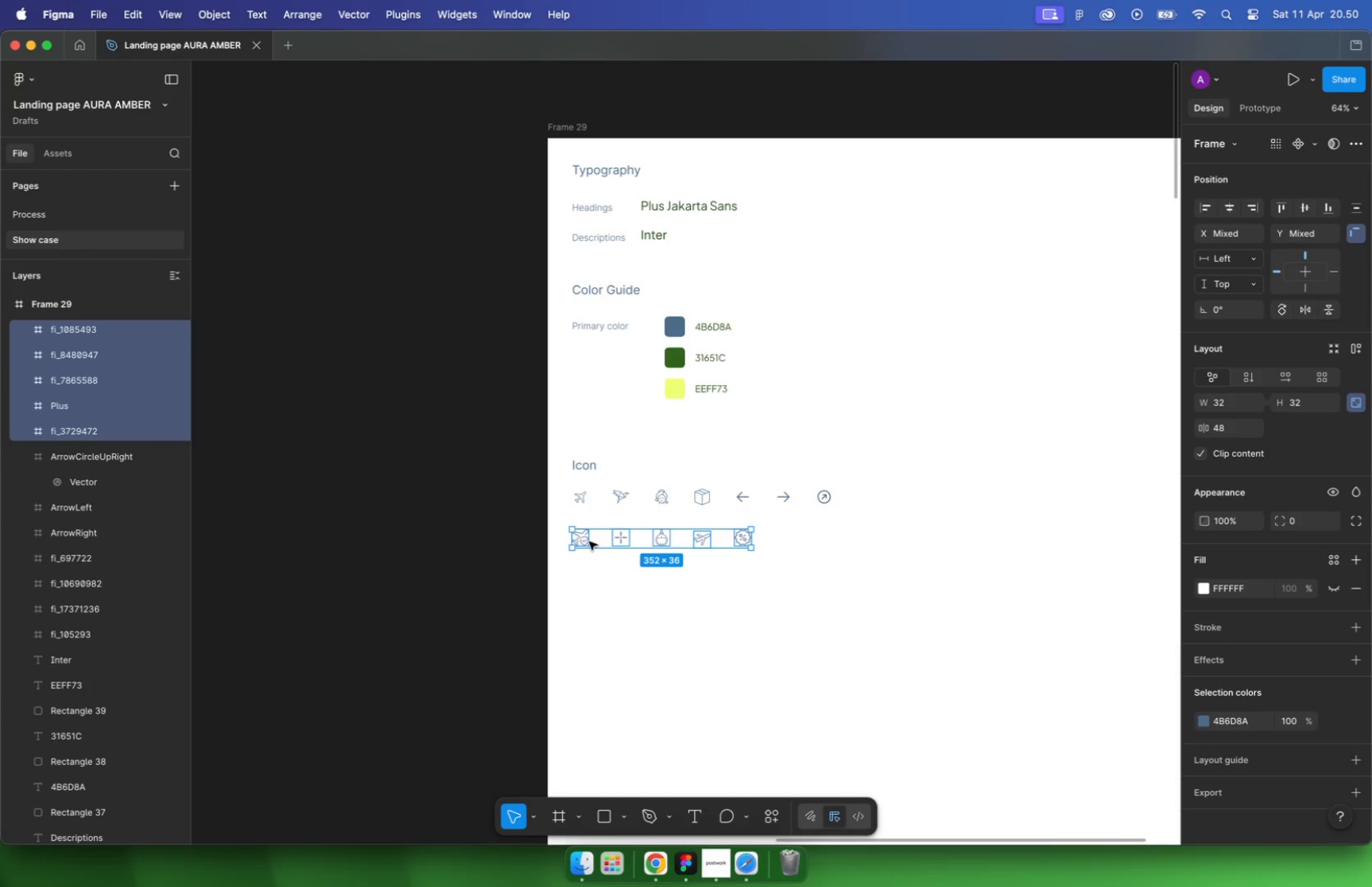 
left_click_drag(start_coordinate=[845, 534], to_coordinate=[572, 582])
 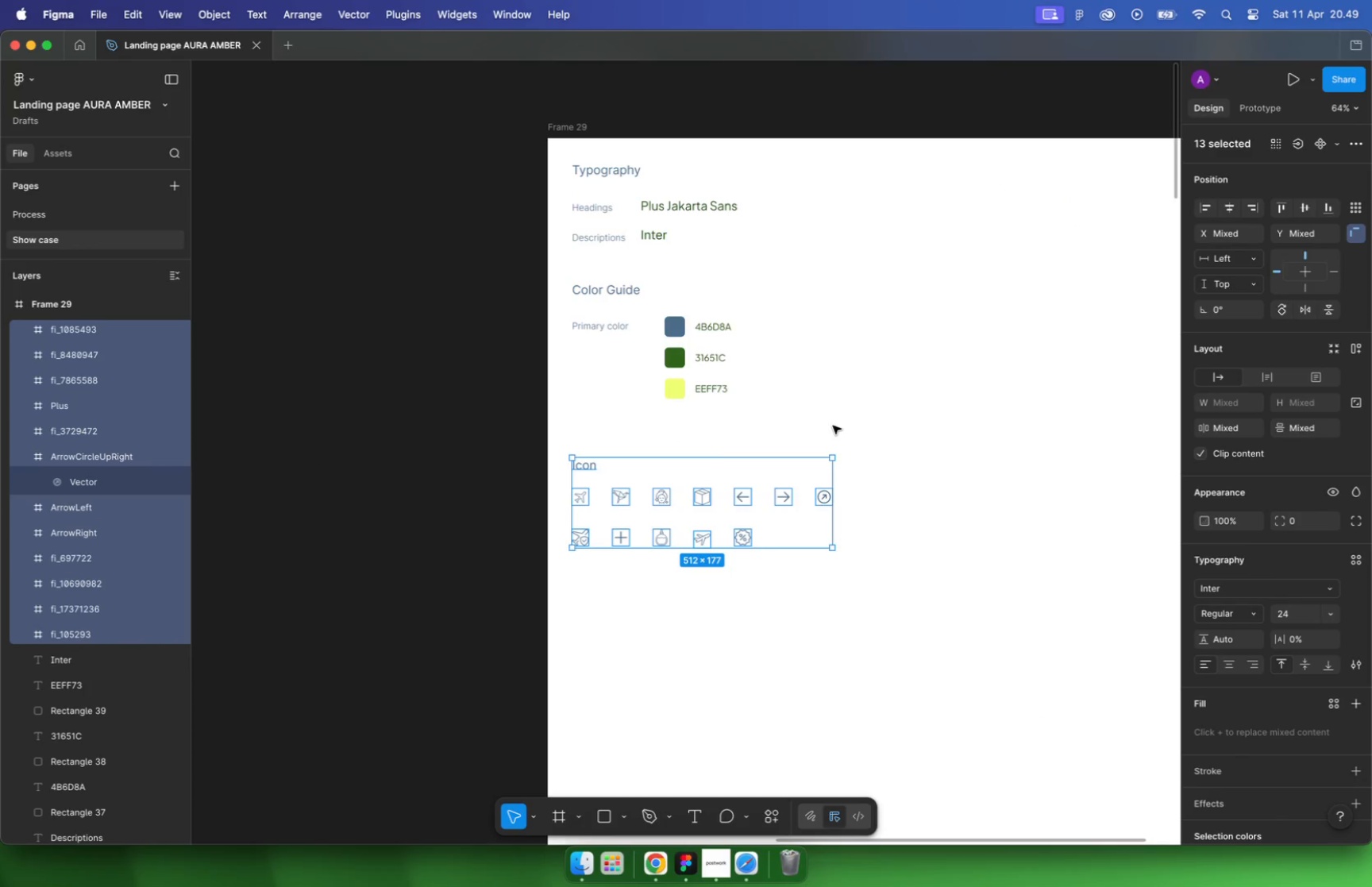 
left_click_drag(start_coordinate=[628, 543], to_coordinate=[919, 503])
 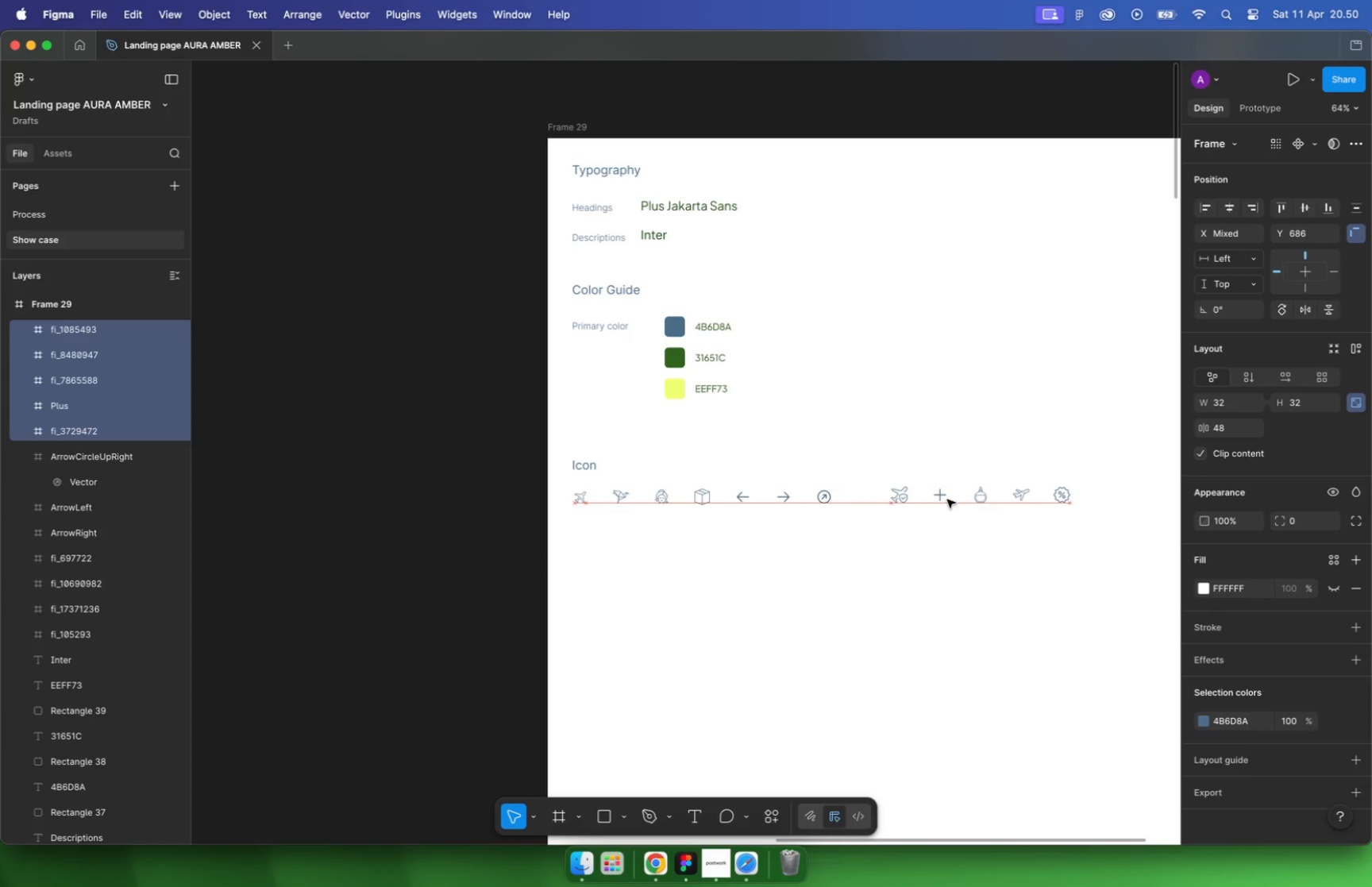 
left_click_drag(start_coordinate=[553, 570], to_coordinate=[1067, 488])
 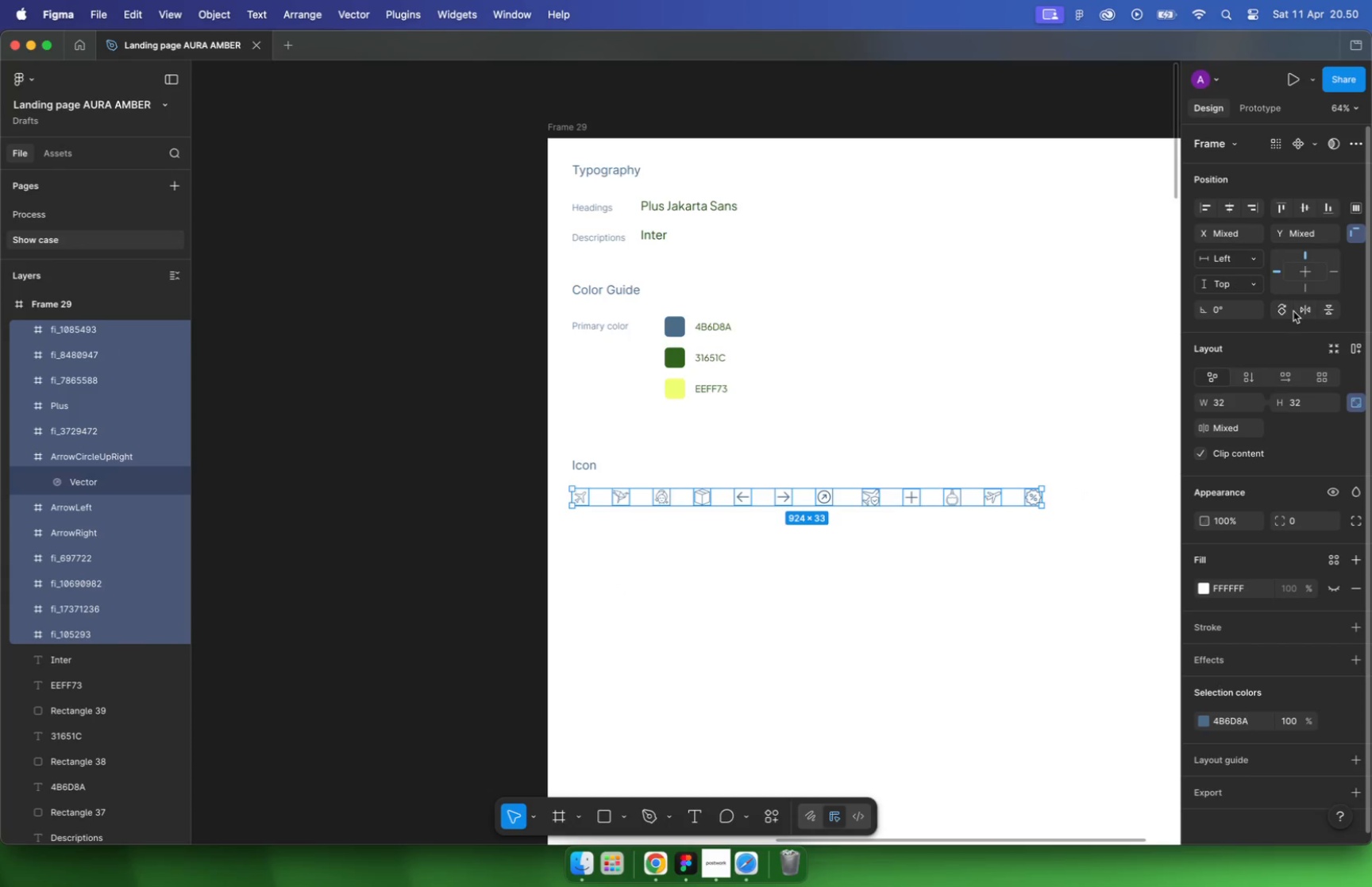 
left_click([1304, 209])
 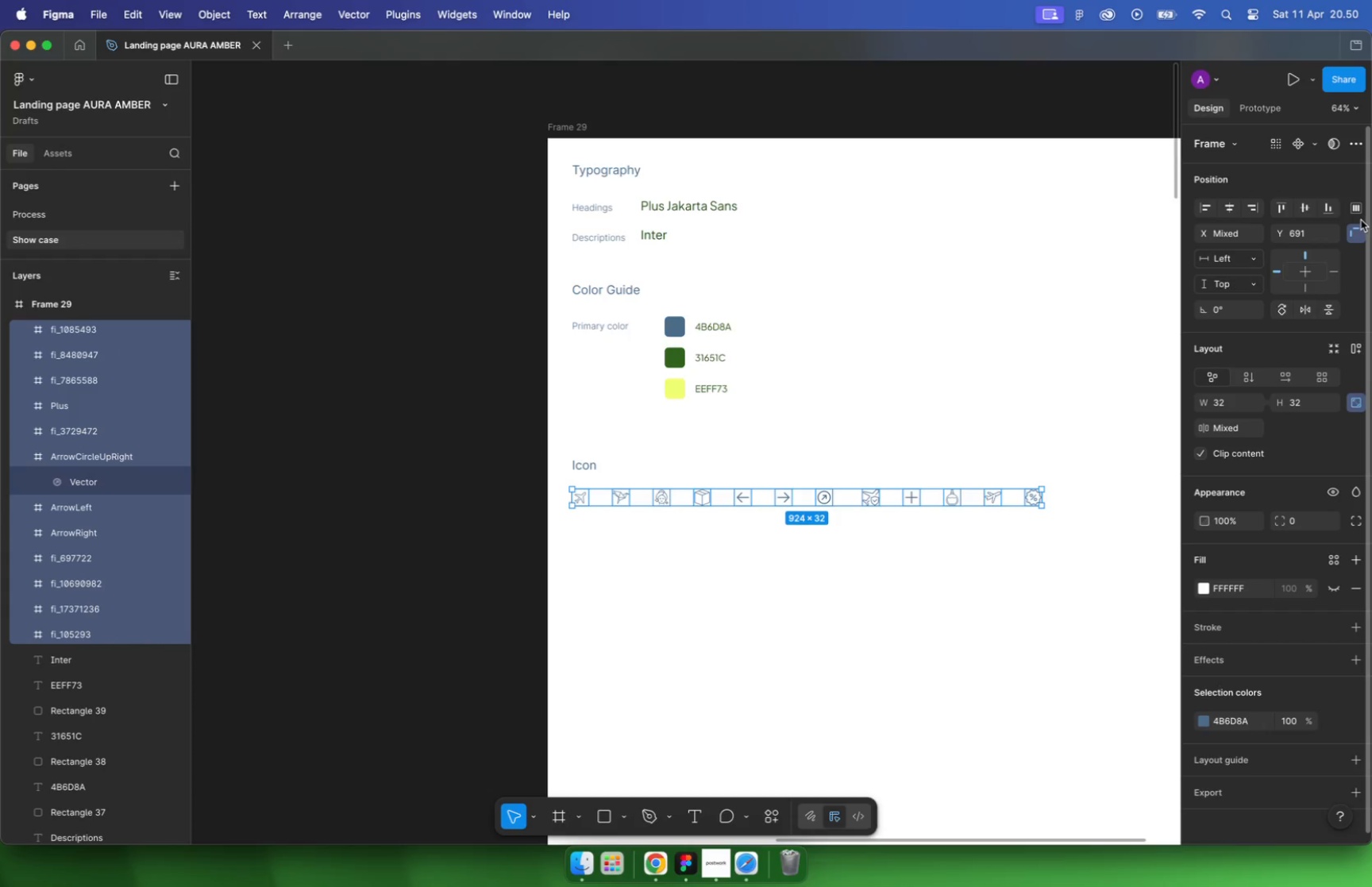 
left_click([1357, 207])
 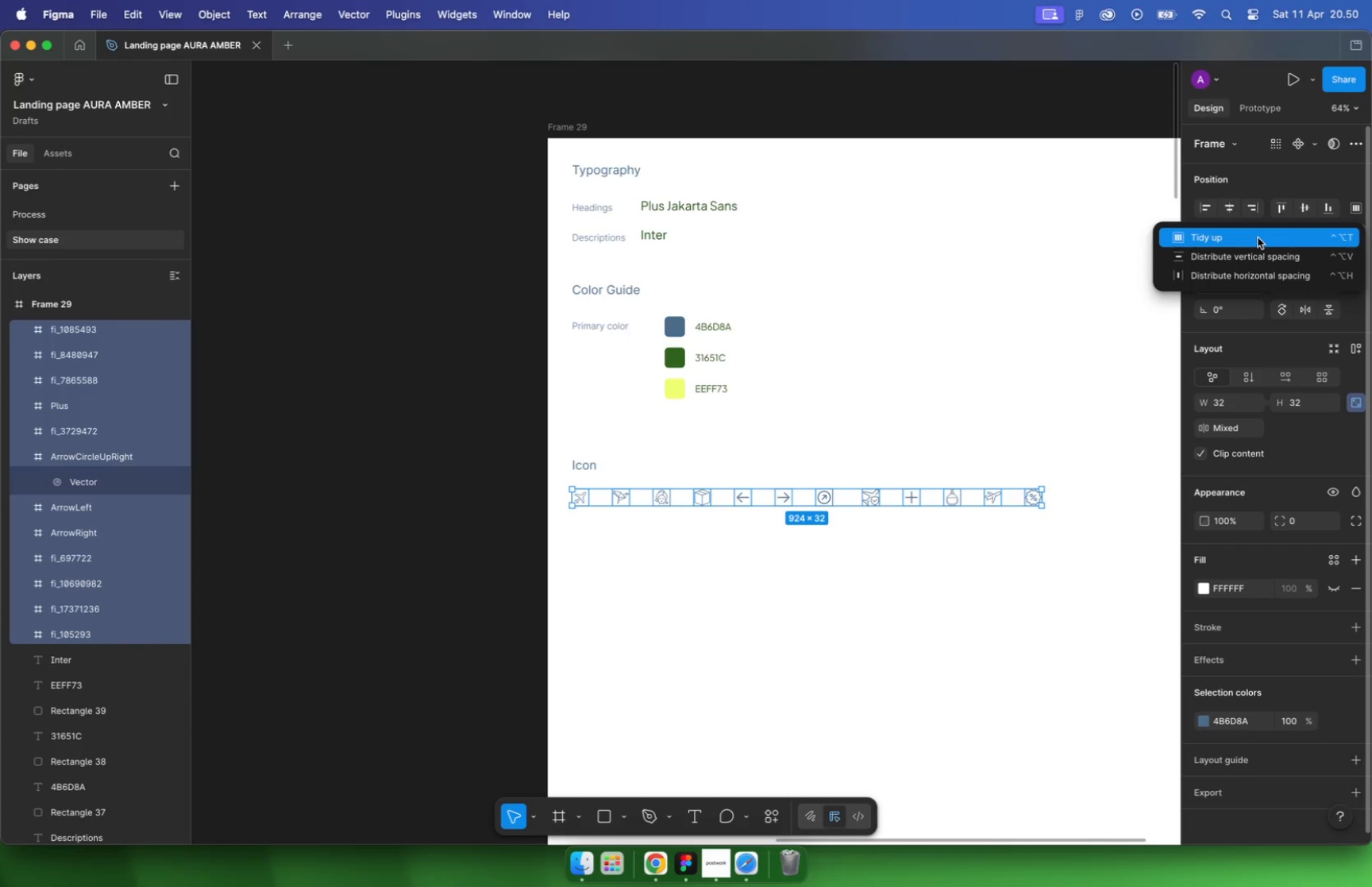 
left_click([1258, 237])
 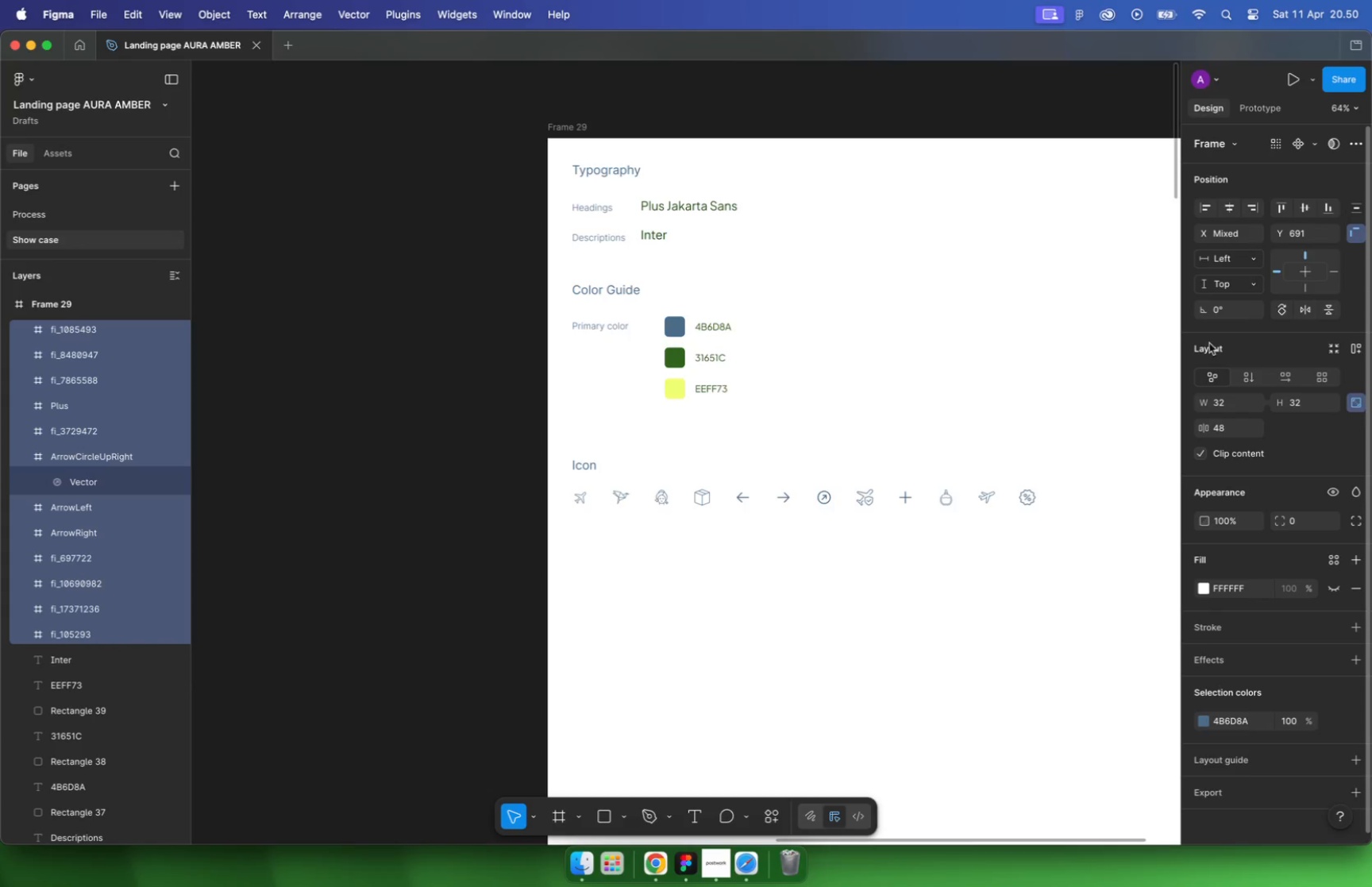 
key(Alt+ArrowUp)
 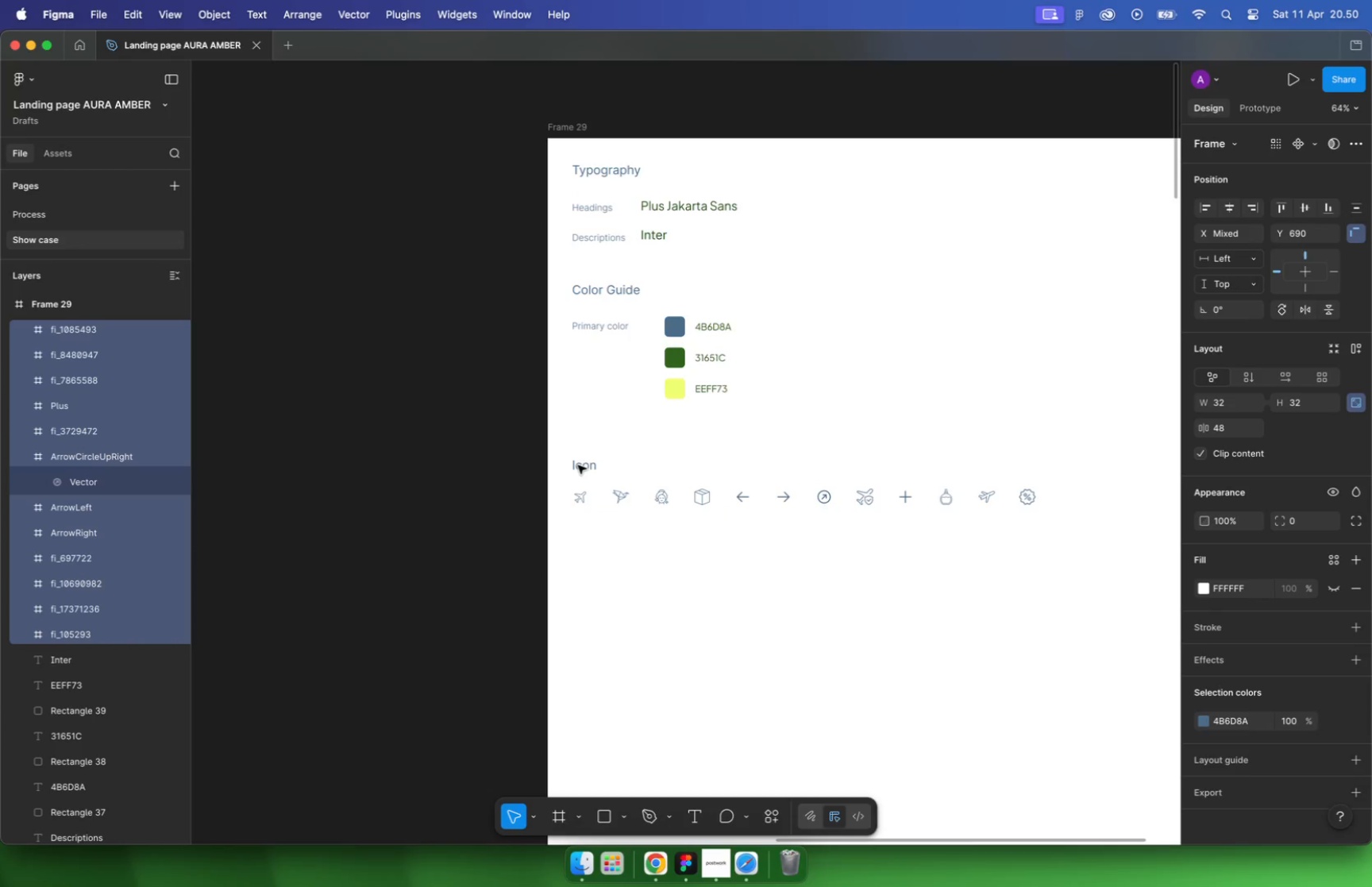 
left_click([877, 434])
 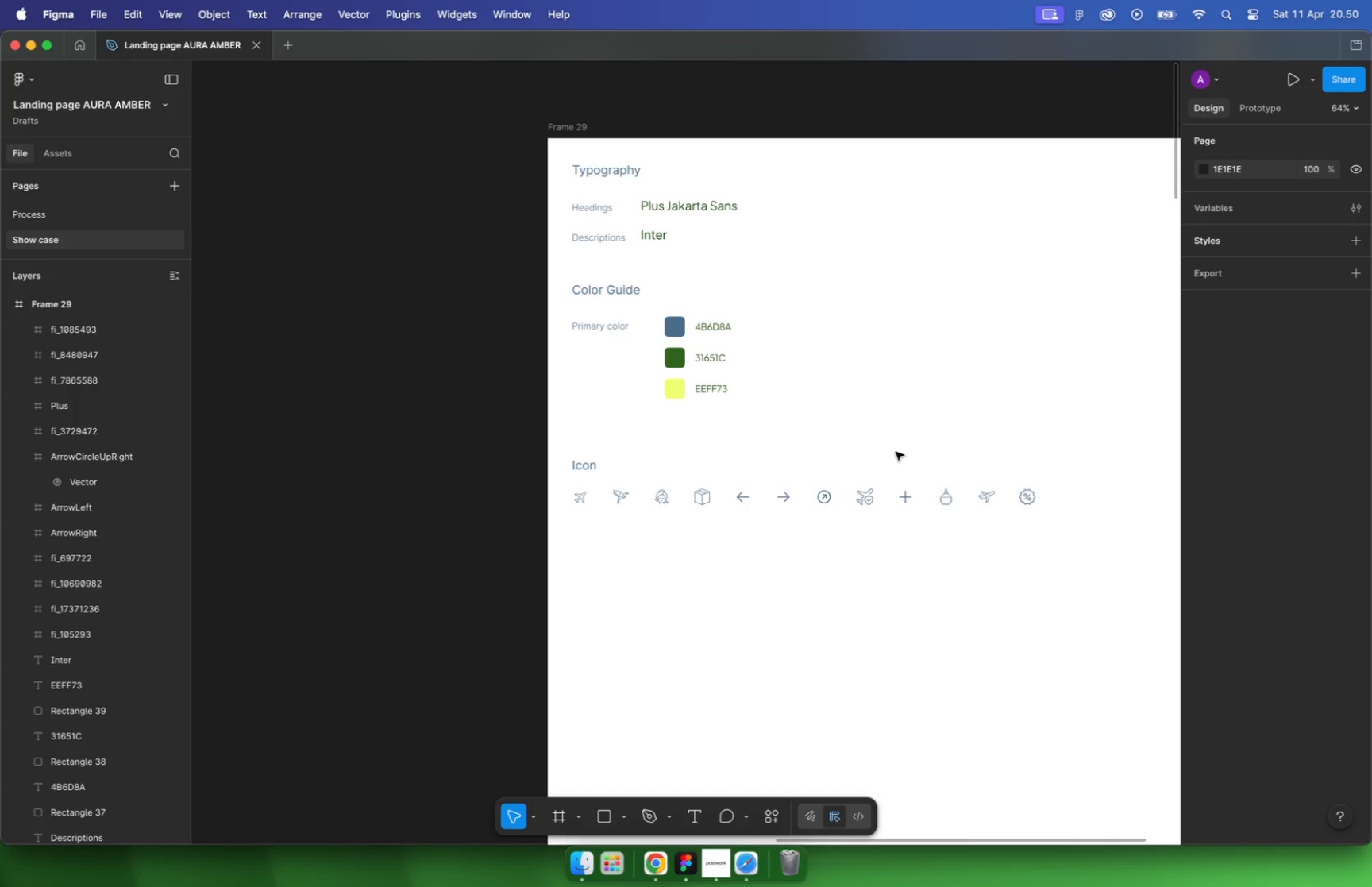 
hold_key(key=OptionLeft, duration=0.96)
scroll: coordinate [652, 326], scroll_direction: down, amount: 5.0
 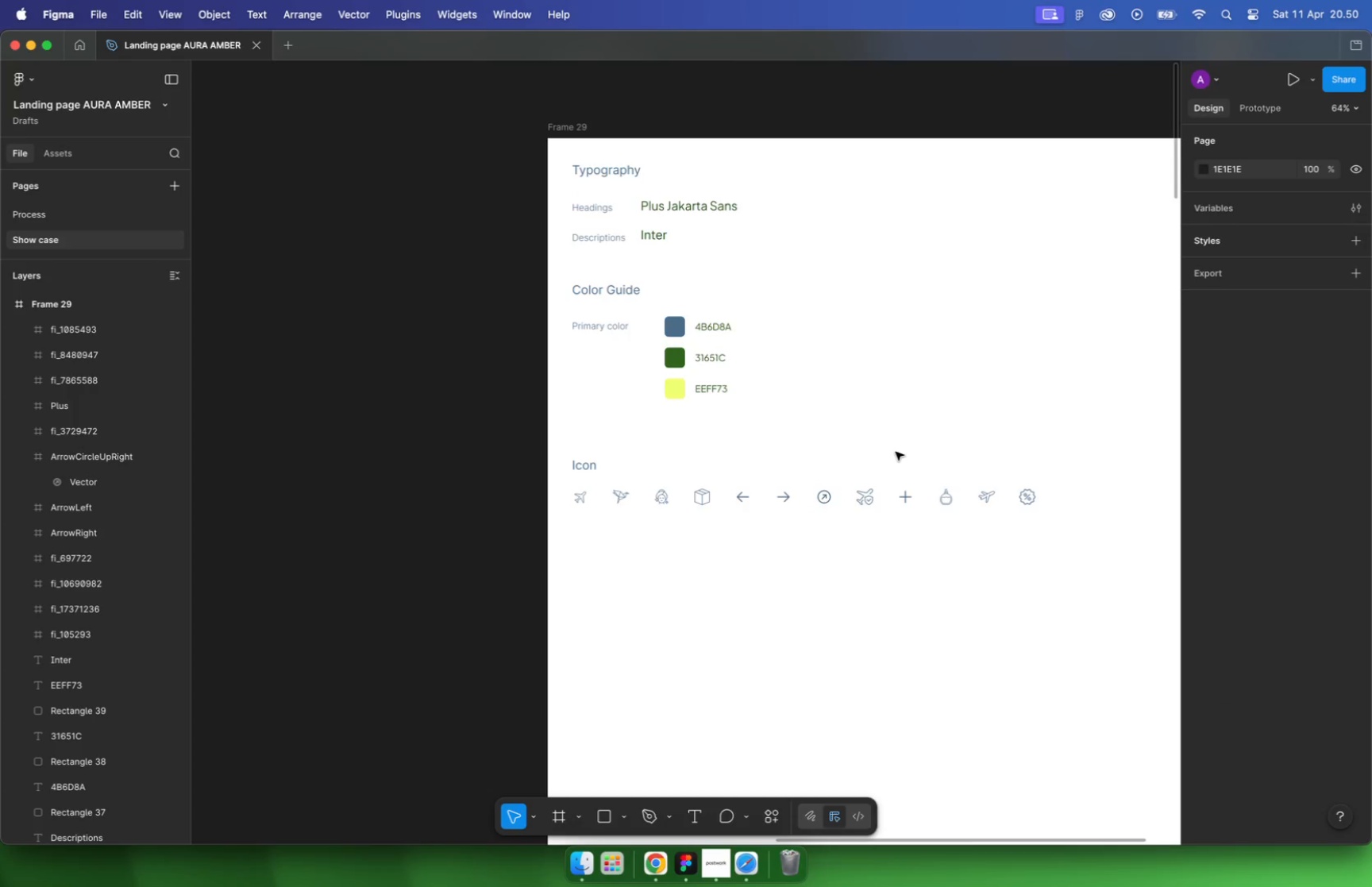 
left_click_drag(start_coordinate=[591, 310], to_coordinate=[583, 407])
 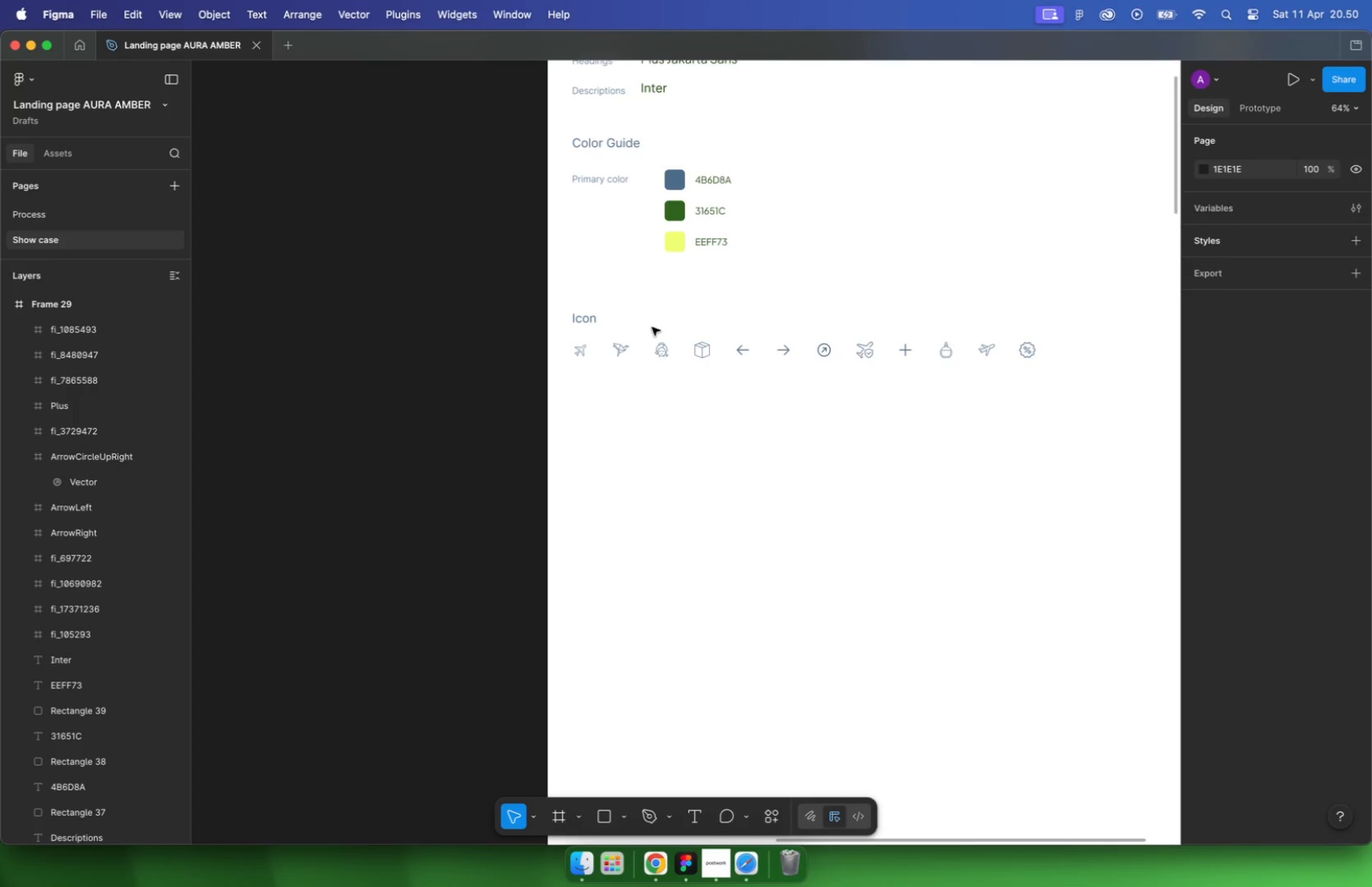 
hold_key(key=ShiftLeft, duration=0.89)
 